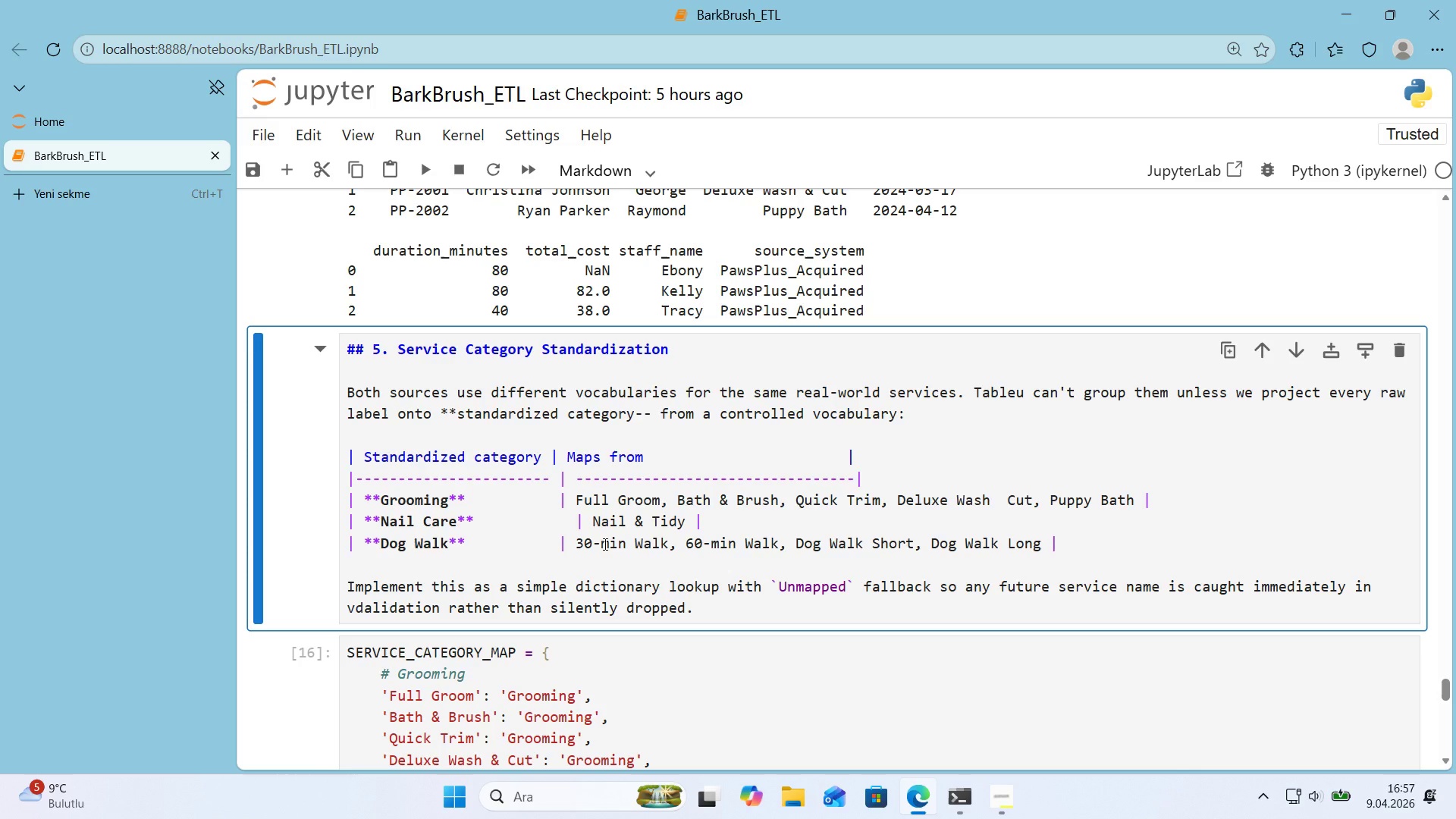 
wait(27.81)
 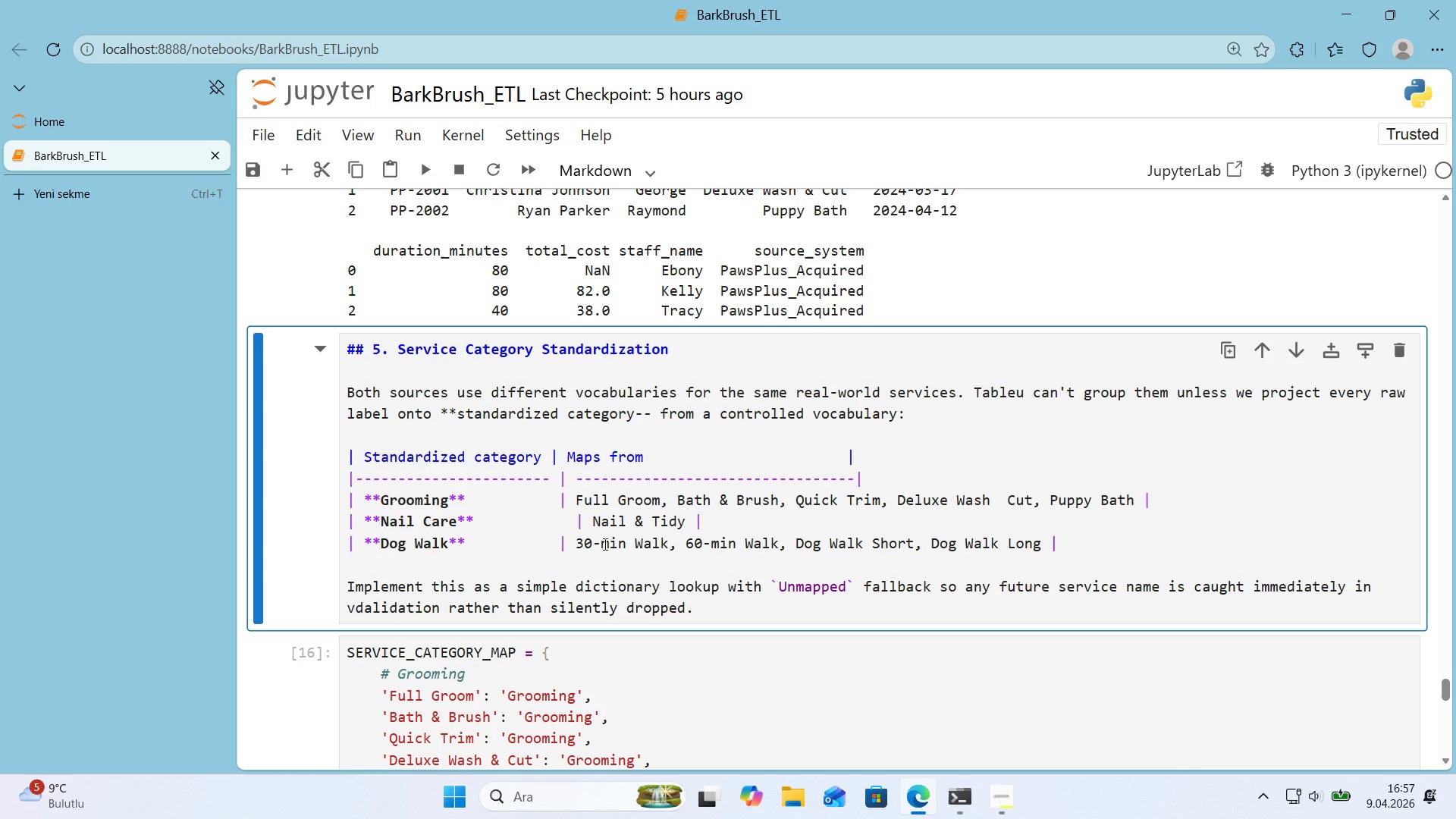 
left_click([551, 457])
 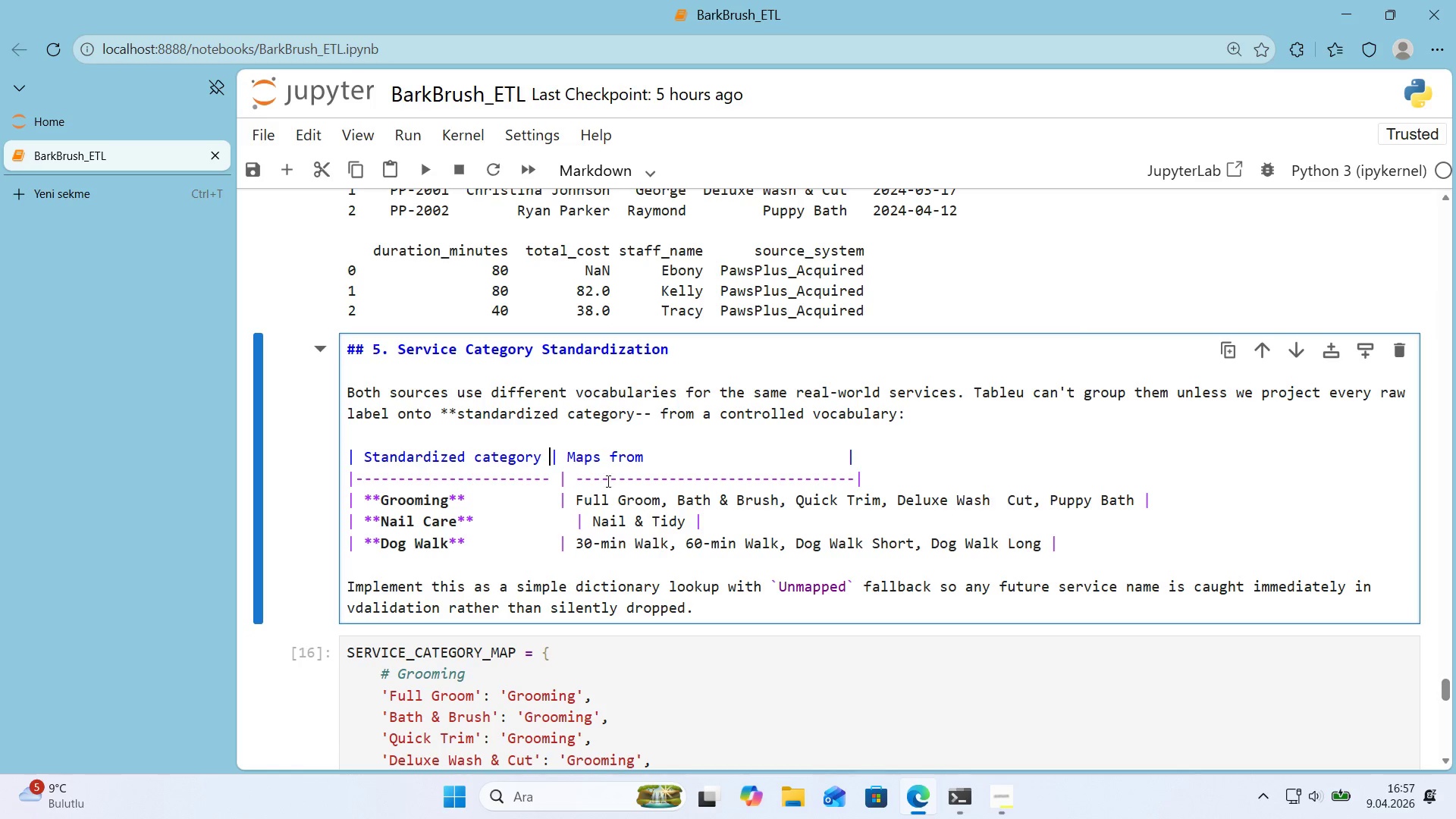 
key(Space)
 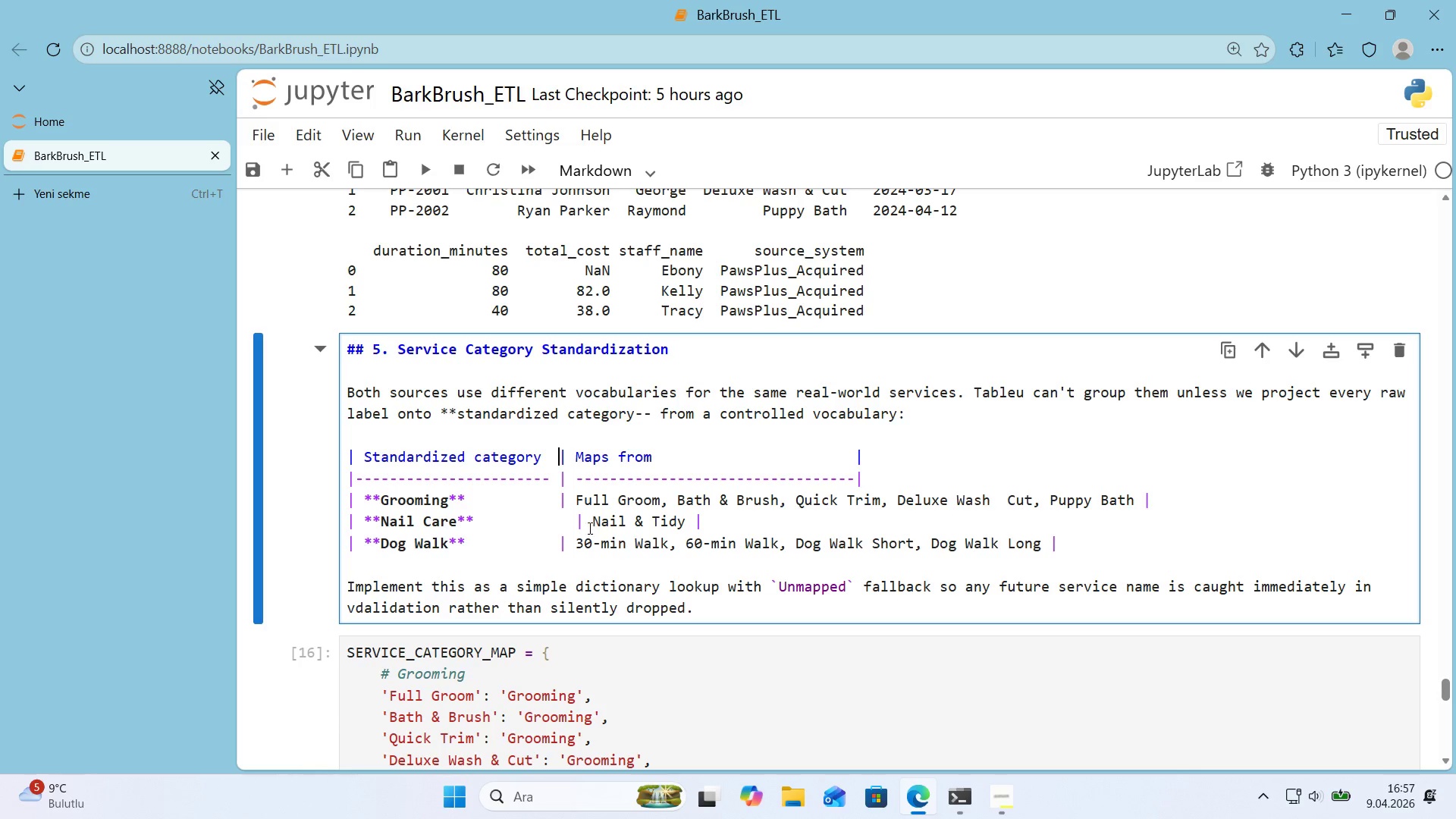 
left_click([576, 526])
 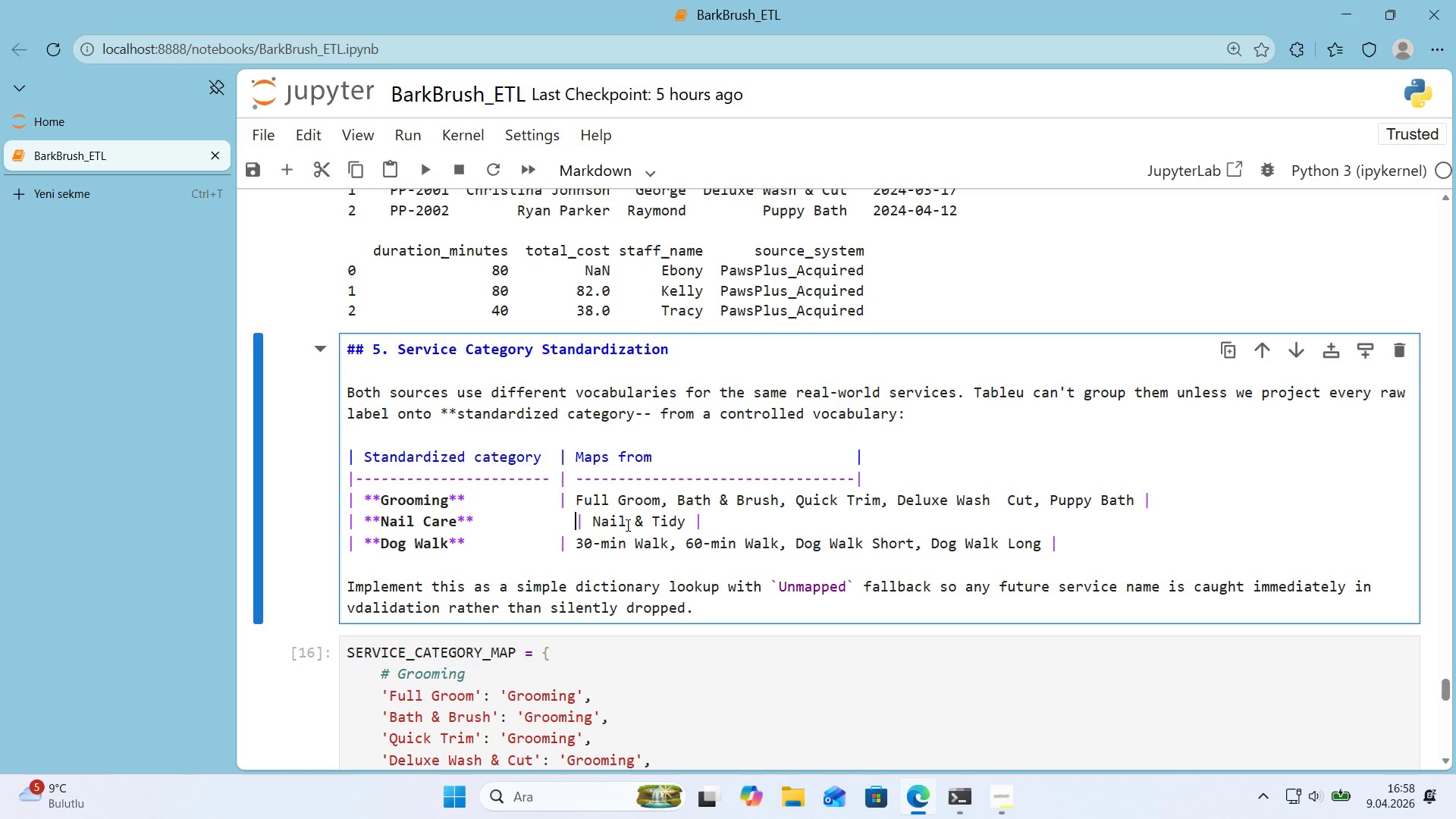 
key(Backspace)
 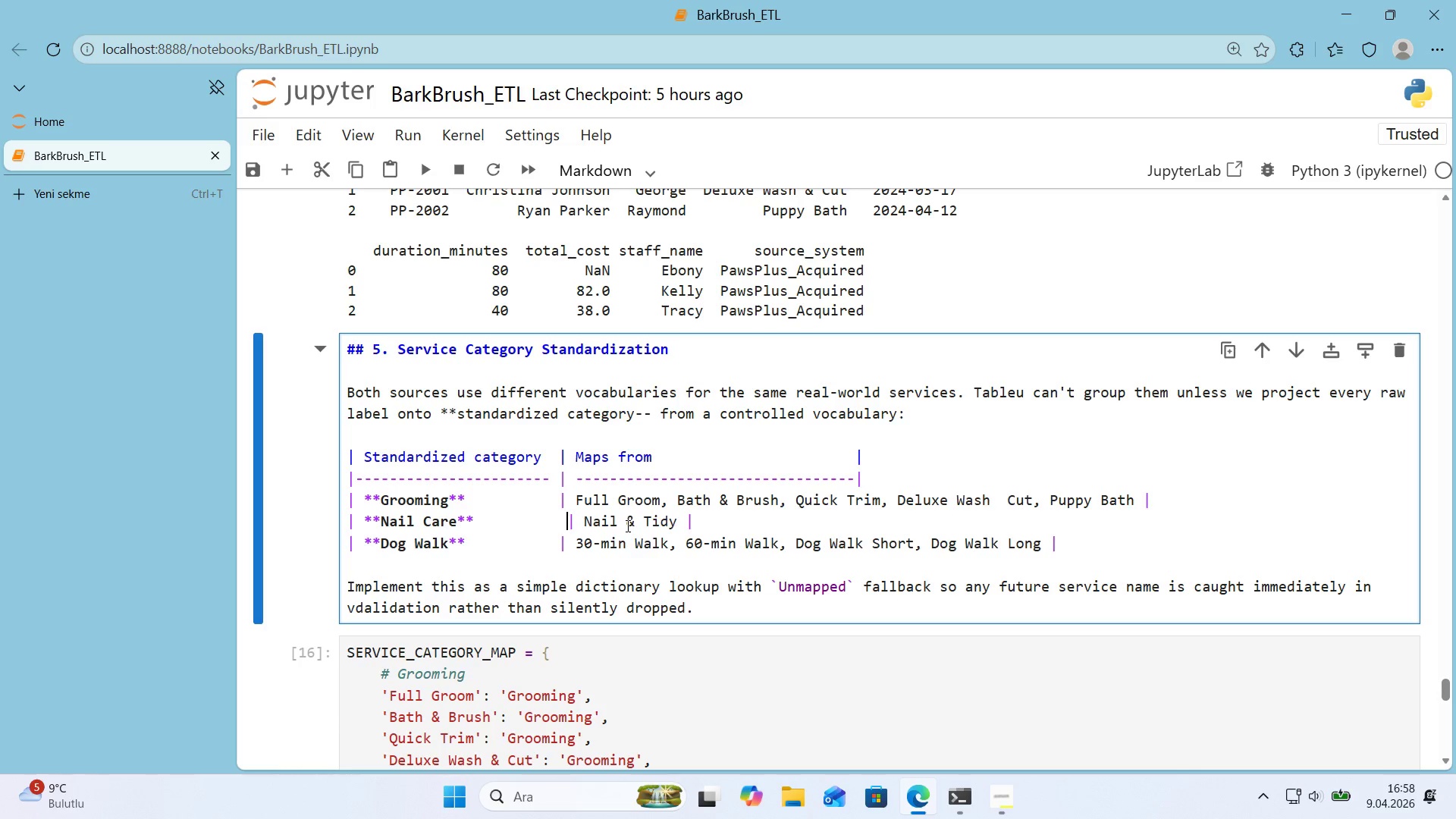 
key(Backspace)
 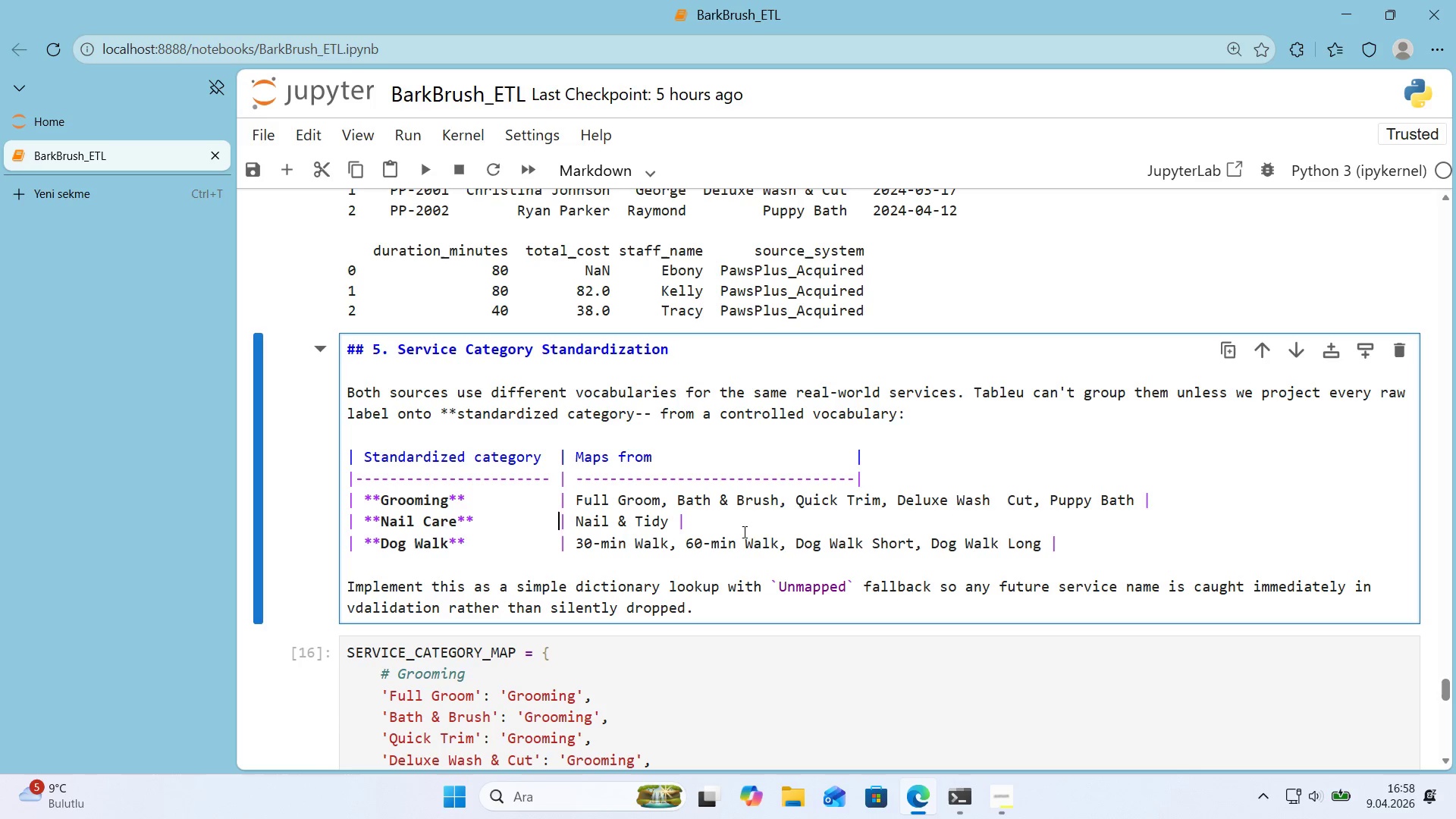 
left_click([744, 528])
 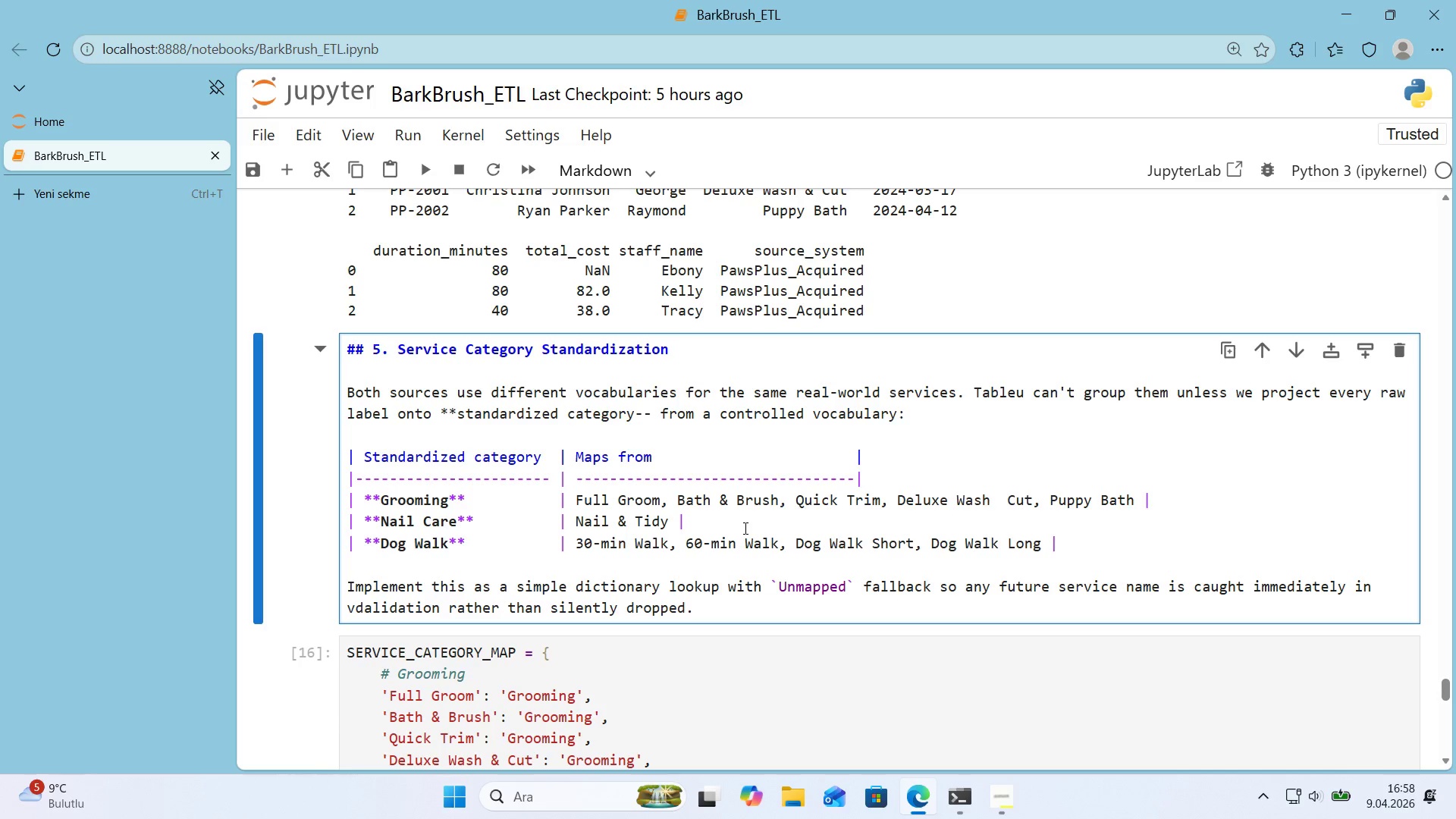 
wait(14.08)
 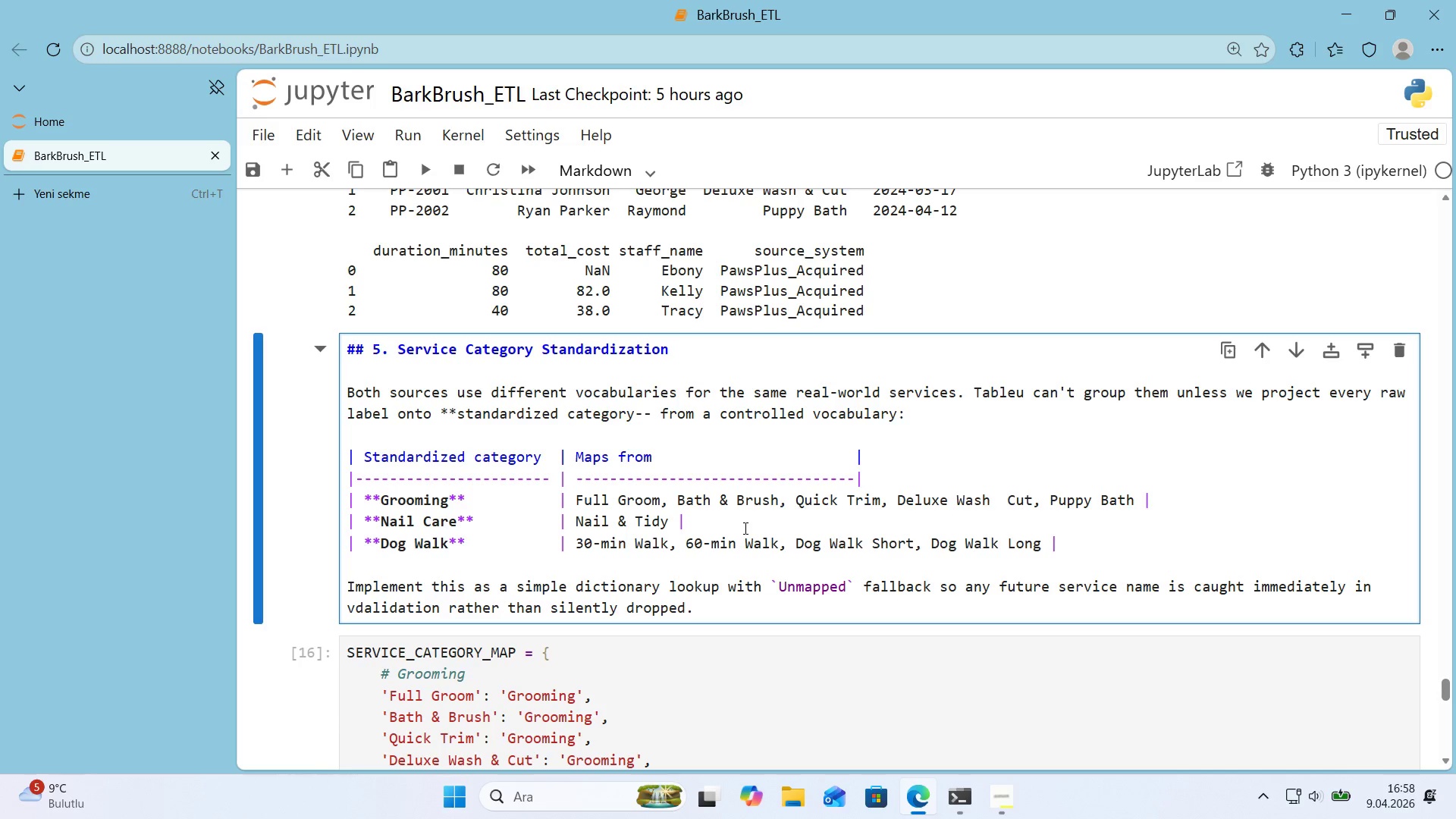 
left_click([646, 415])
 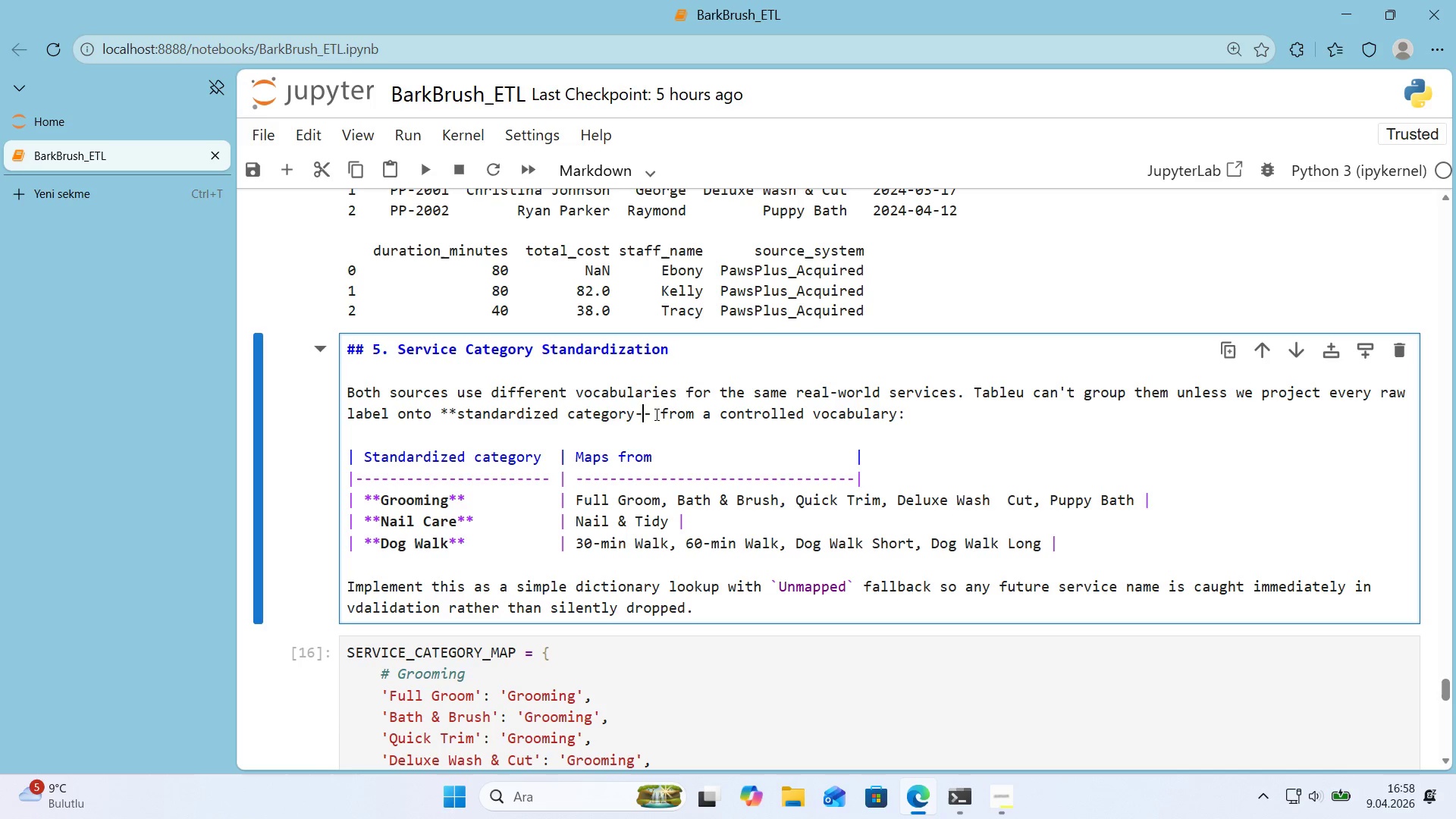 
left_click_drag(start_coordinate=[655, 414], to_coordinate=[639, 414])
 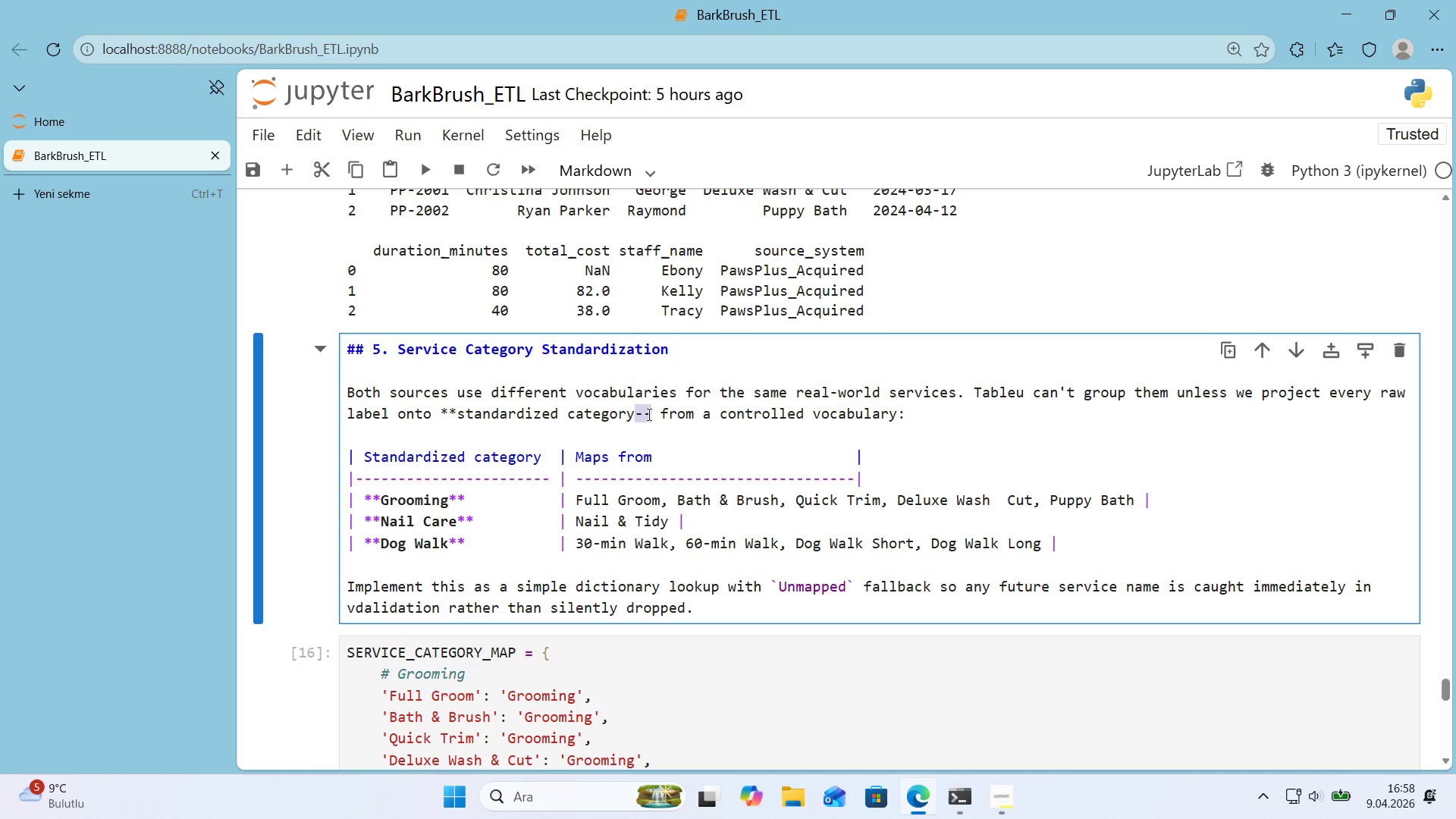 
key(NumpadMultiply)
 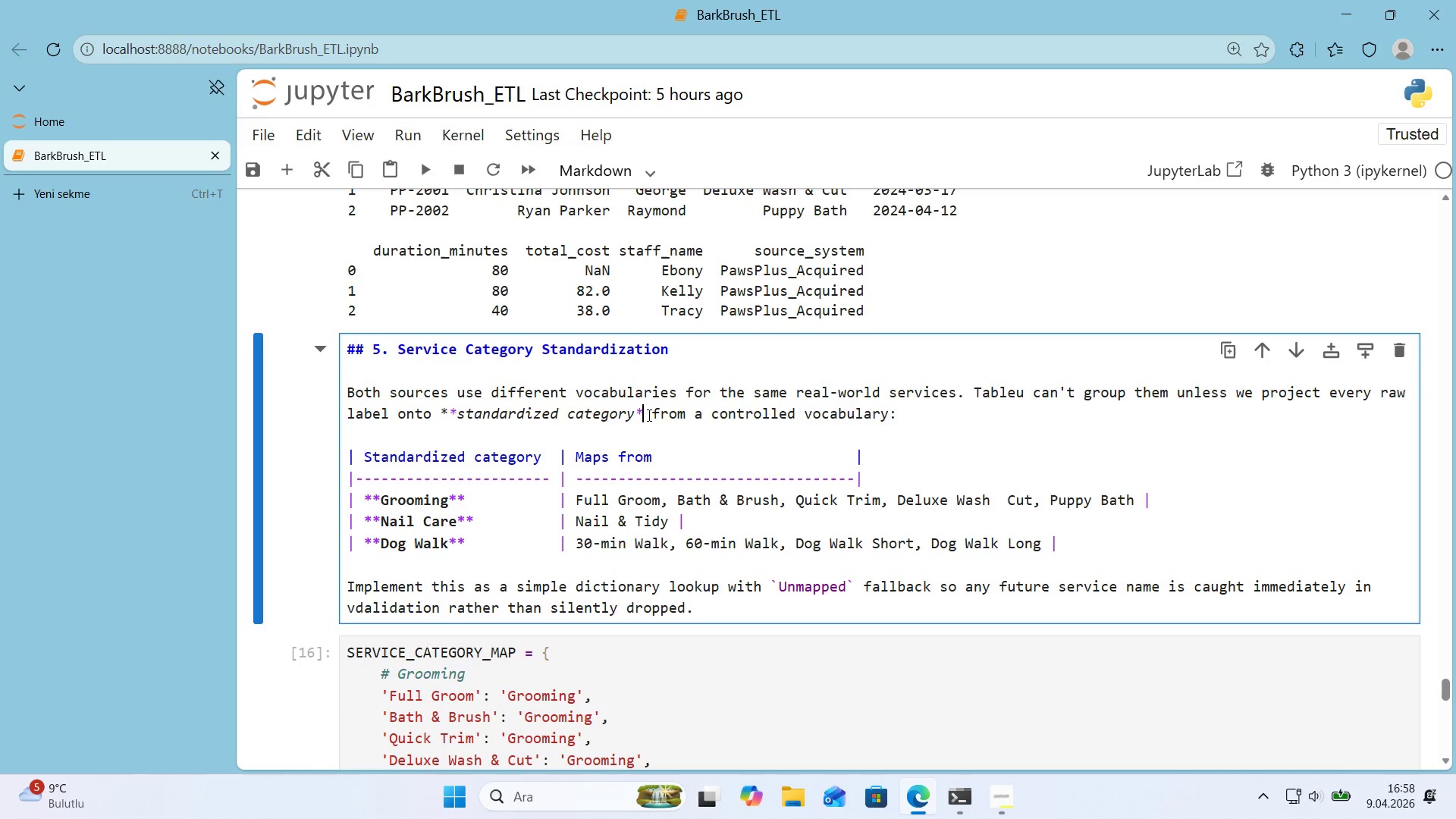 
key(NumpadMultiply)
 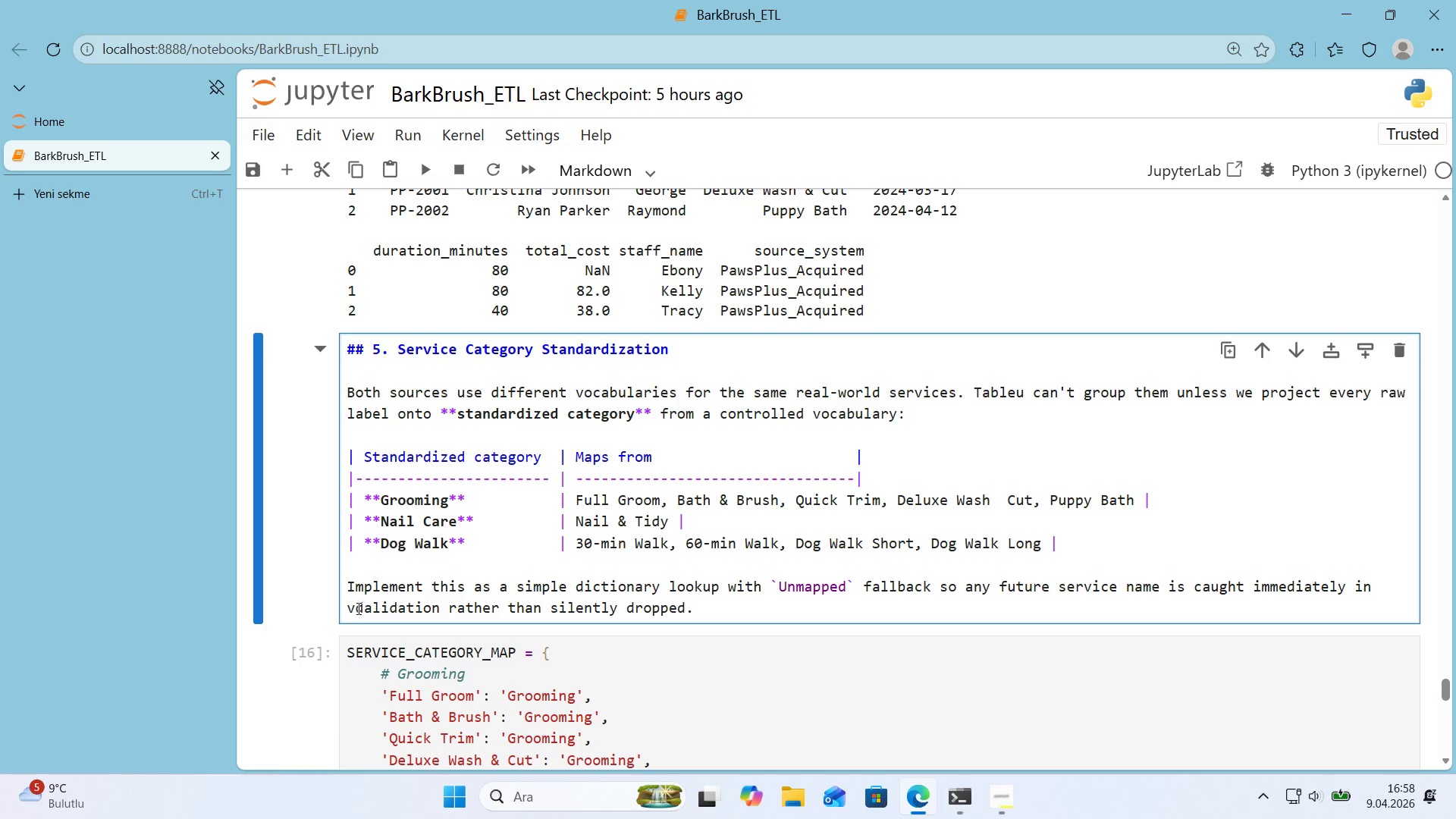 
wait(6.0)
 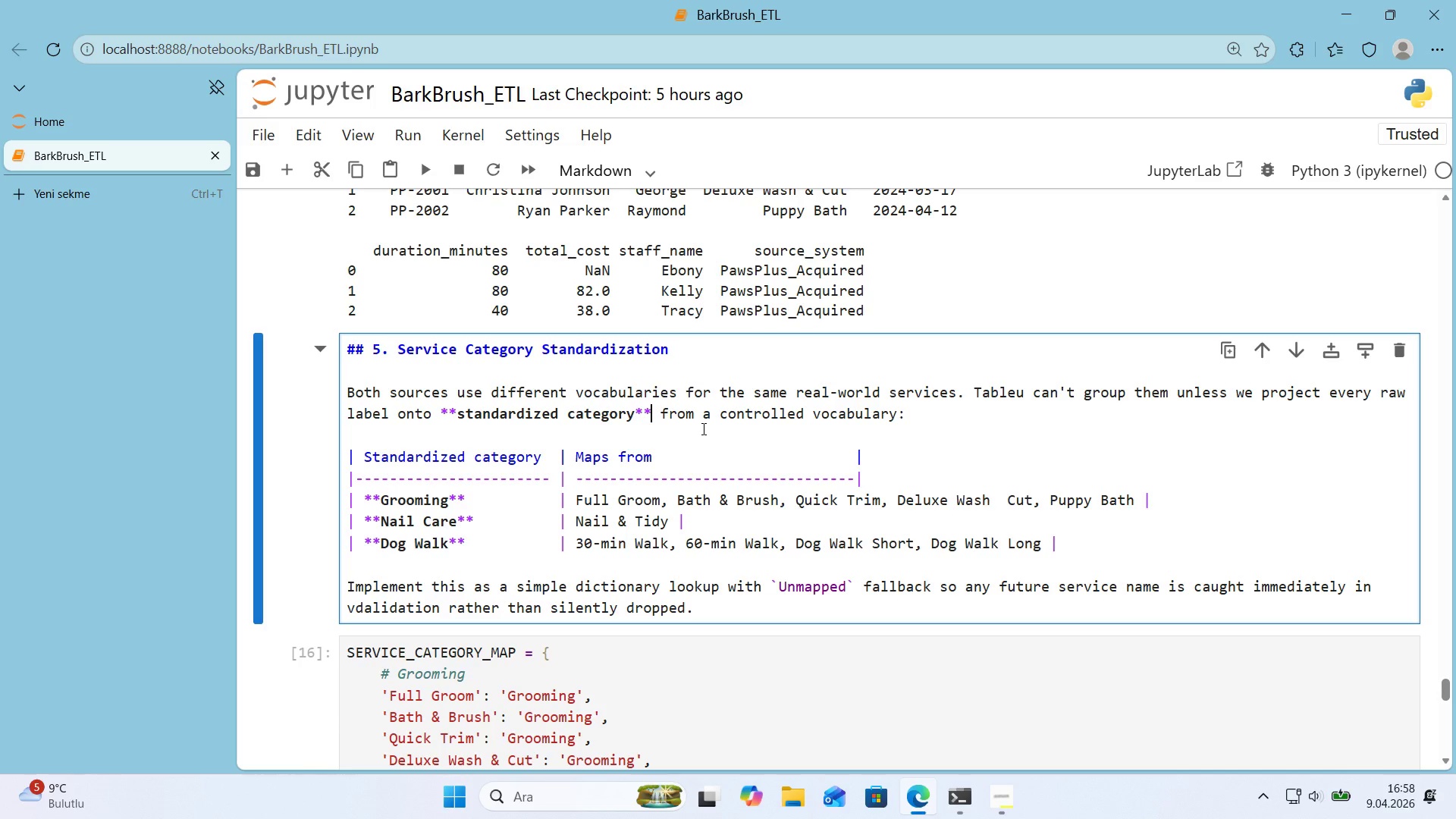 
left_click([372, 612])
 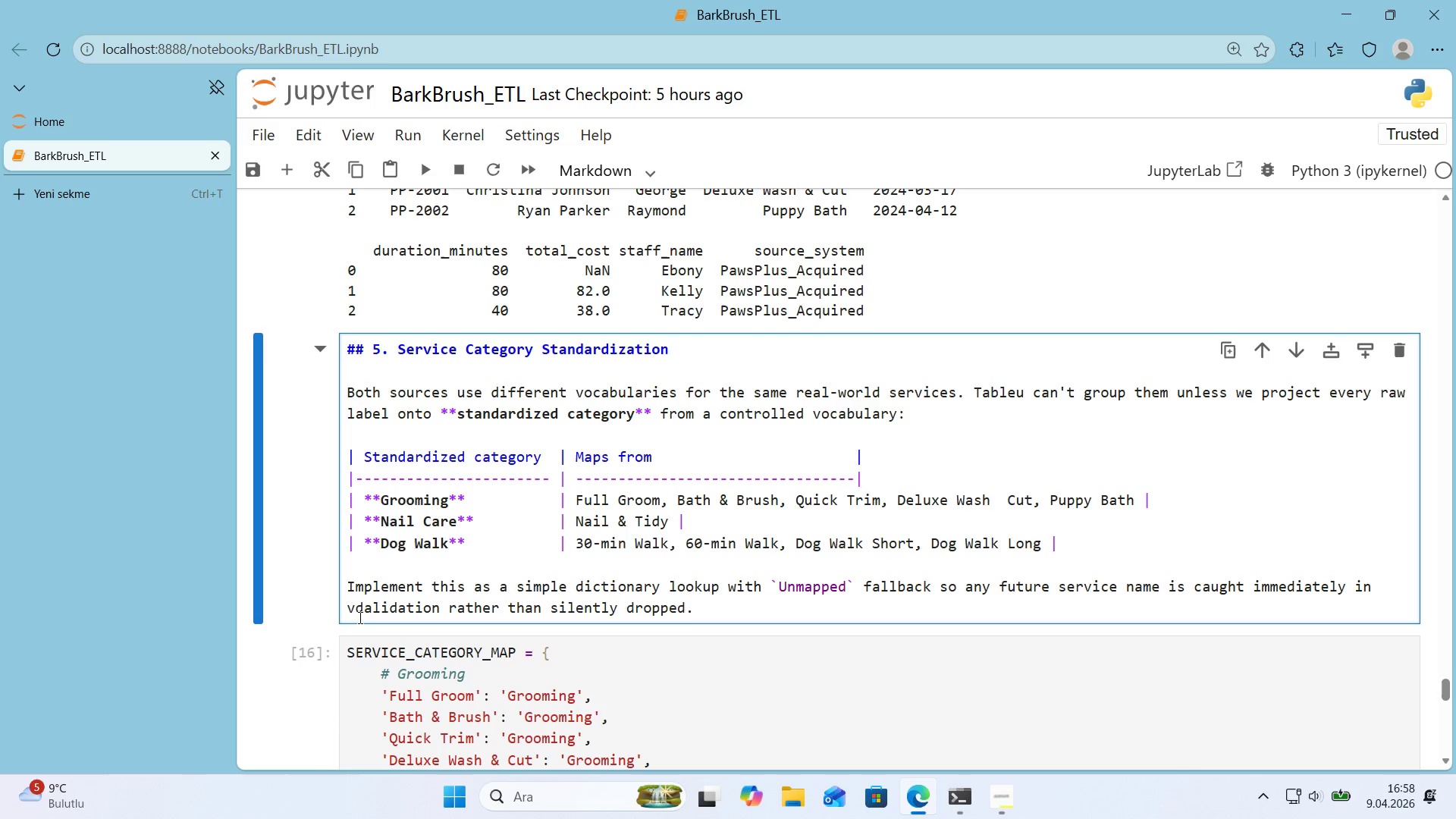 
left_click([369, 611])
 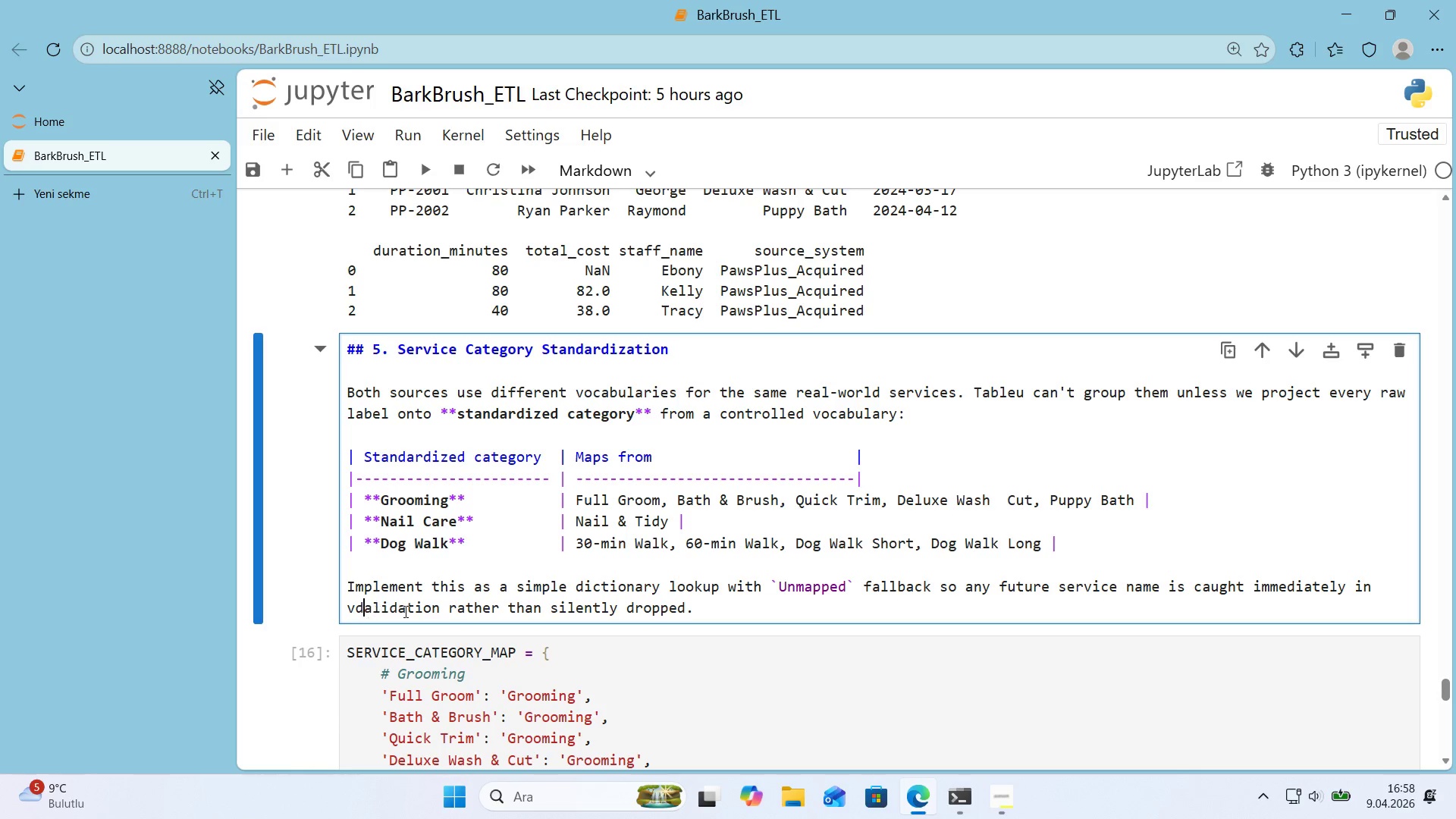 
key(Backspace)
 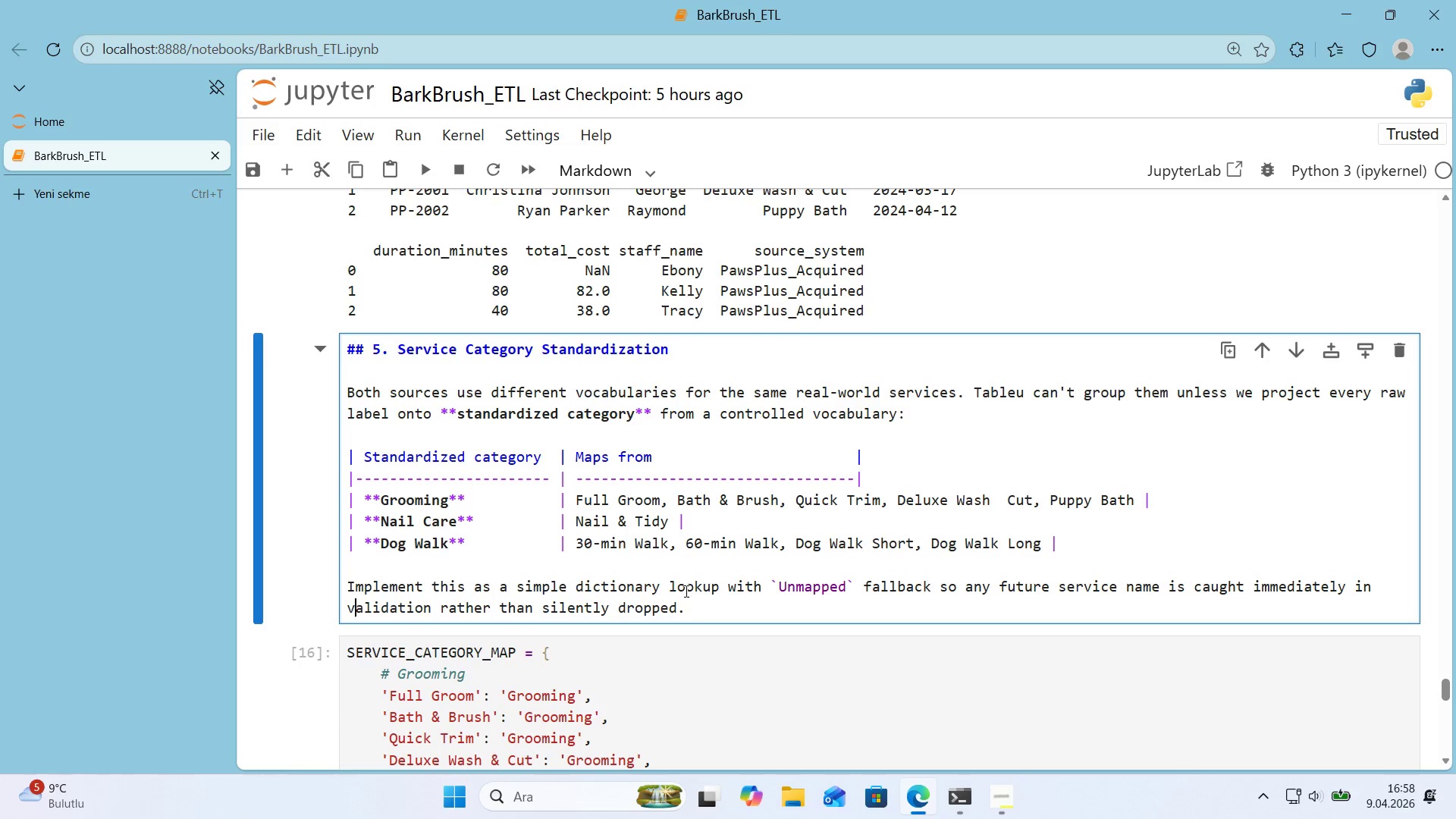 
left_click([720, 598])
 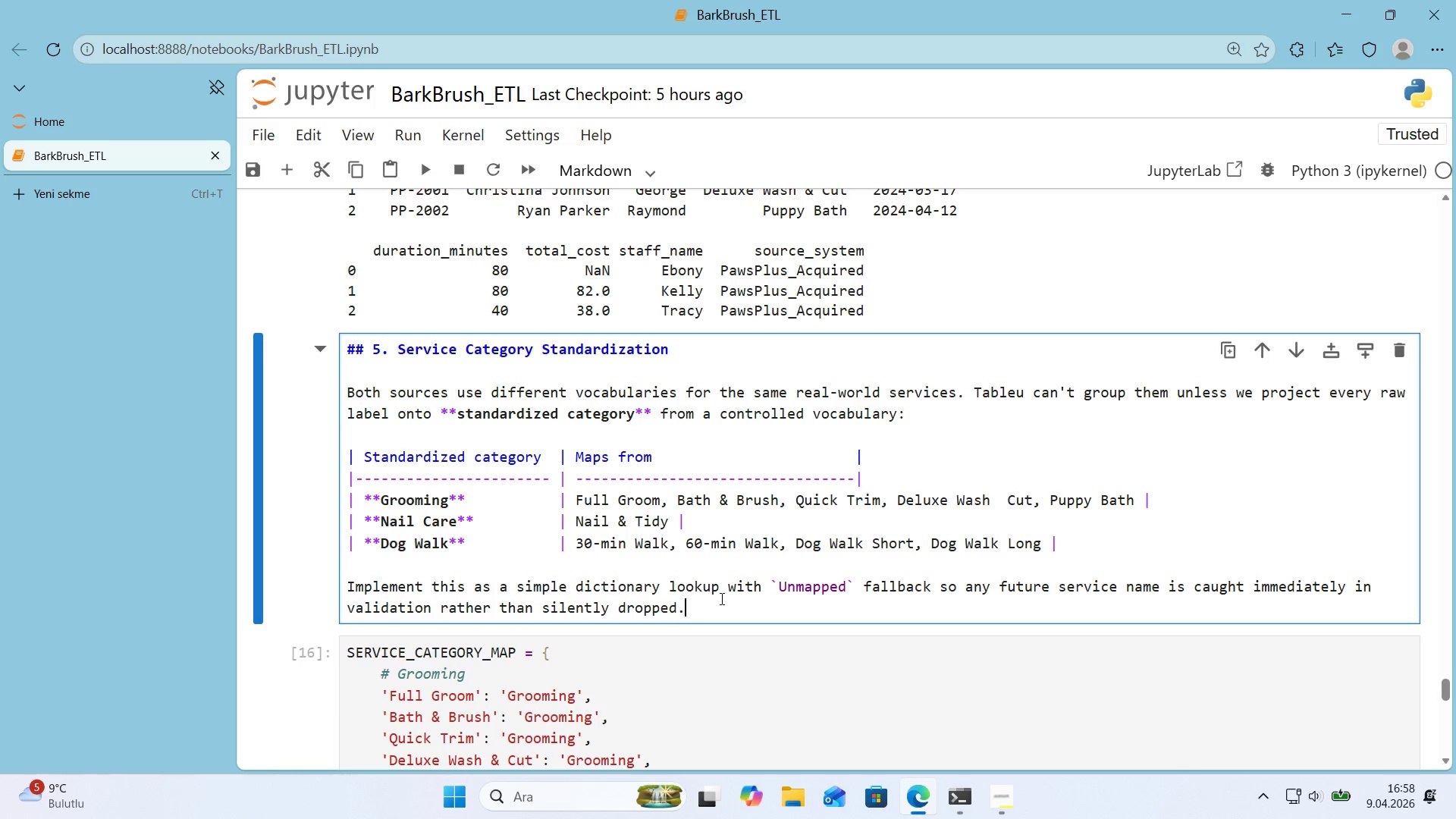 
key(Shift+Enter)
 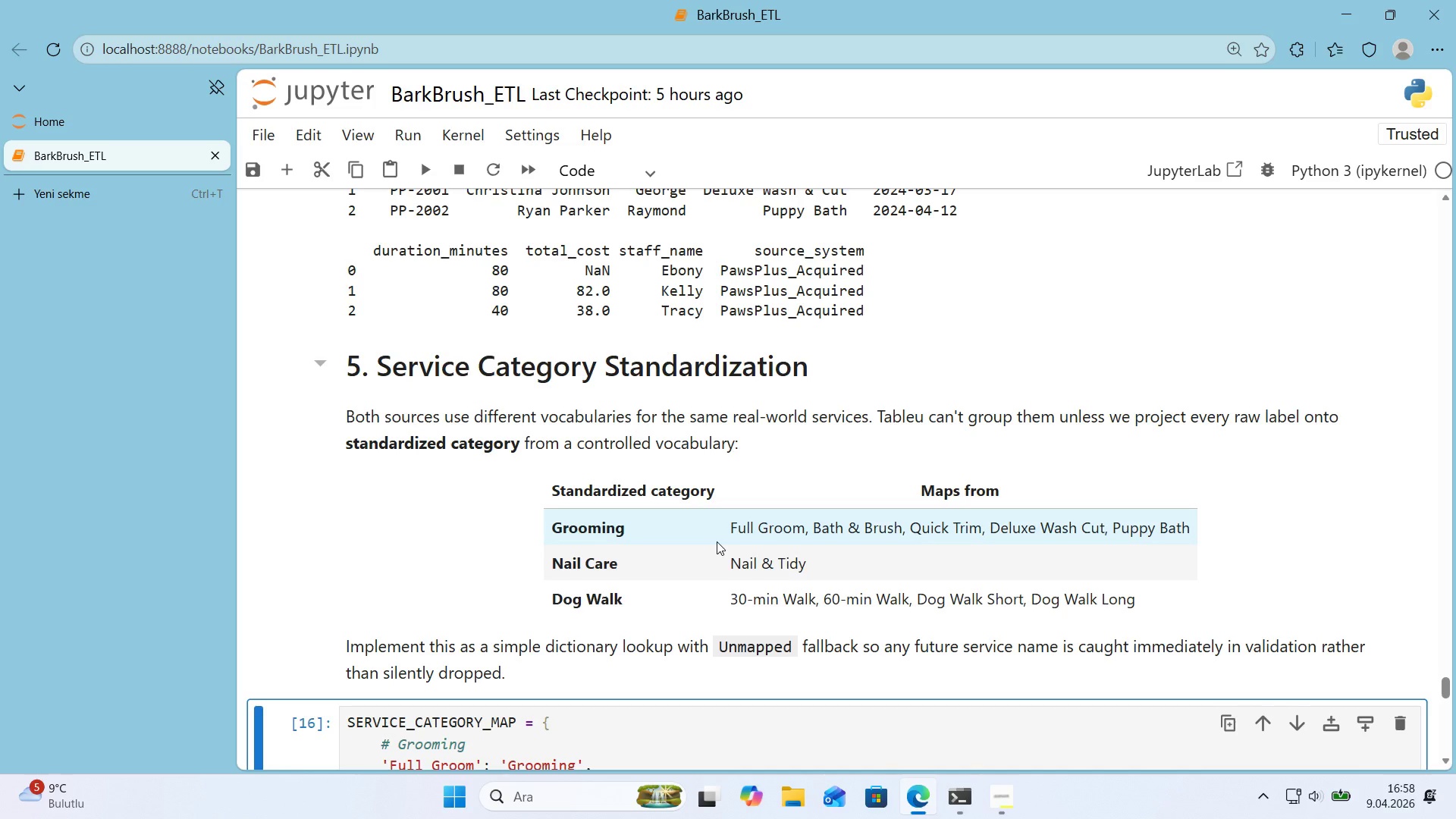 
wait(9.73)
 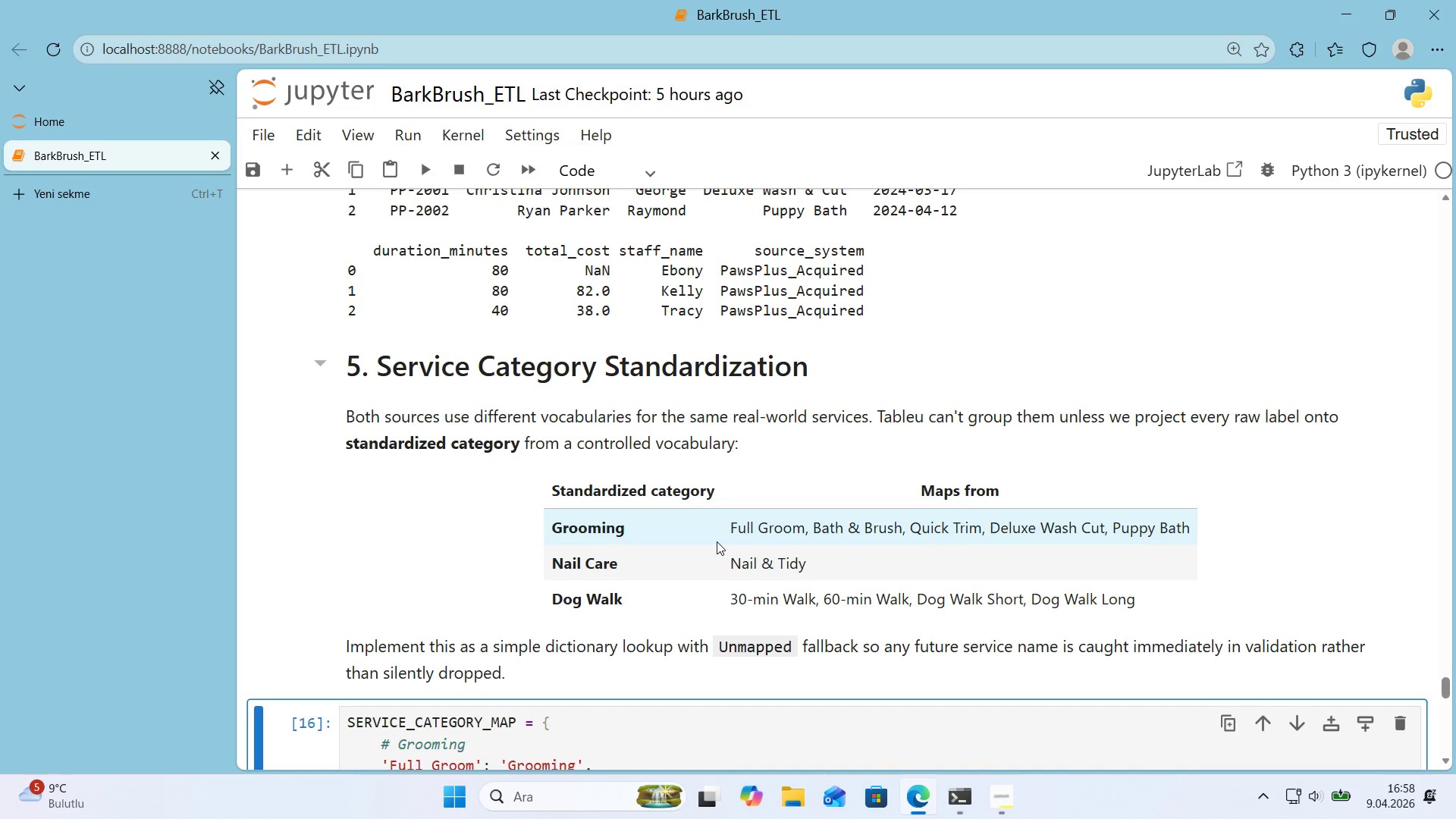 
scroll: coordinate [454, 504], scroll_direction: down, amount: 13.0
 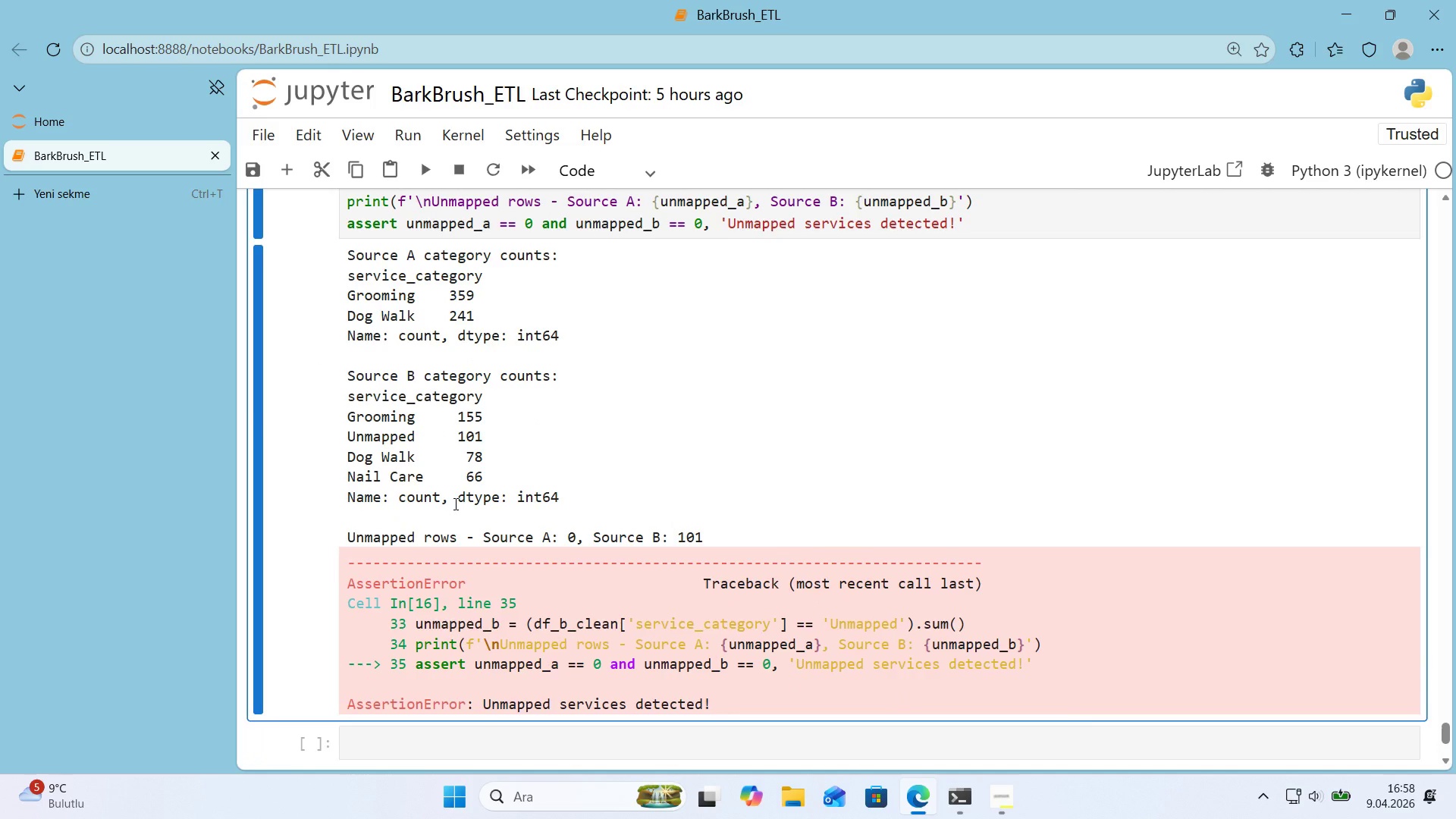 
wait(5.6)
 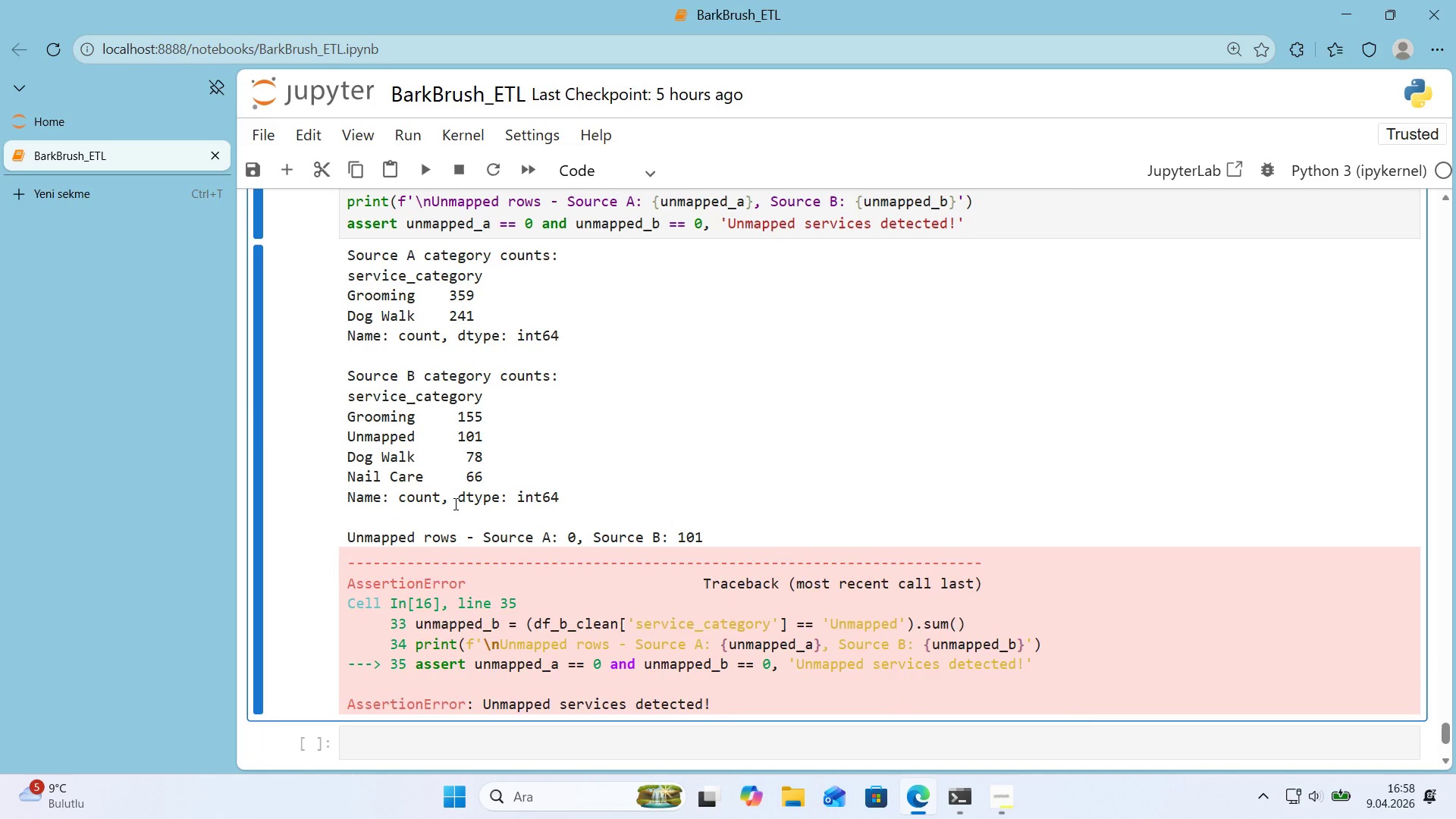 
scroll: coordinate [453, 504], scroll_direction: up, amount: 8.0
 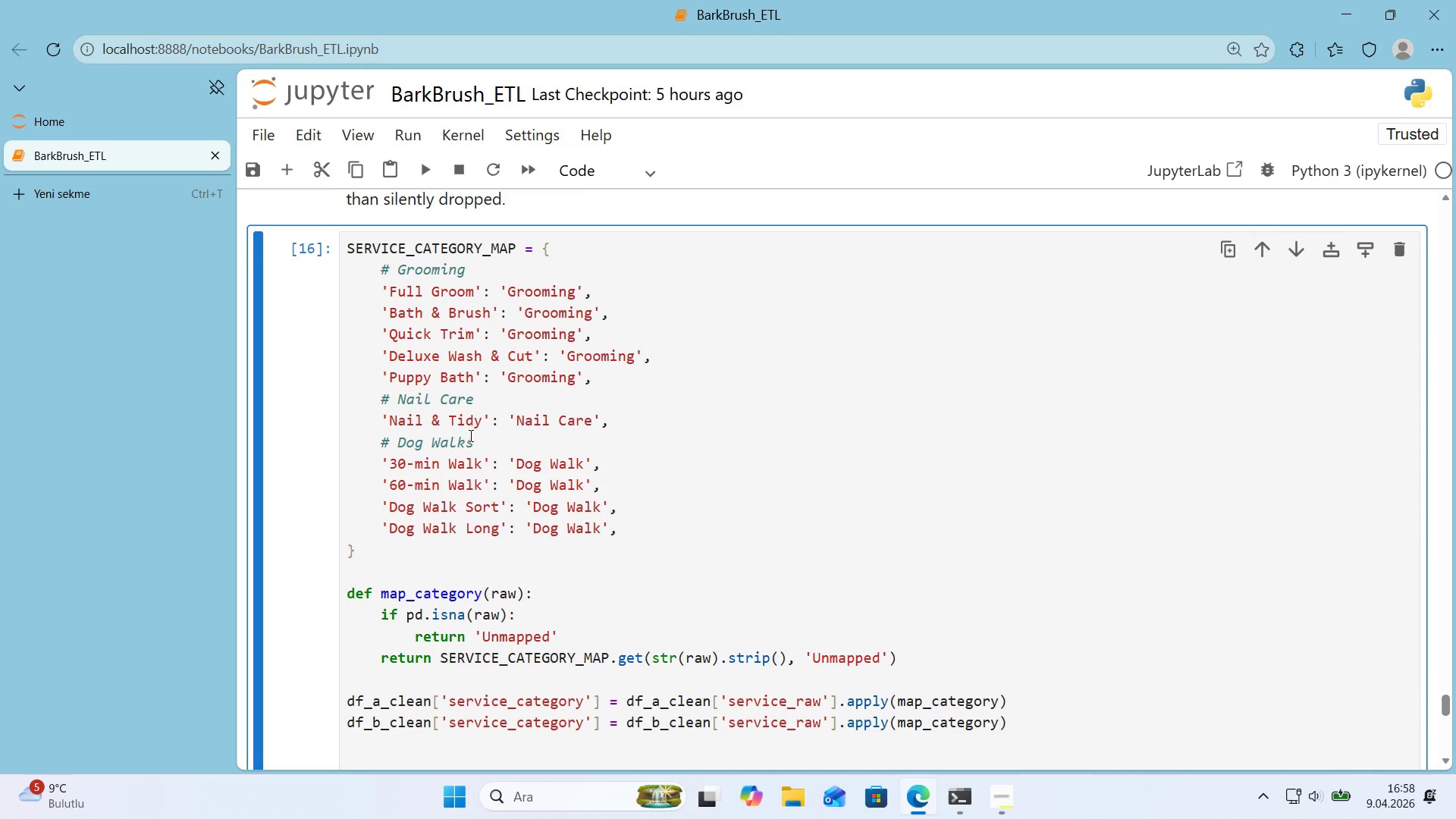 
left_click_drag(start_coordinate=[533, 351], to_coordinate=[401, 365])
 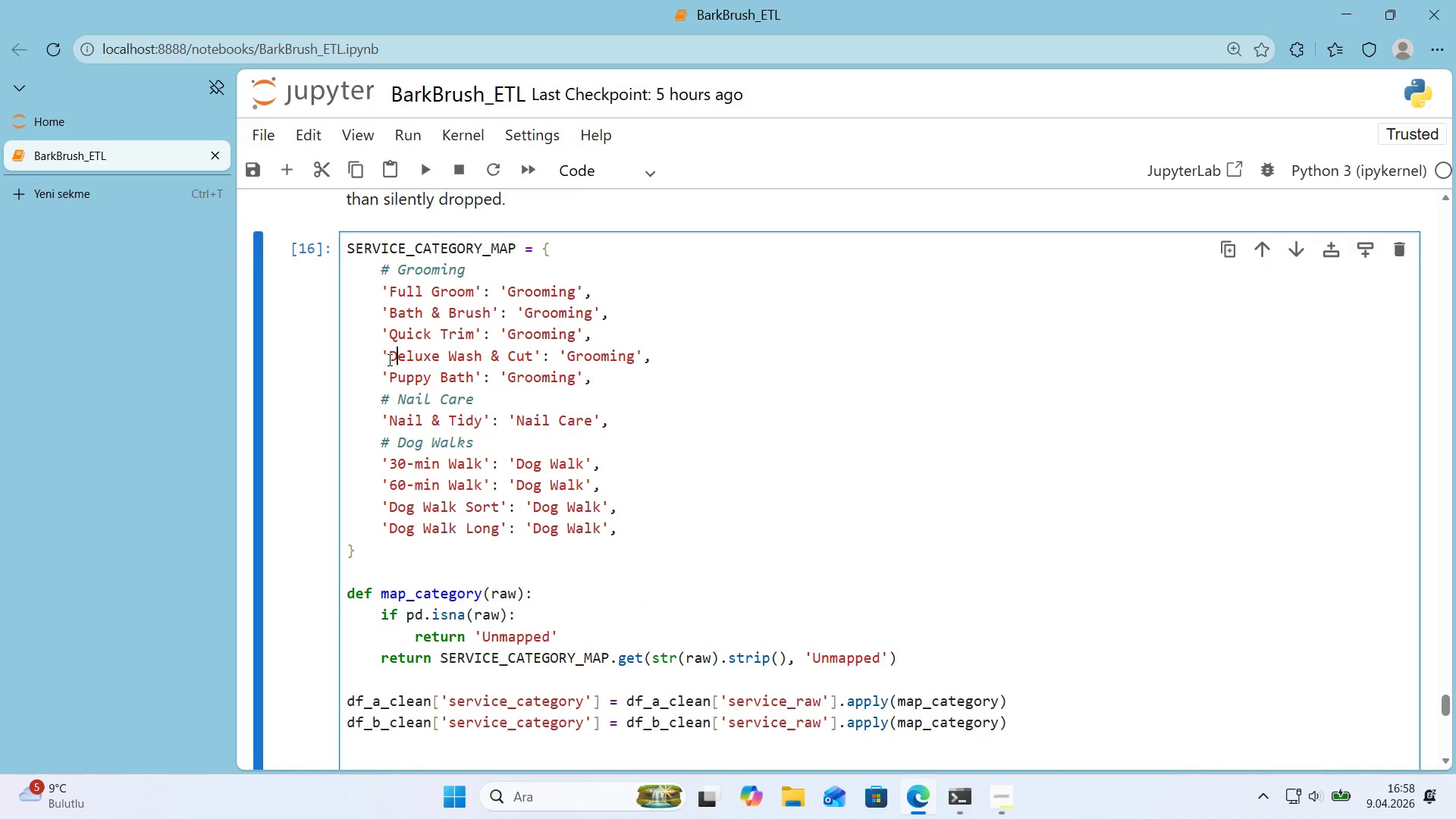 
left_click_drag(start_coordinate=[388, 359], to_coordinate=[482, 361])
 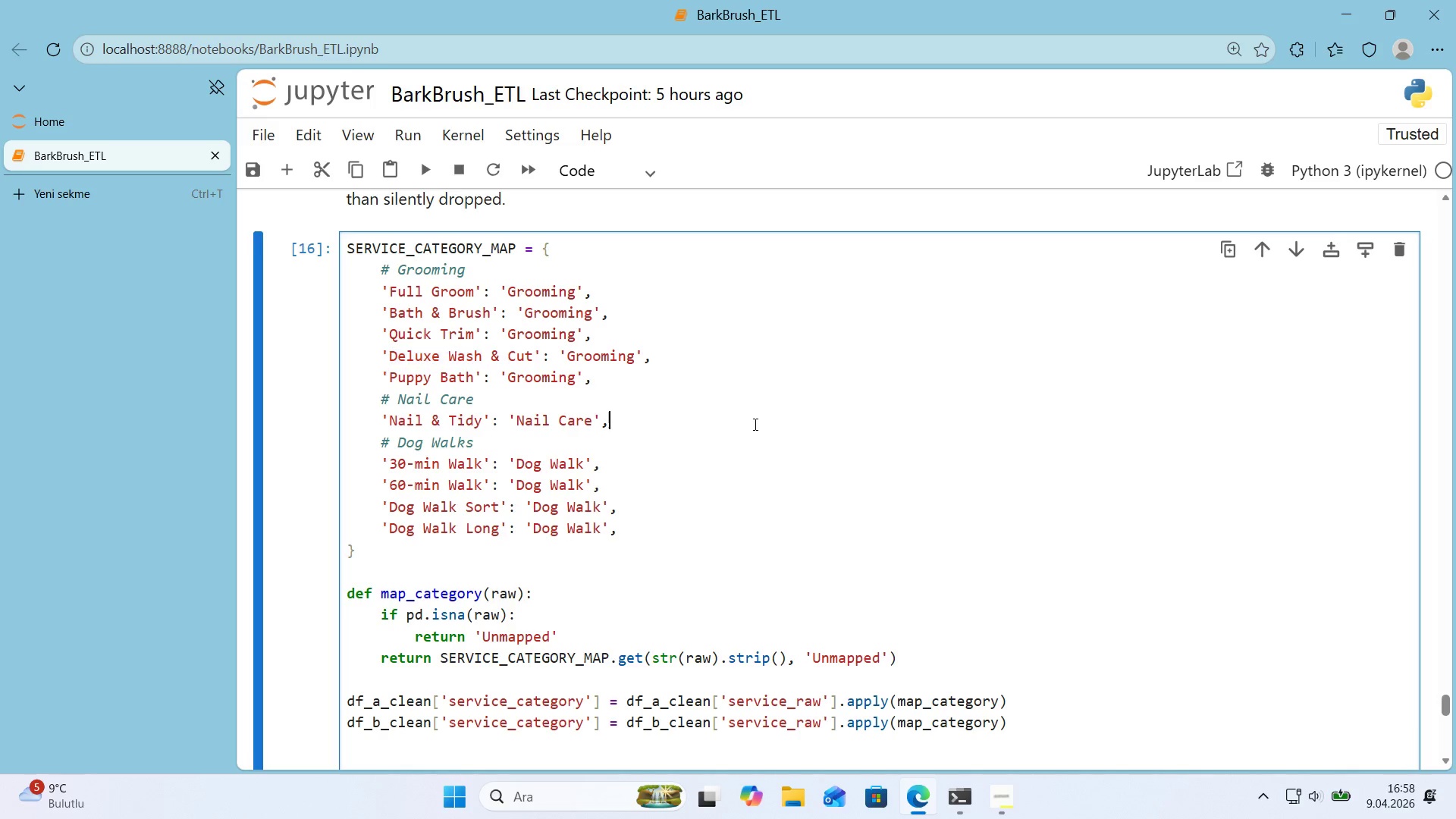 
key(Control+ControlLeft)
 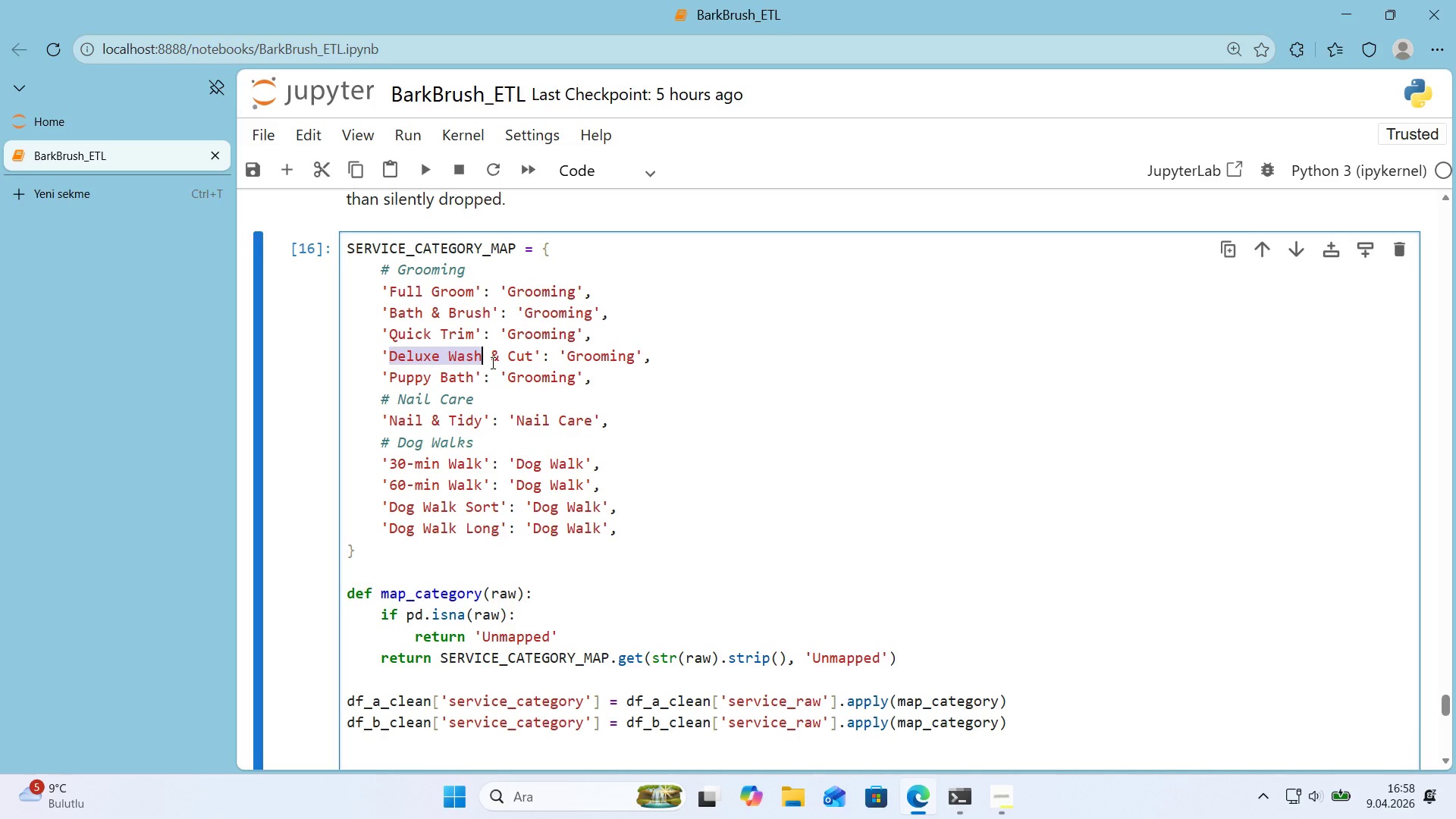 
key(Control+C)
 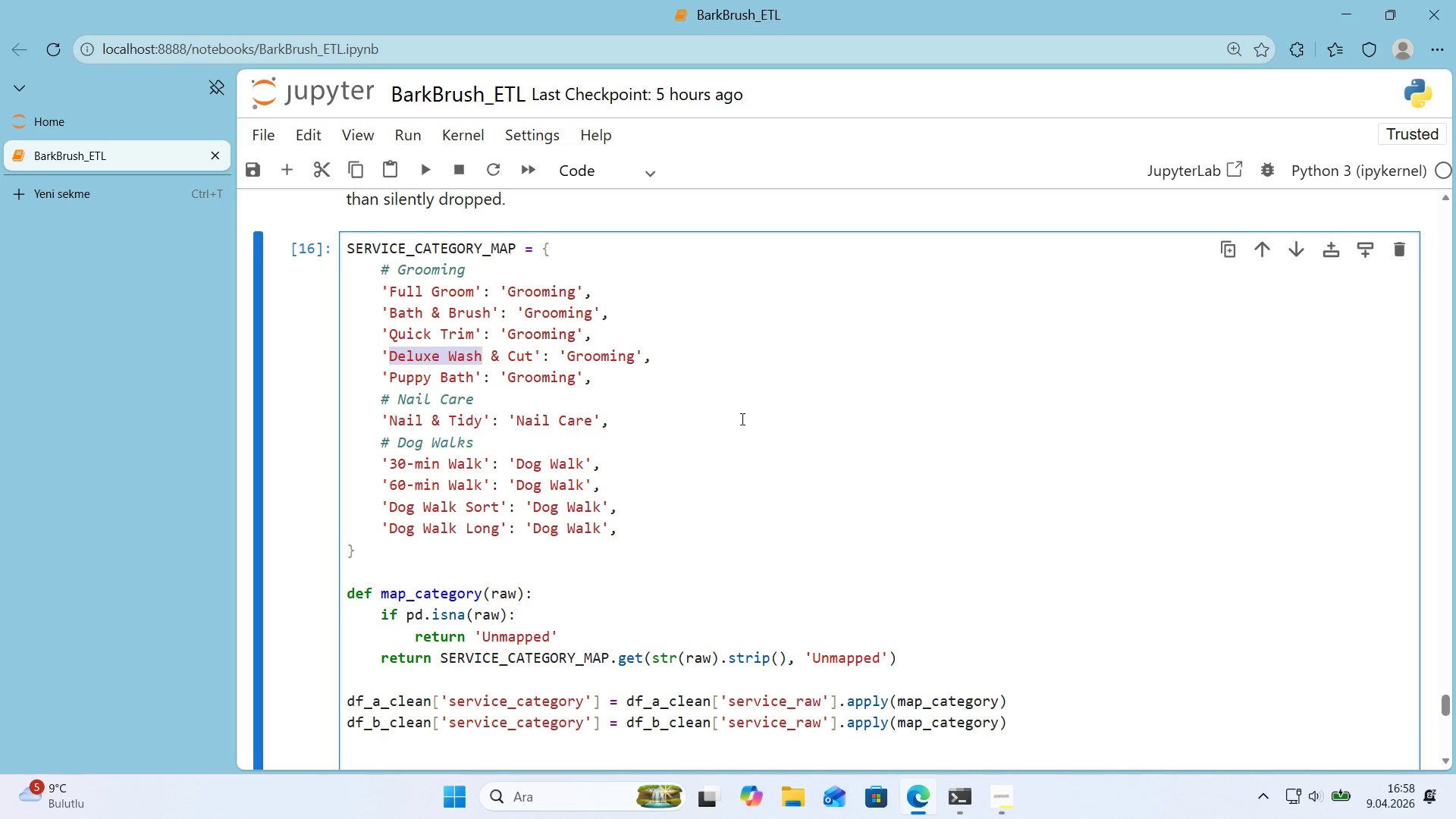 
left_click([754, 424])
 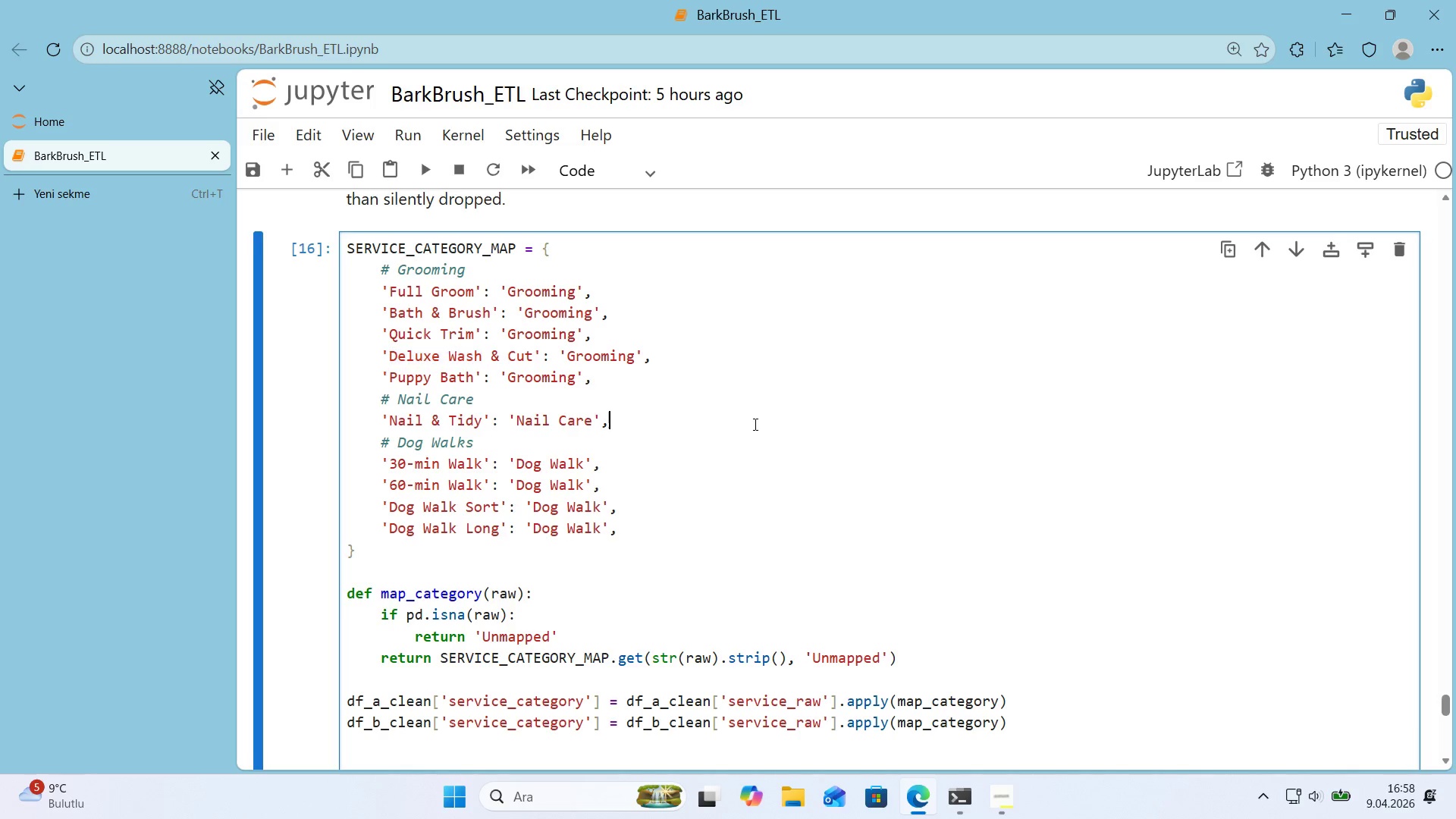 
key(Control+ControlLeft)
 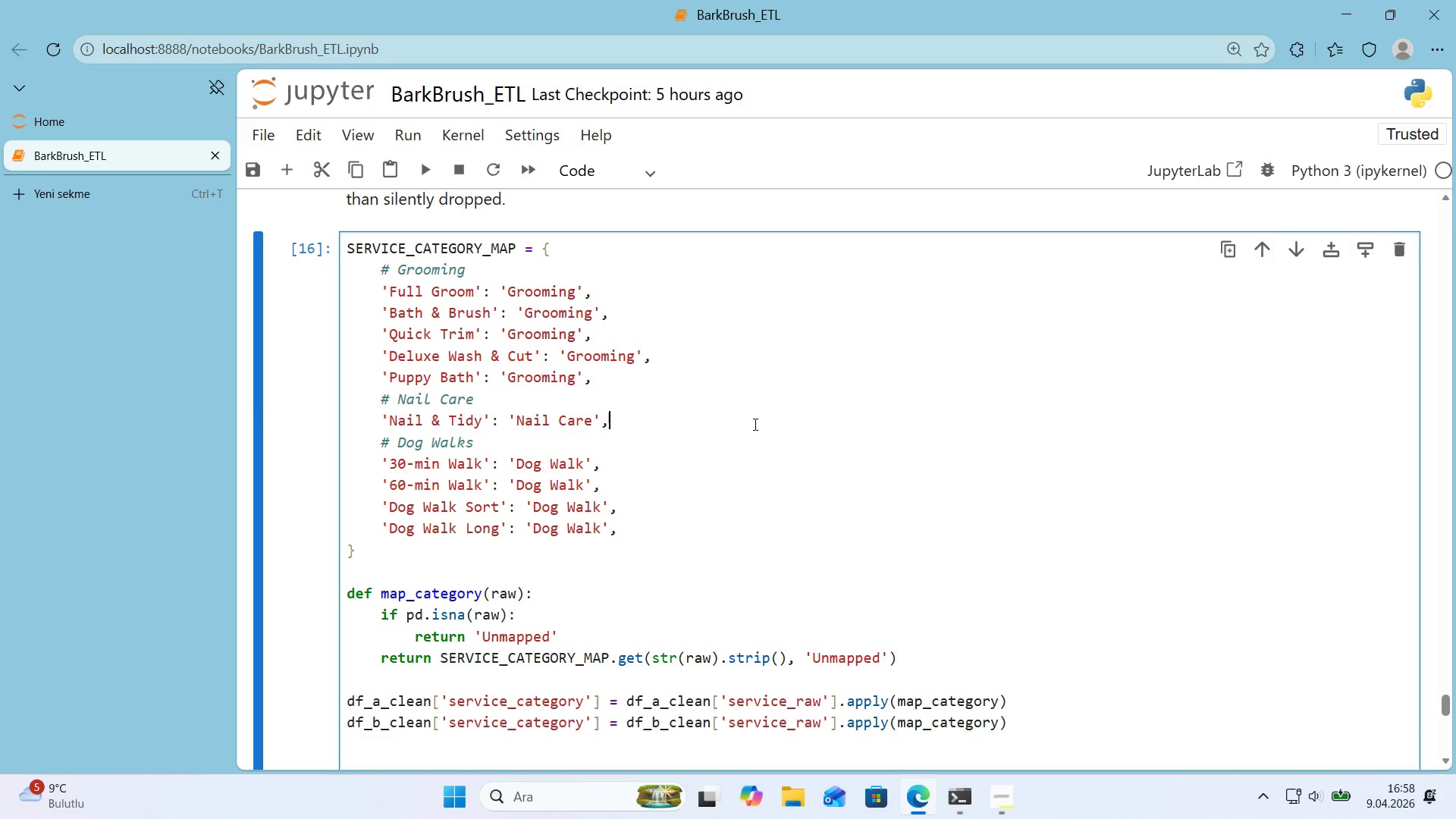 
key(Control+F)
 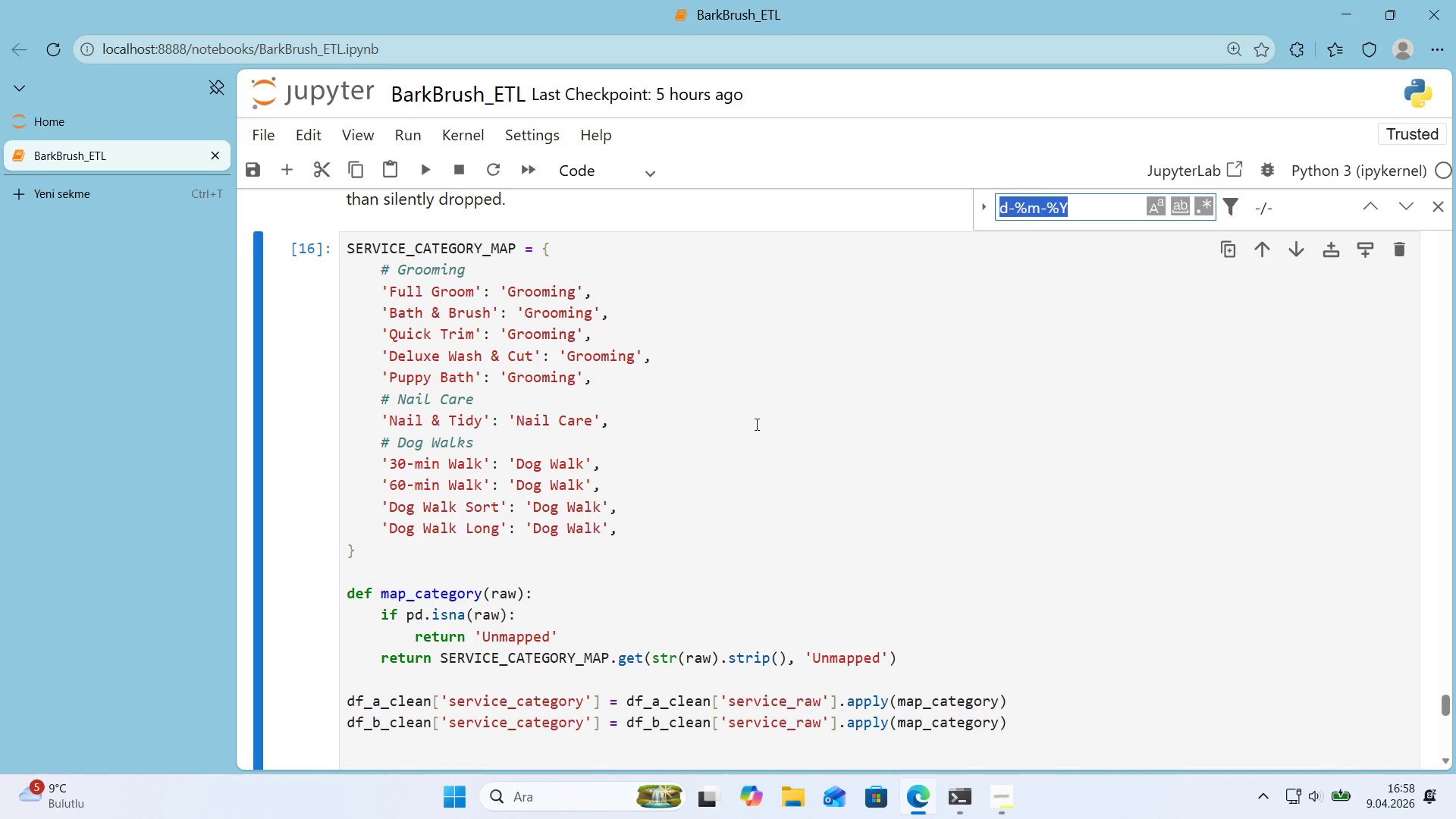 
key(Control+ControlLeft)
 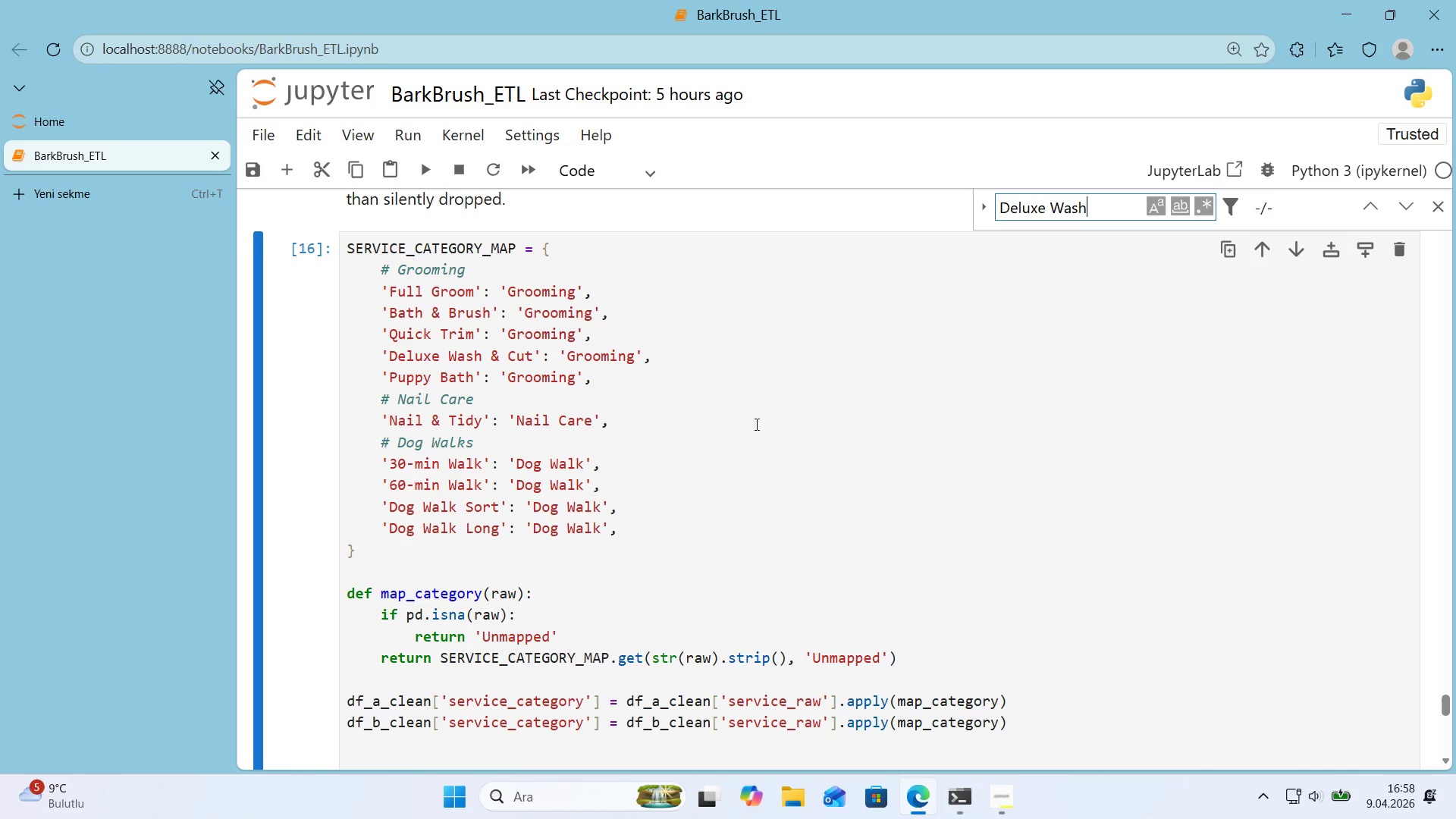 
key(Control+V)
 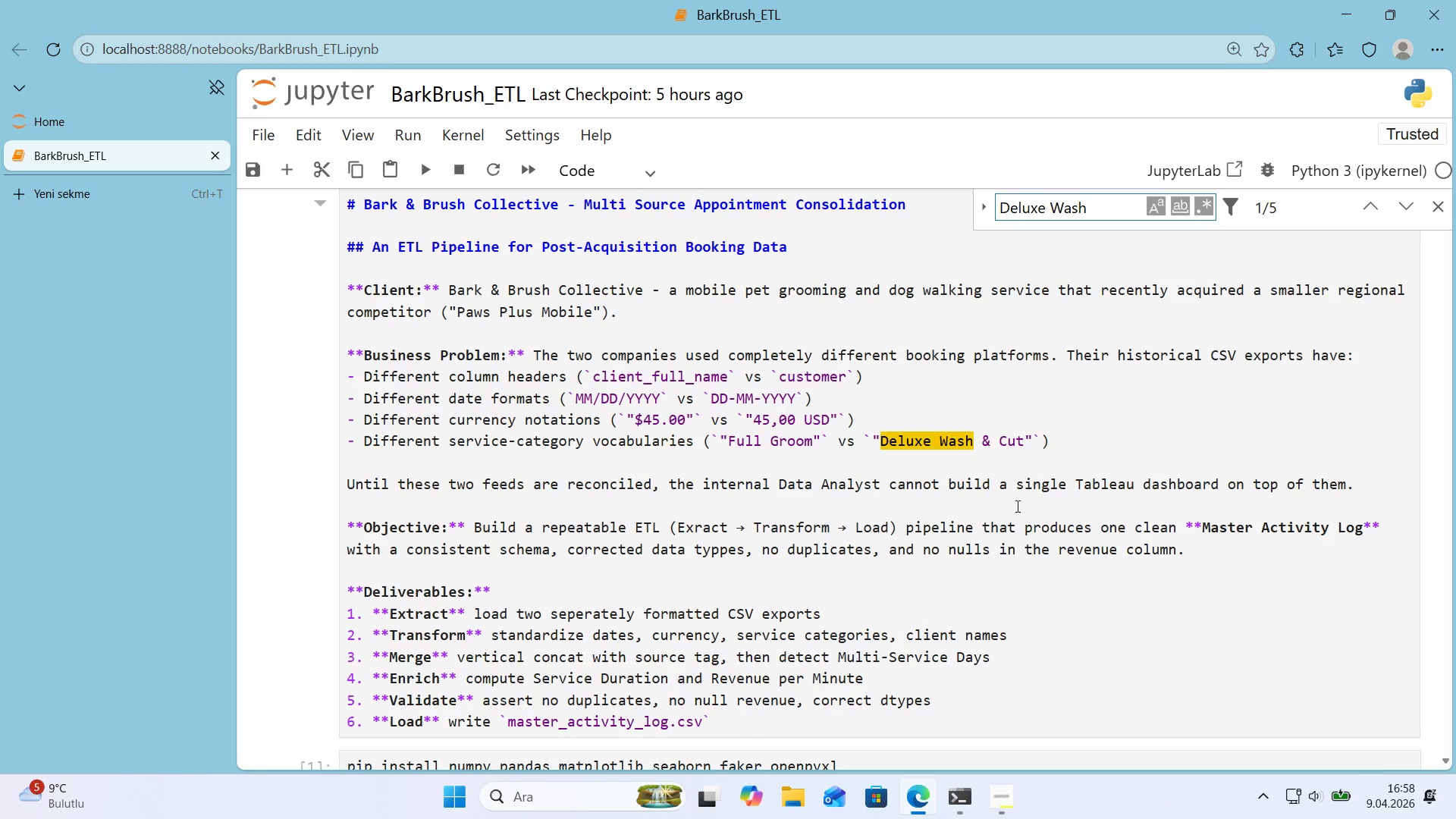 
left_click_drag(start_coordinate=[1023, 444], to_coordinate=[884, 450])
 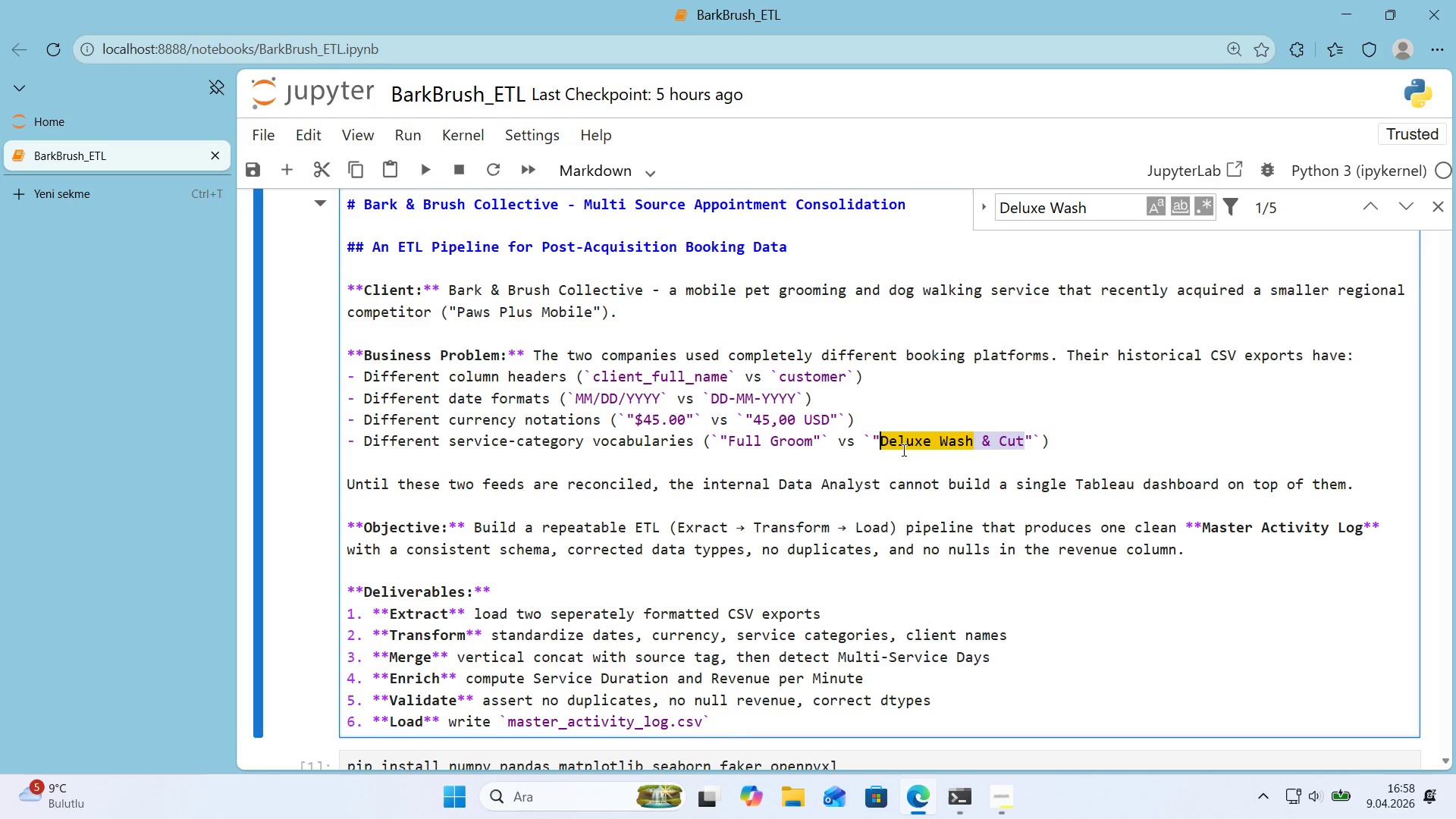 
key(Control+C)
 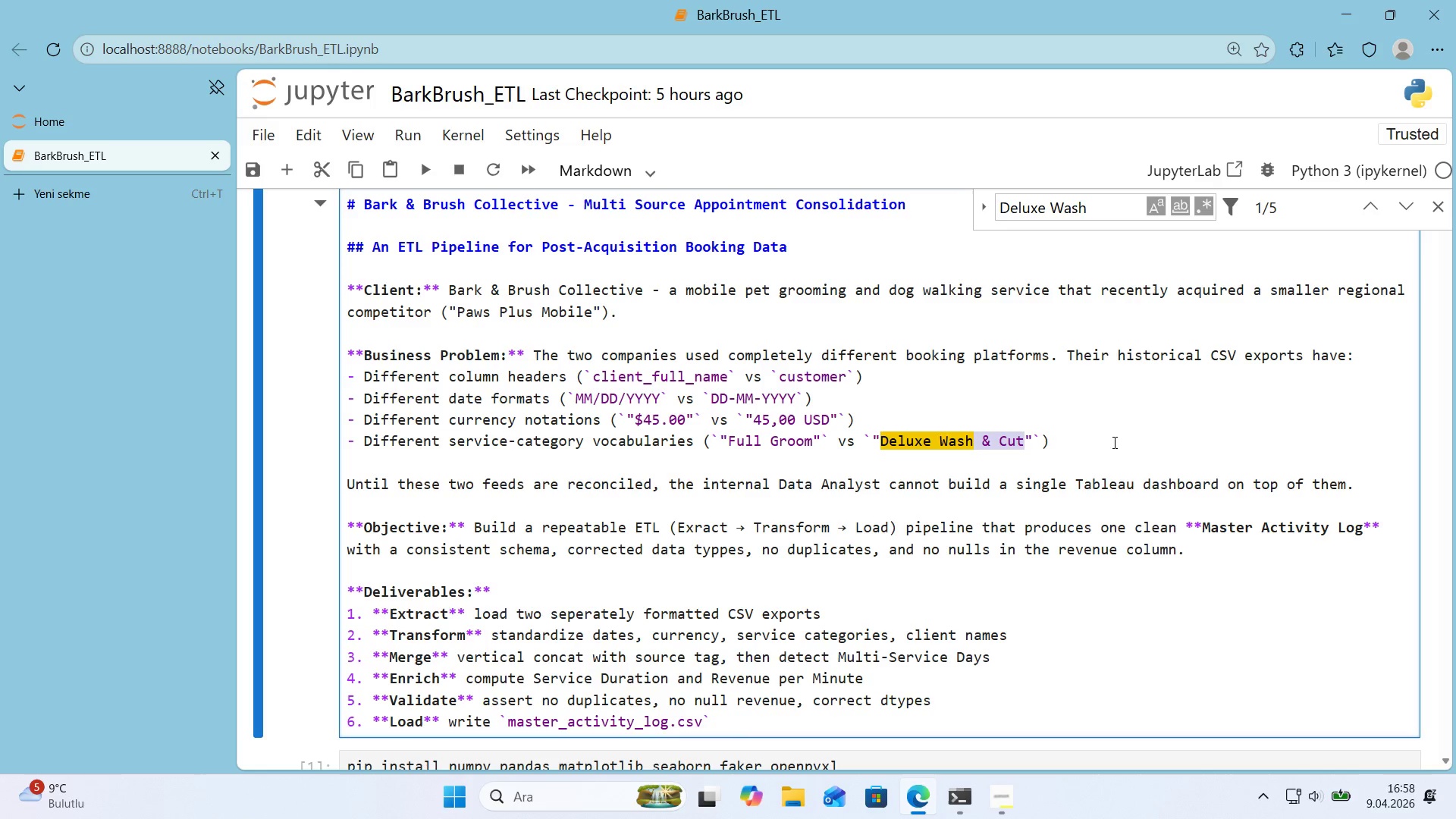 
left_click([1126, 440])
 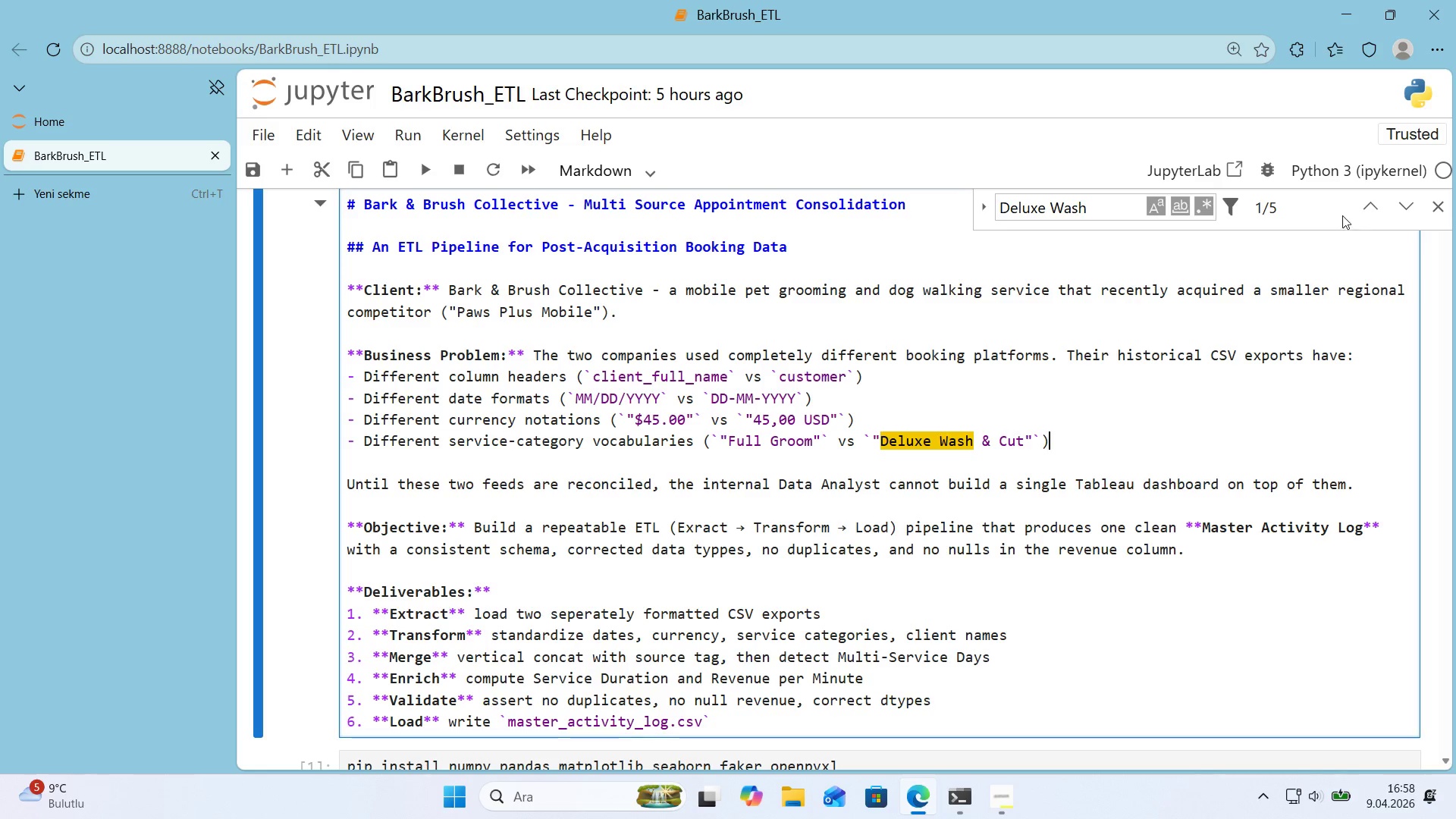 
left_click([1368, 211])
 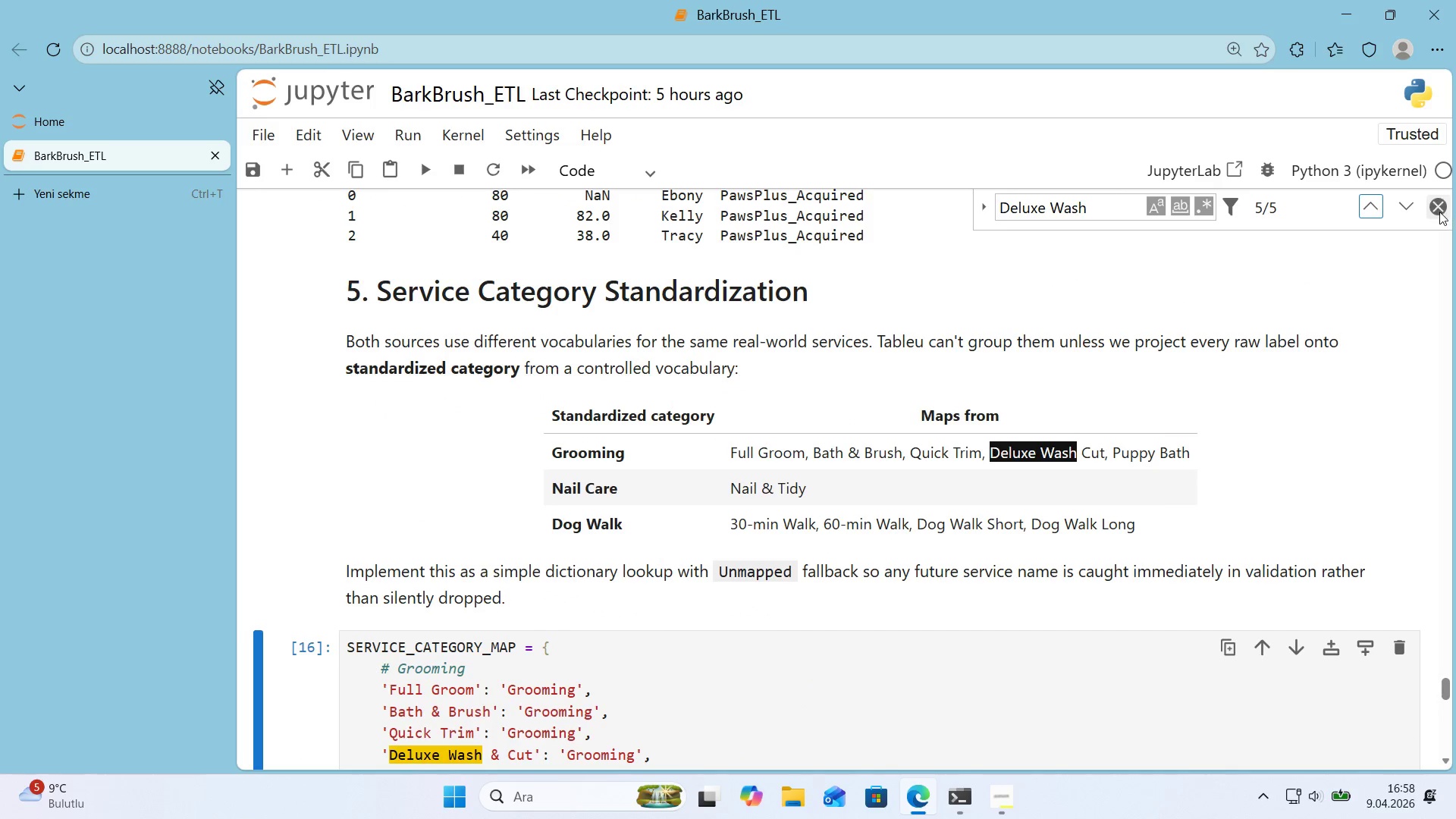 
left_click([1436, 212])
 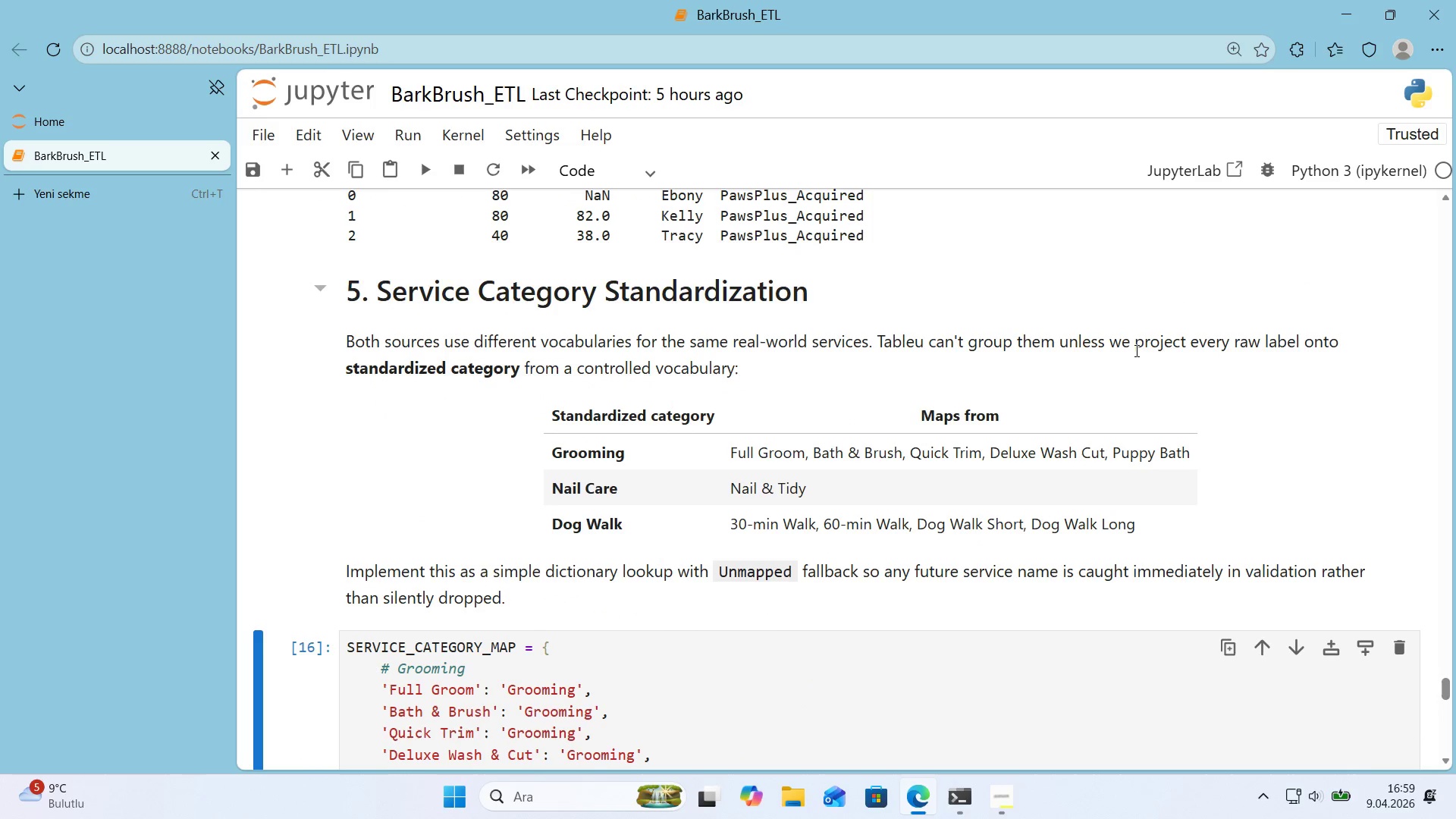 
scroll: coordinate [1047, 374], scroll_direction: down, amount: 3.0
 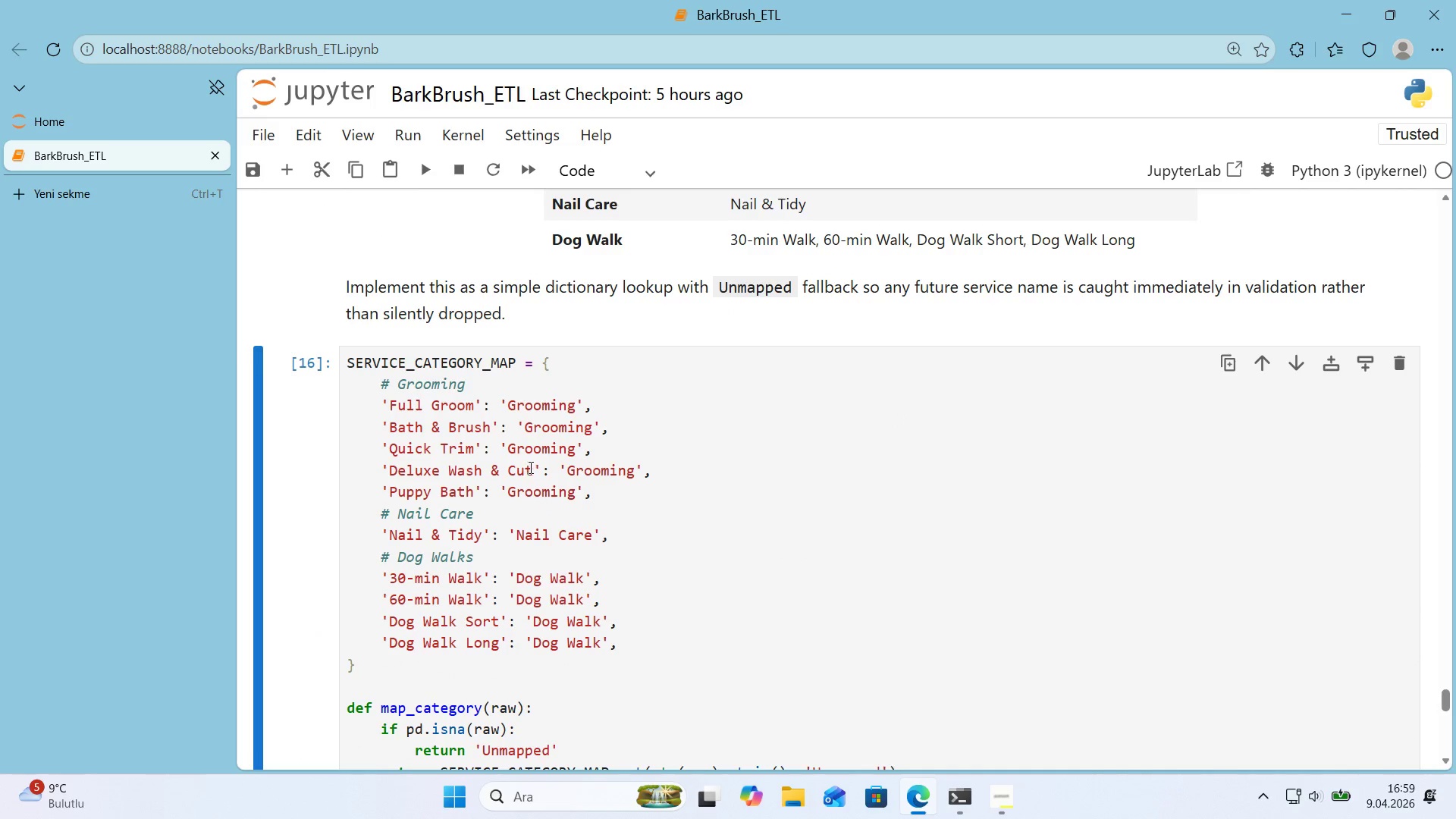 
left_click_drag(start_coordinate=[532, 469], to_coordinate=[392, 473])
 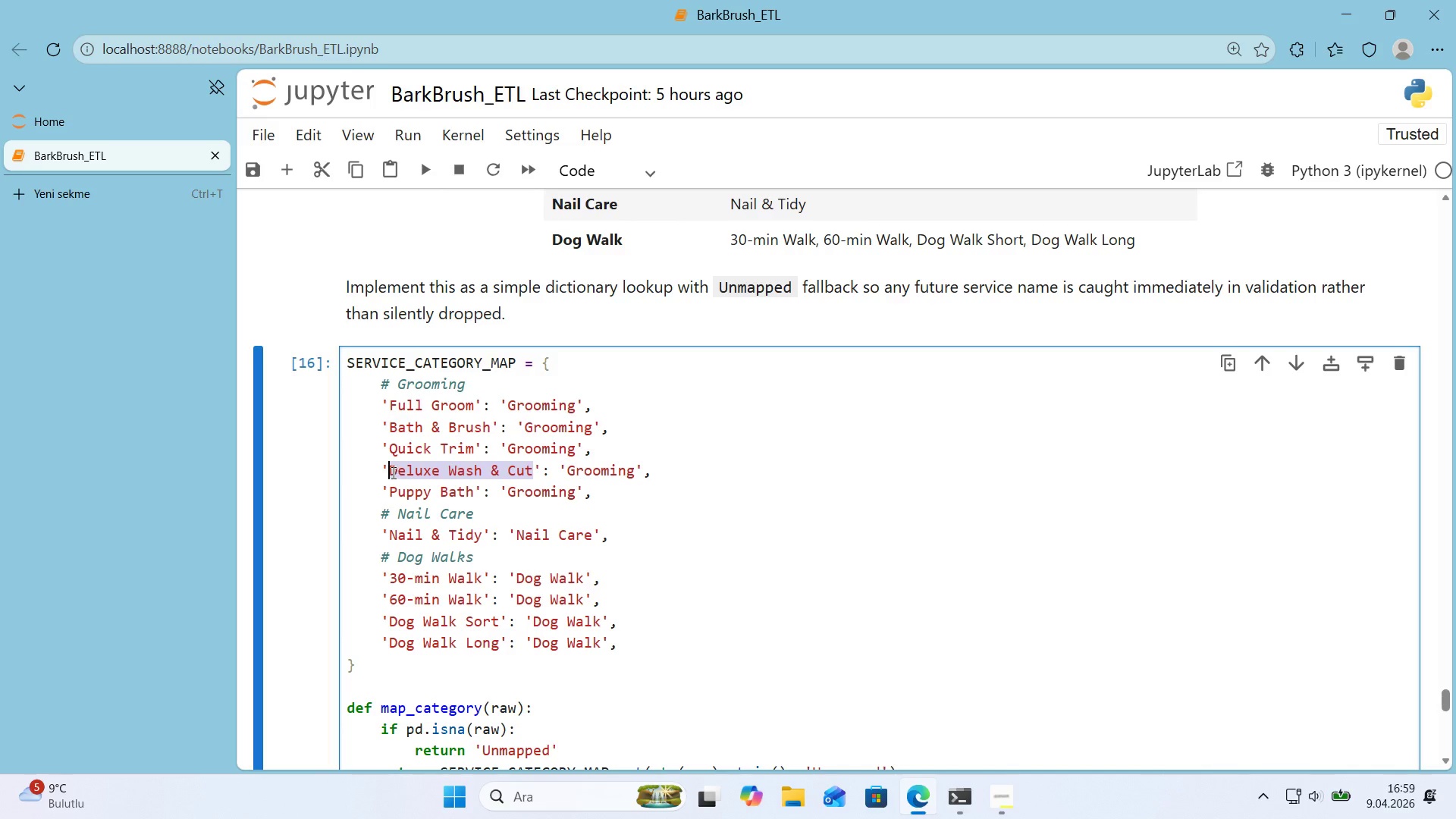 
key(Control+ControlLeft)
 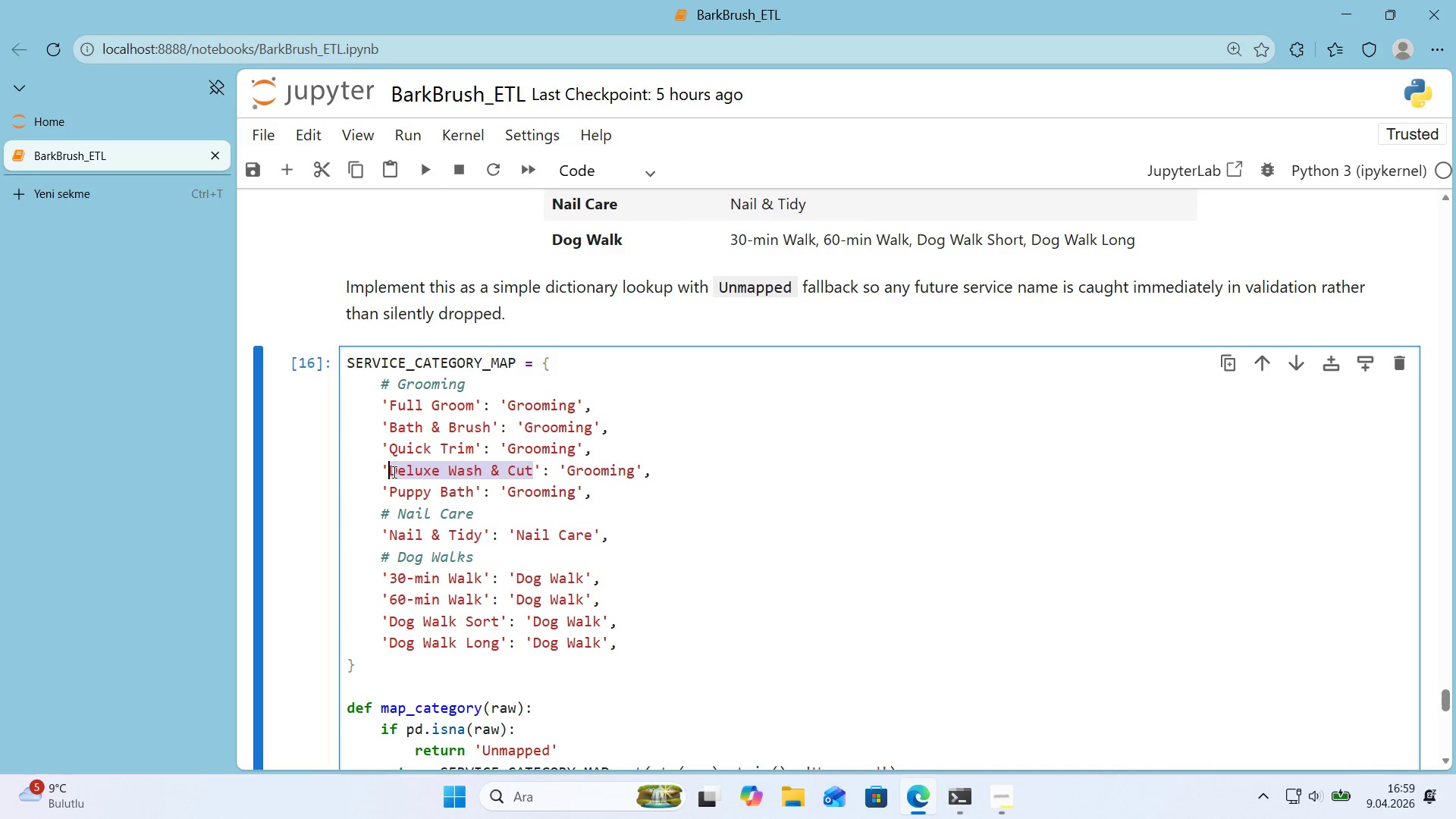 
key(Control+V)
 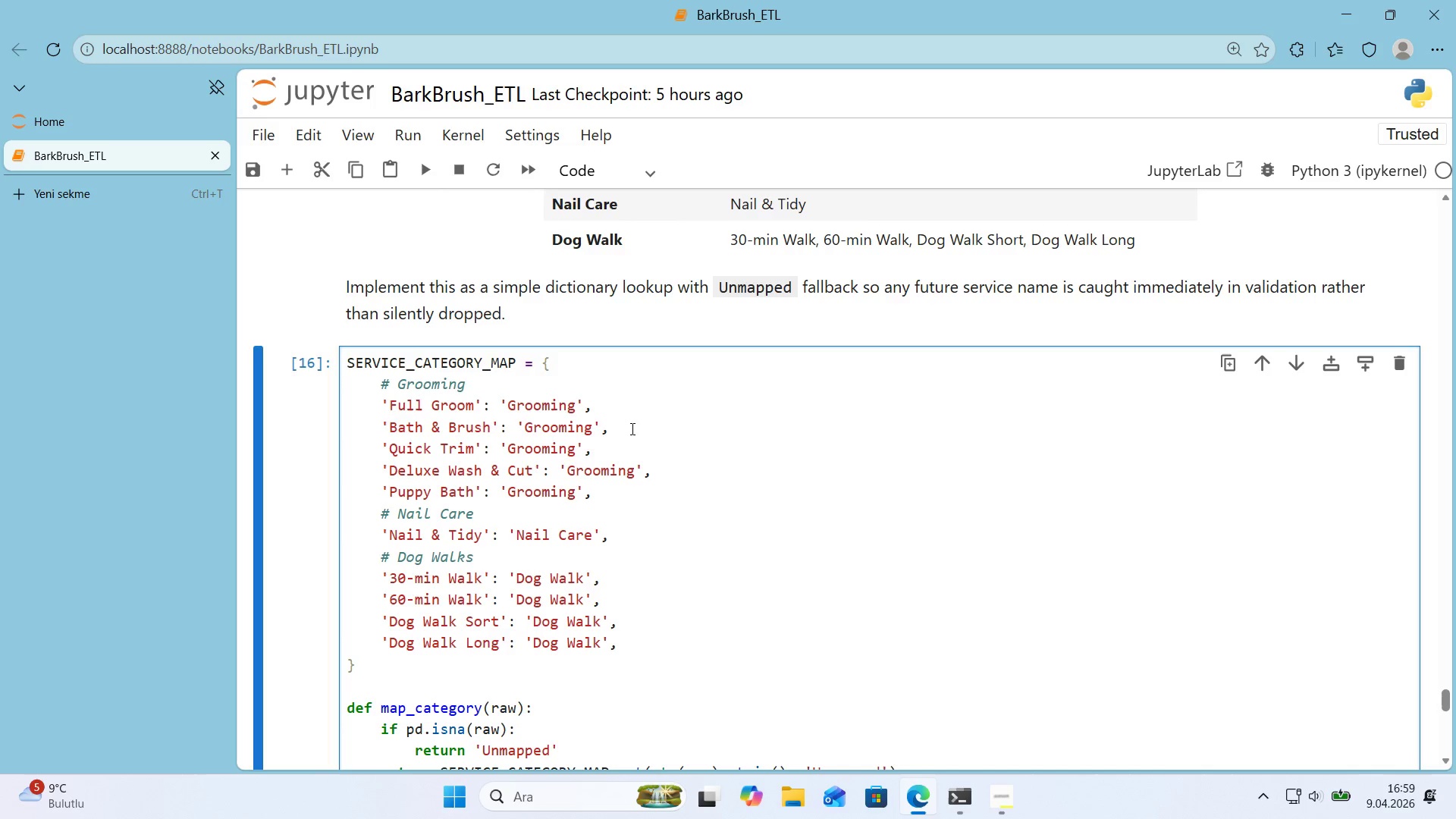 
scroll: coordinate [854, 435], scroll_direction: up, amount: 1.0
 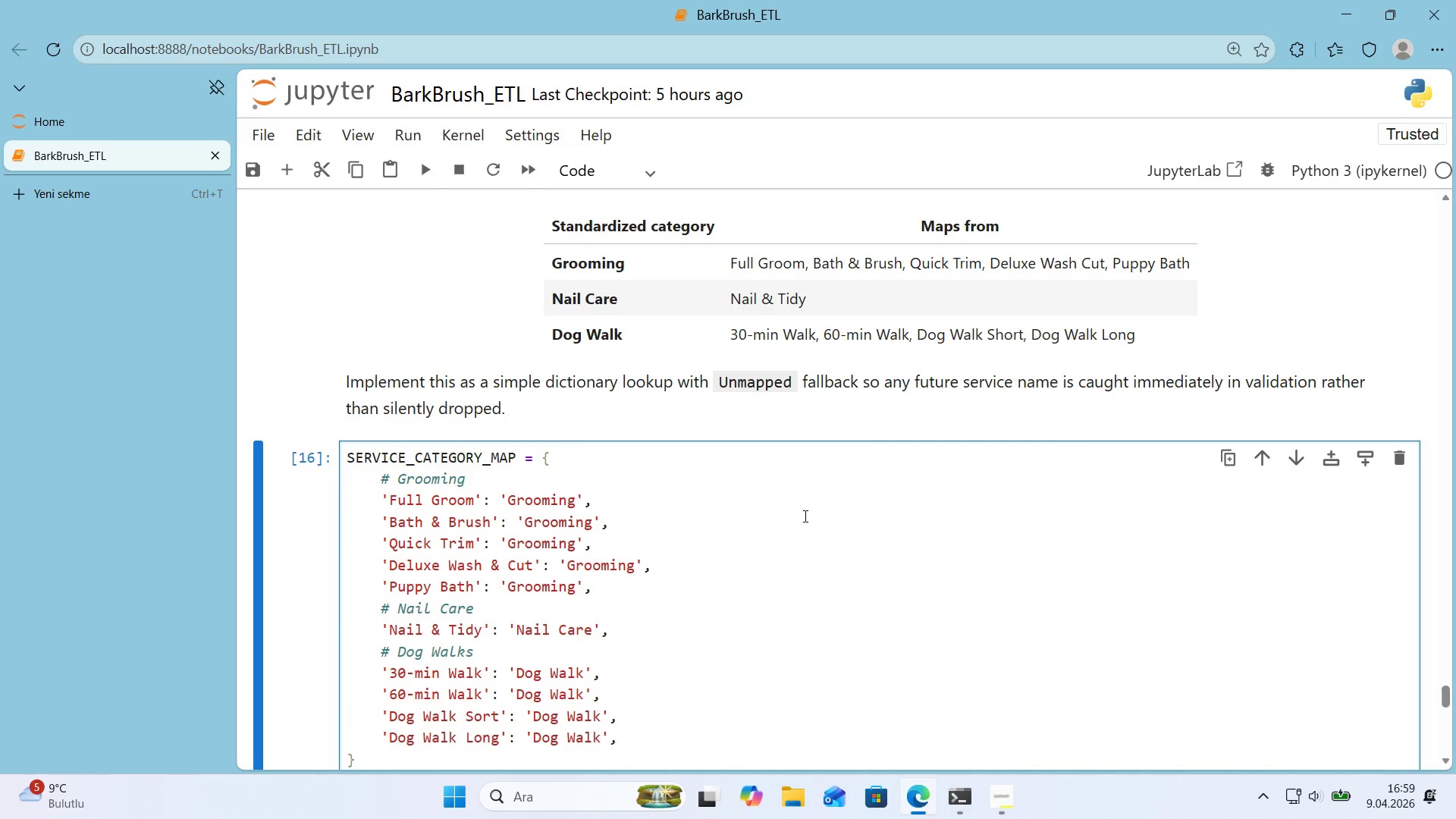 
wait(5.68)
 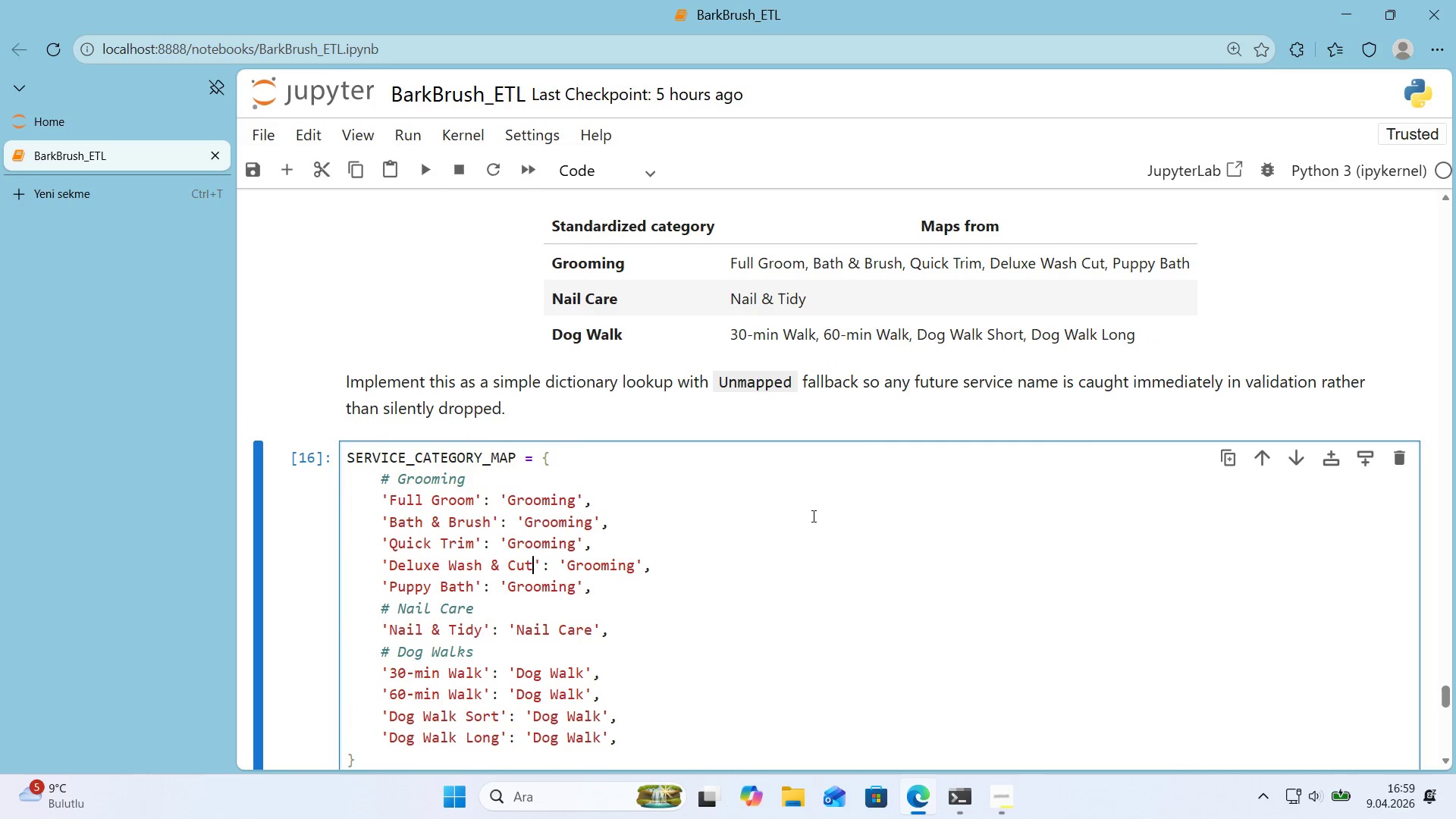 
double_click([1053, 254])
 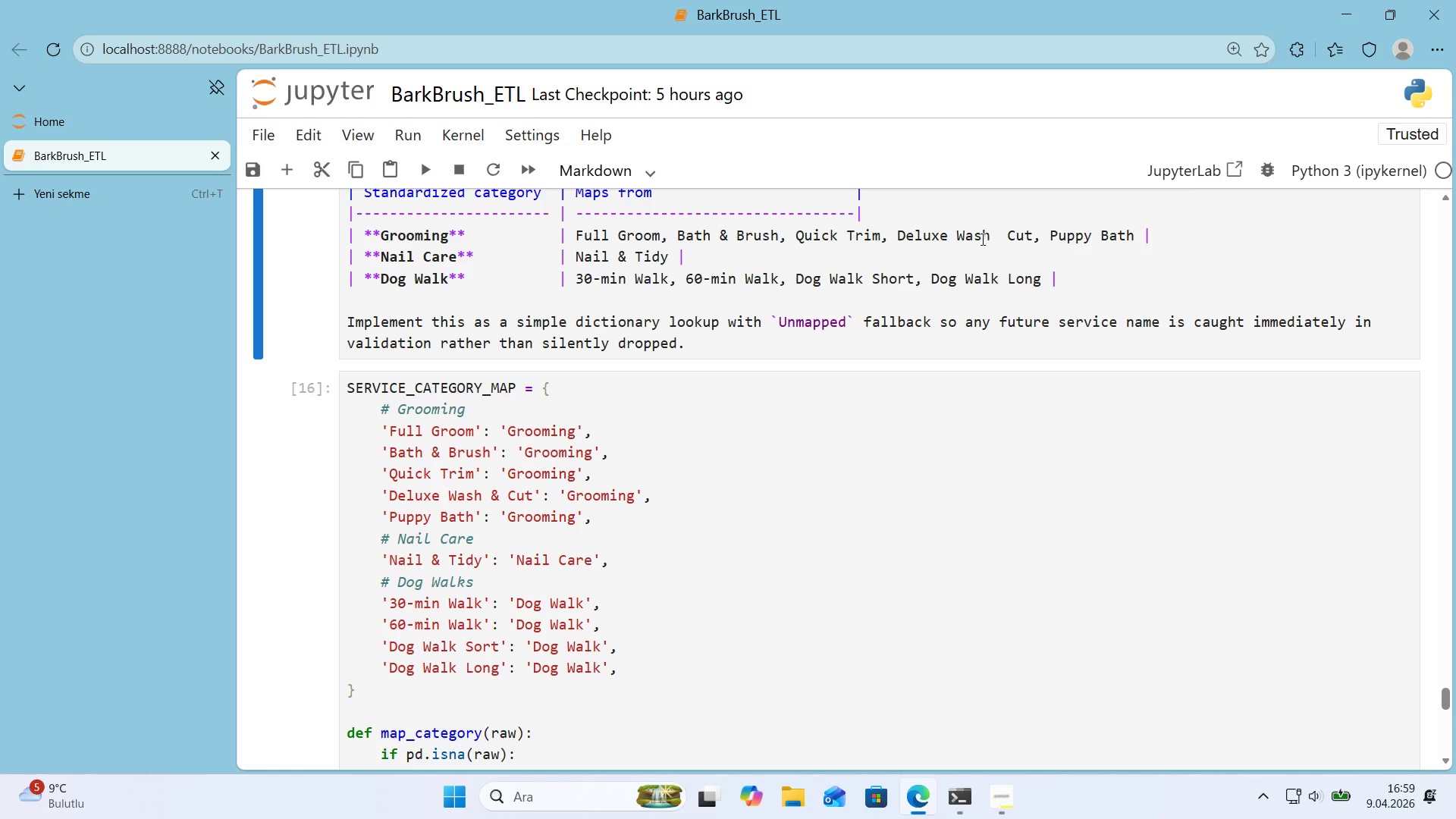 
left_click([1011, 232])
 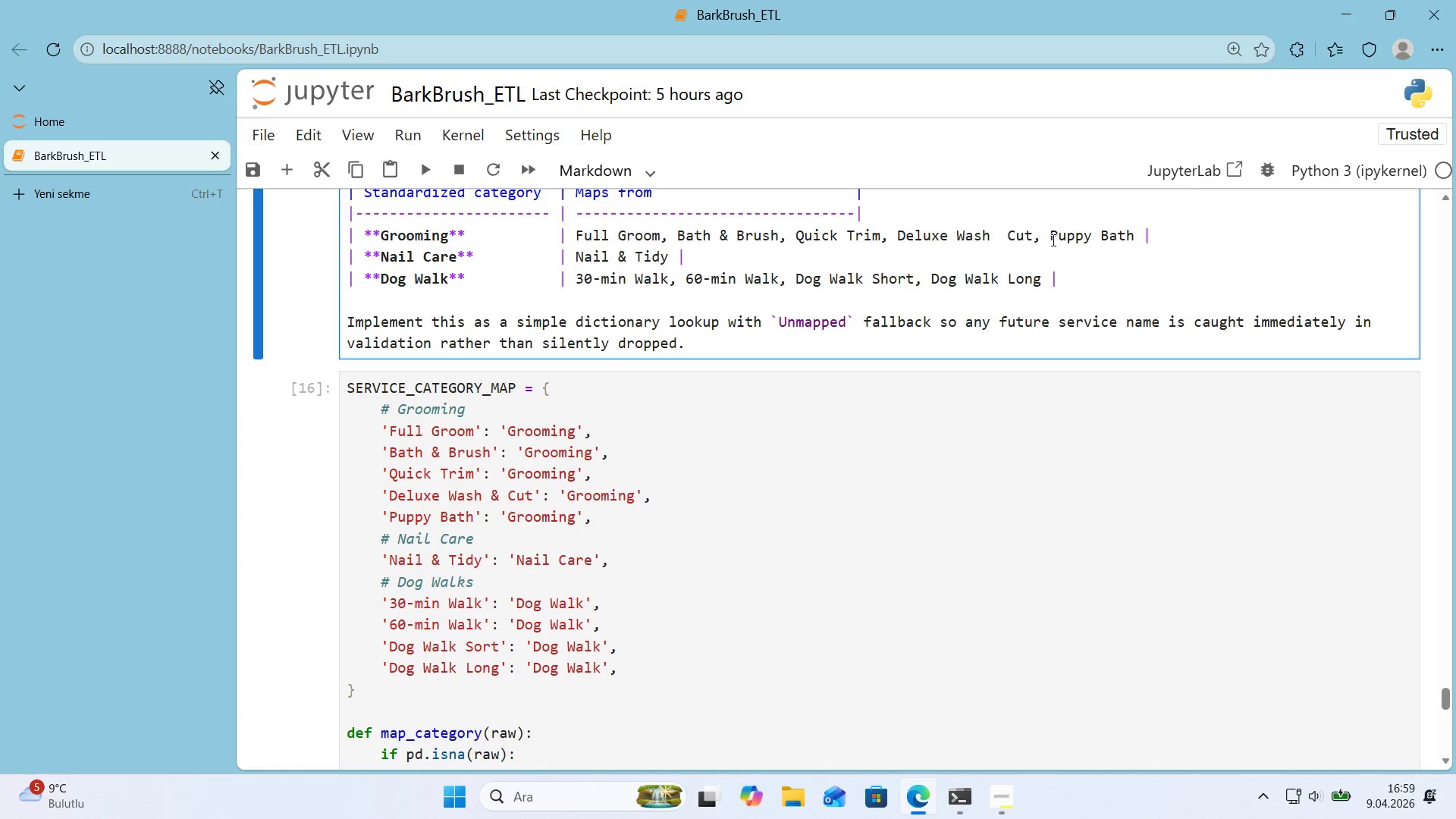 
key(Backspace)
 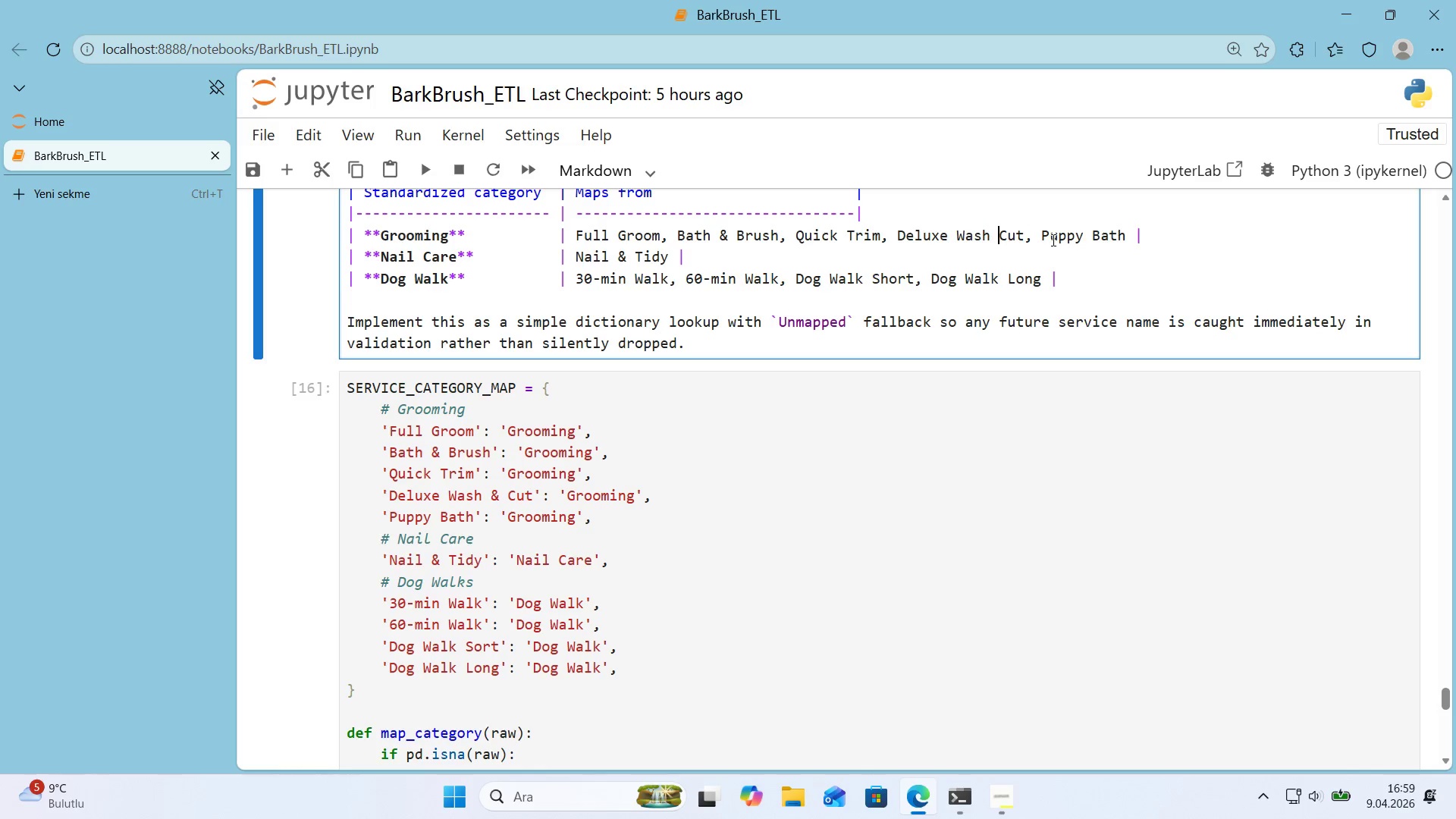 
key(Space)
 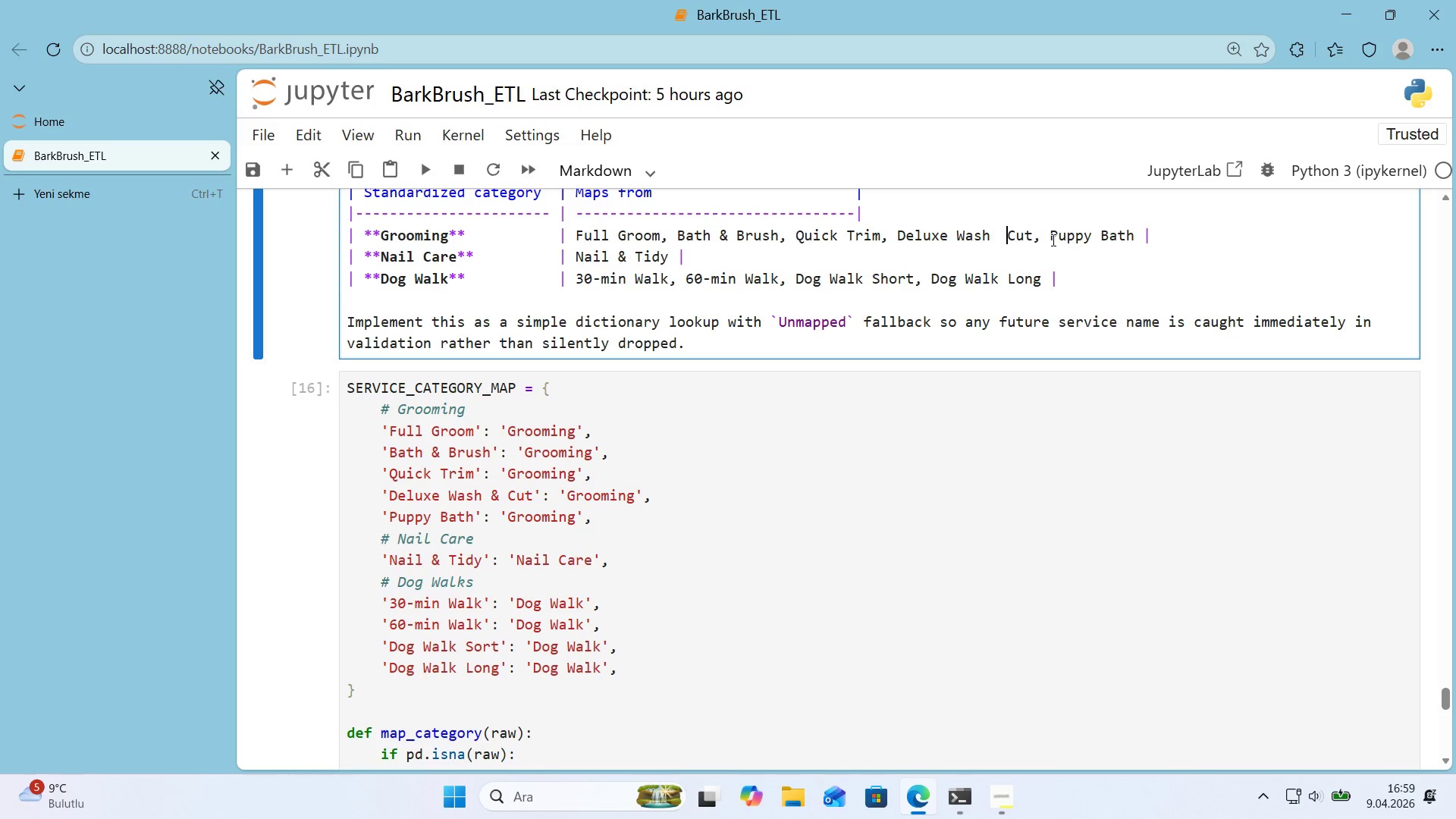 
key(Shift+6)
 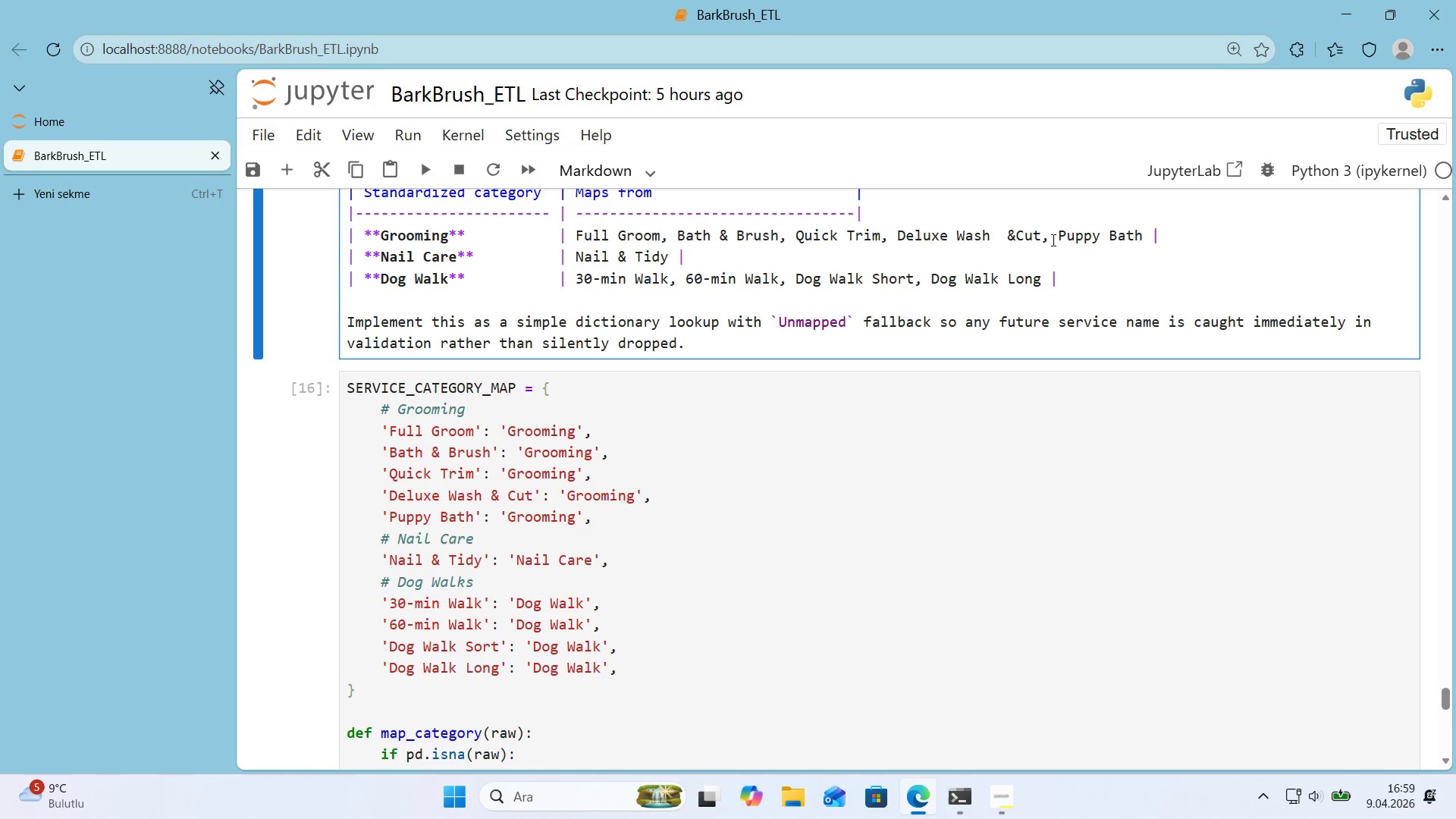 
key(Space)
 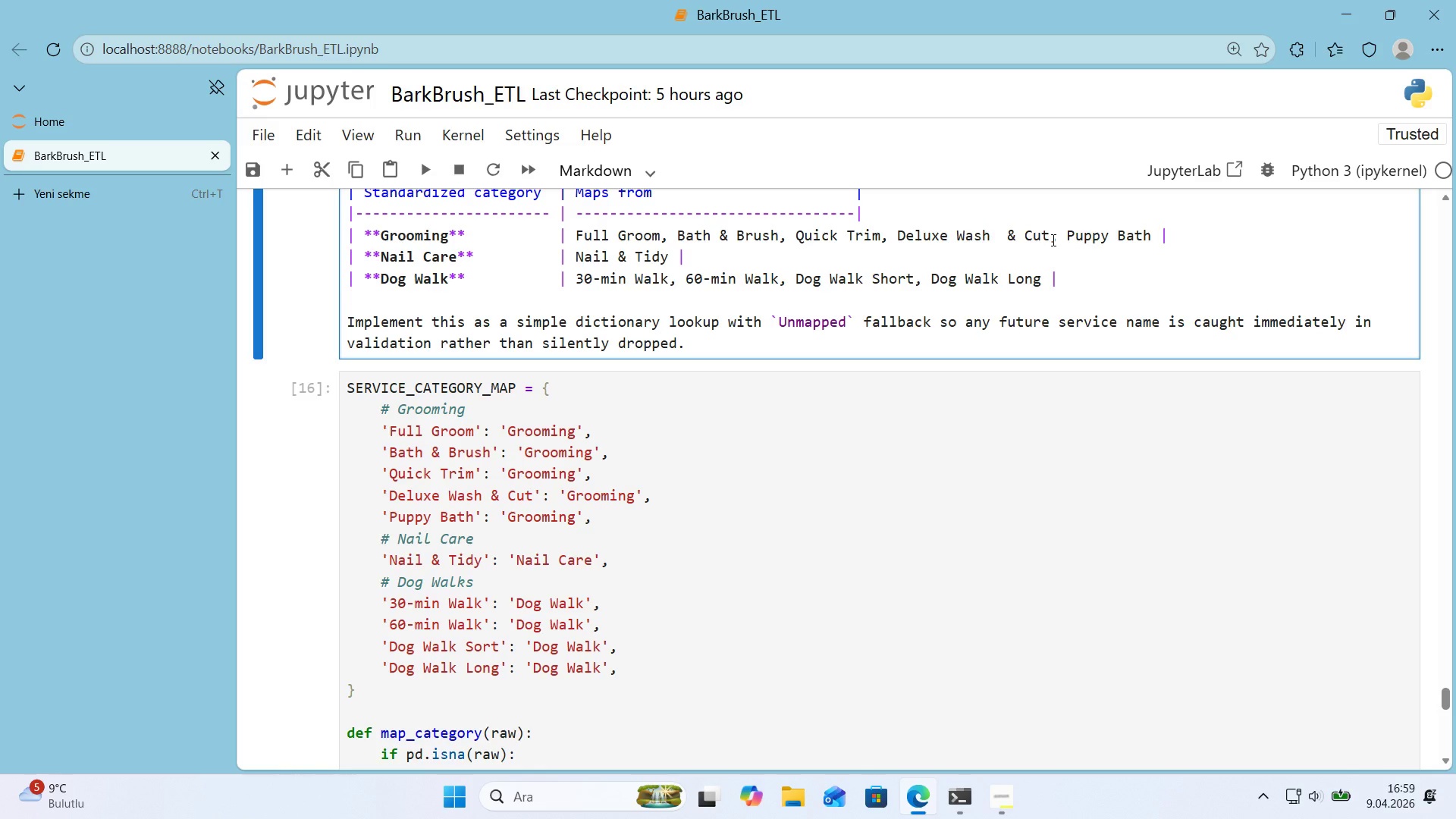 
key(ArrowLeft)
 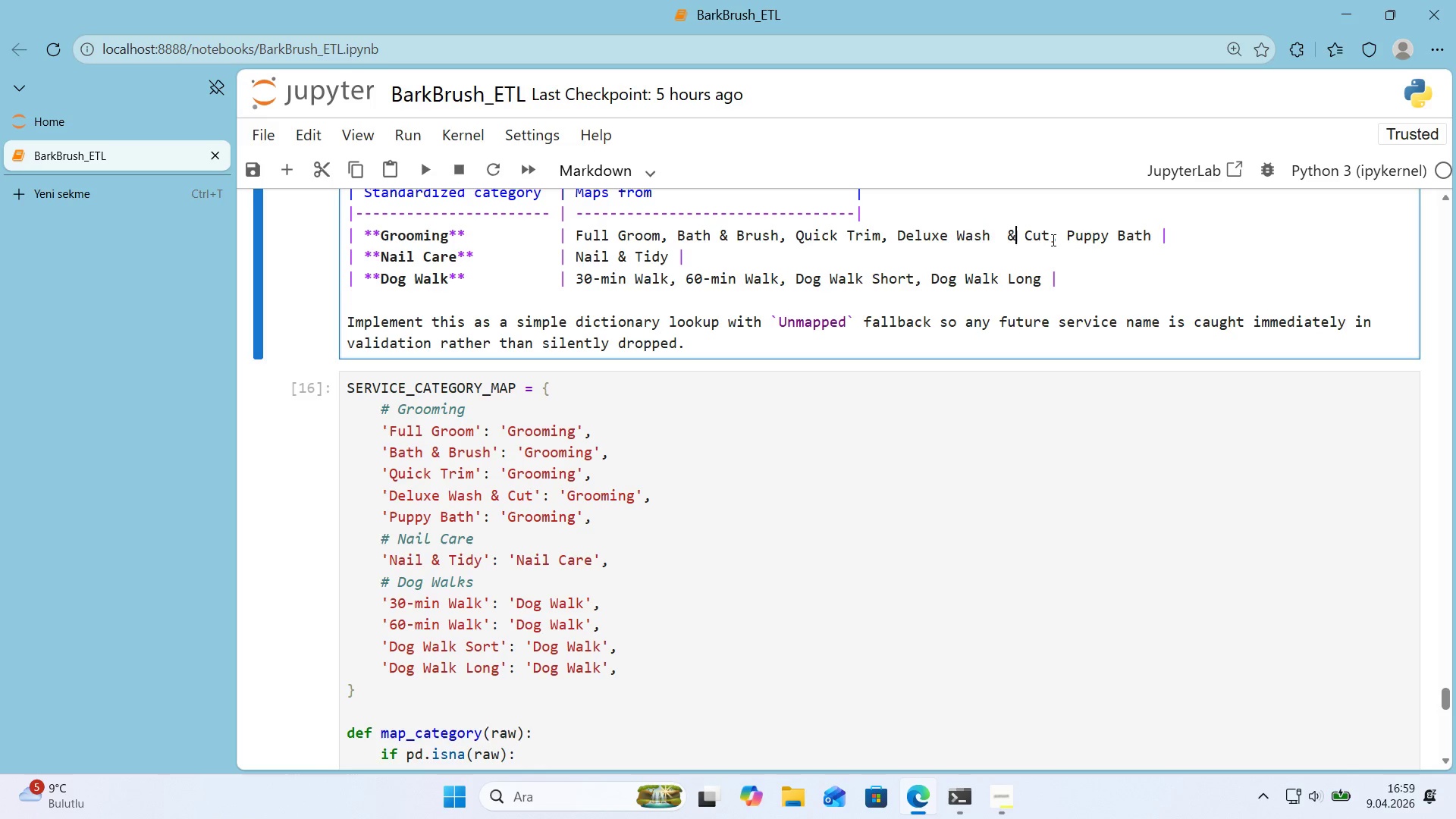 
key(ArrowLeft)
 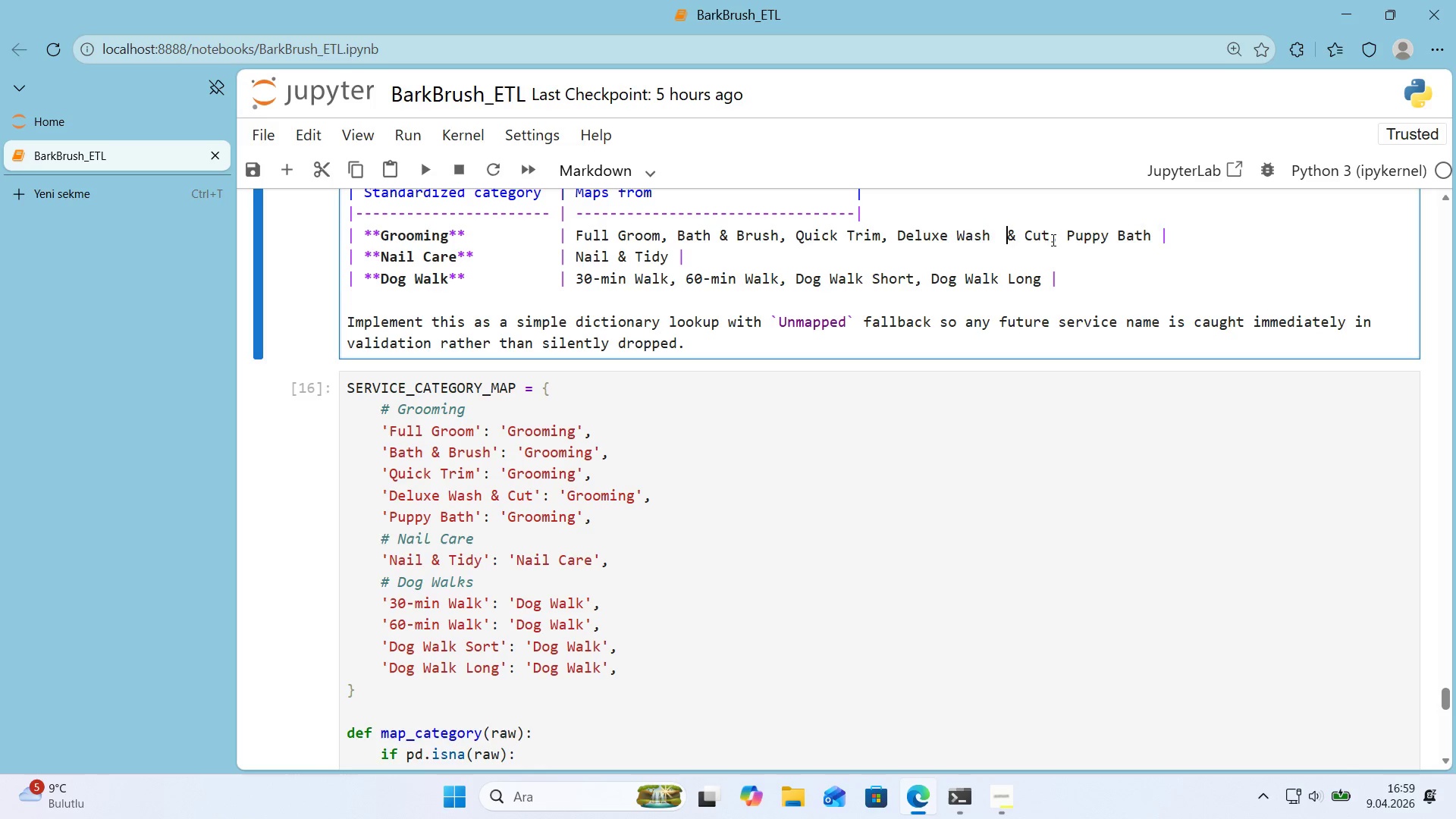 
key(Backspace)
 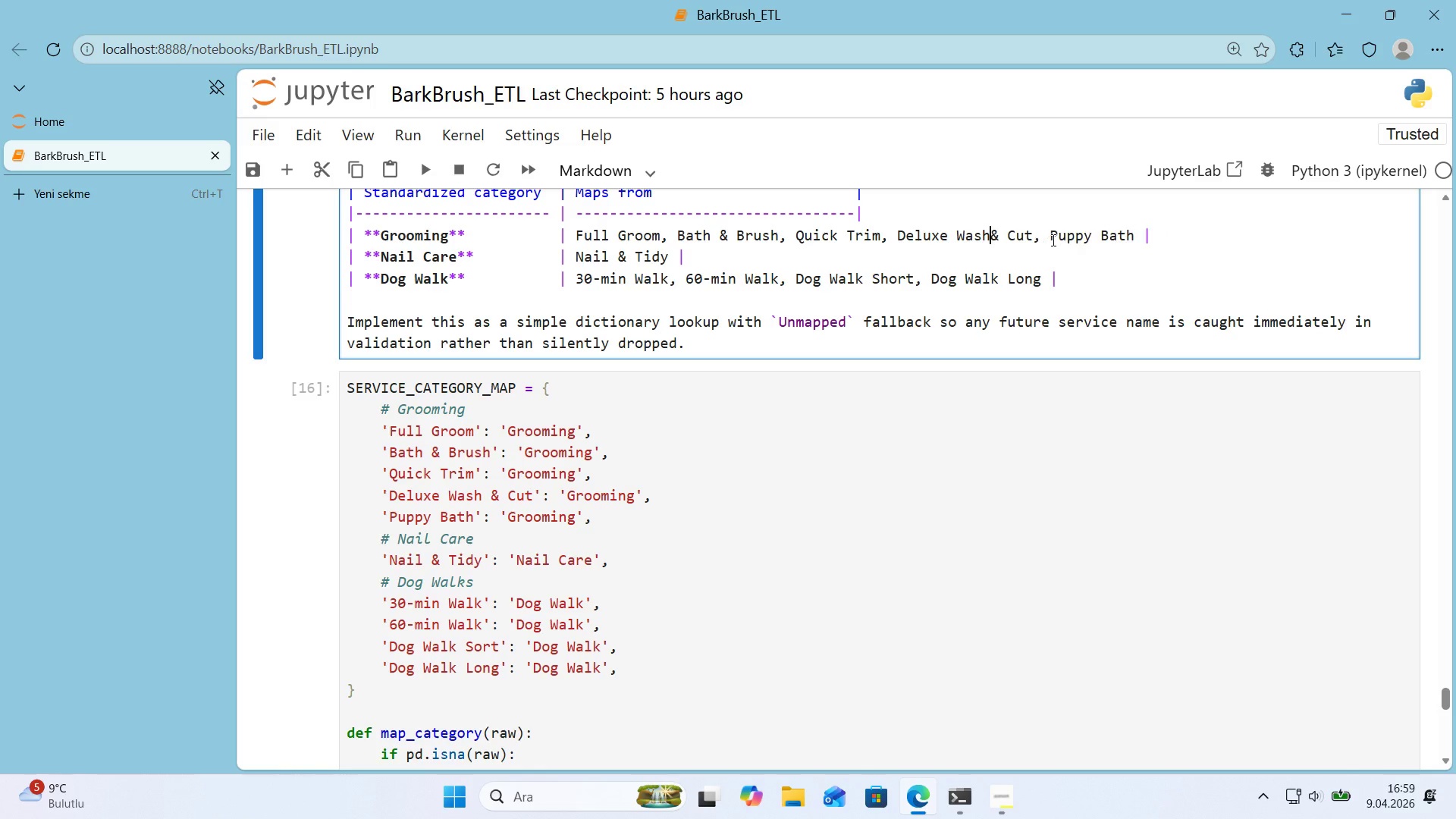 
key(Backspace)
 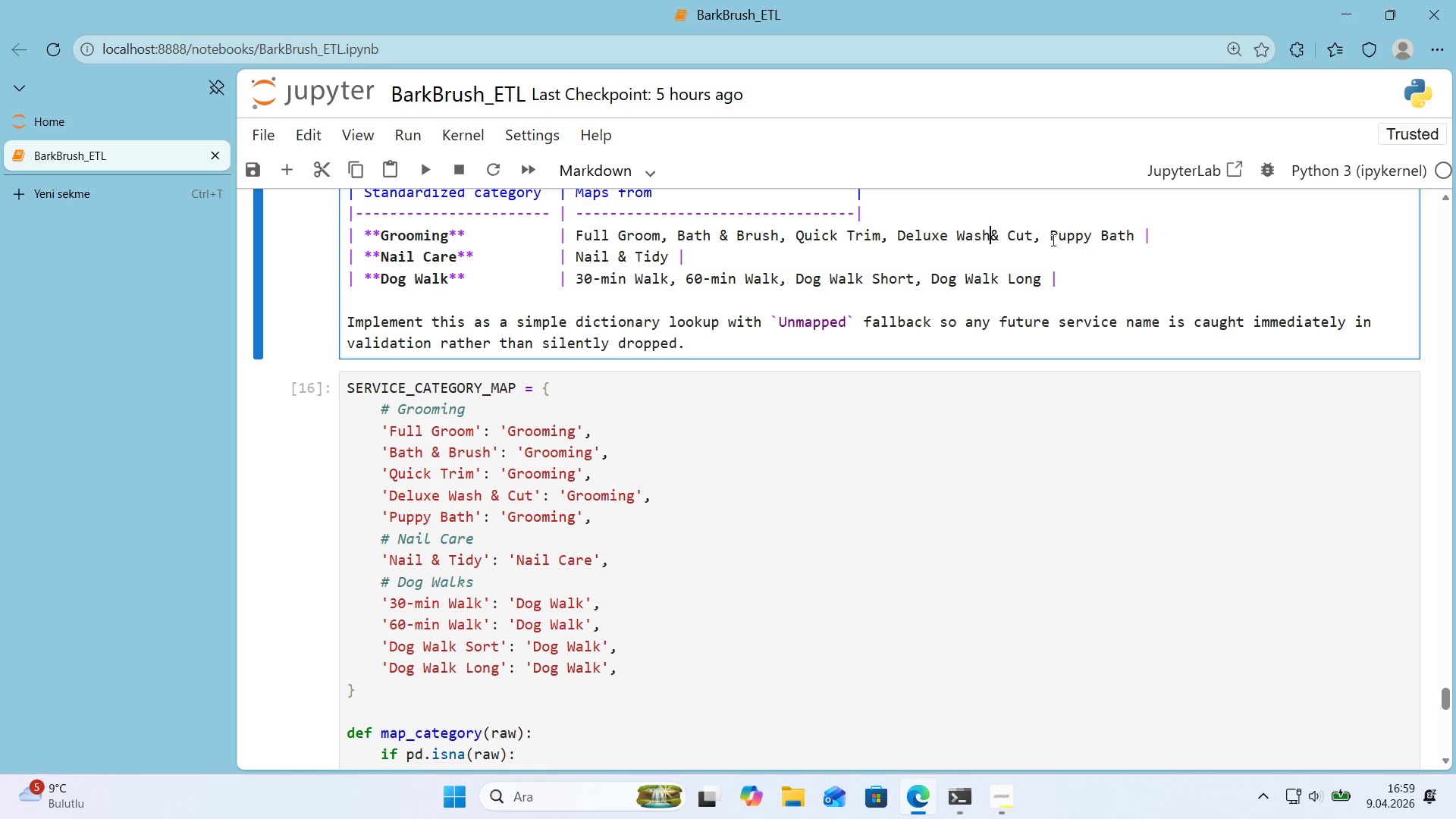 
key(Space)
 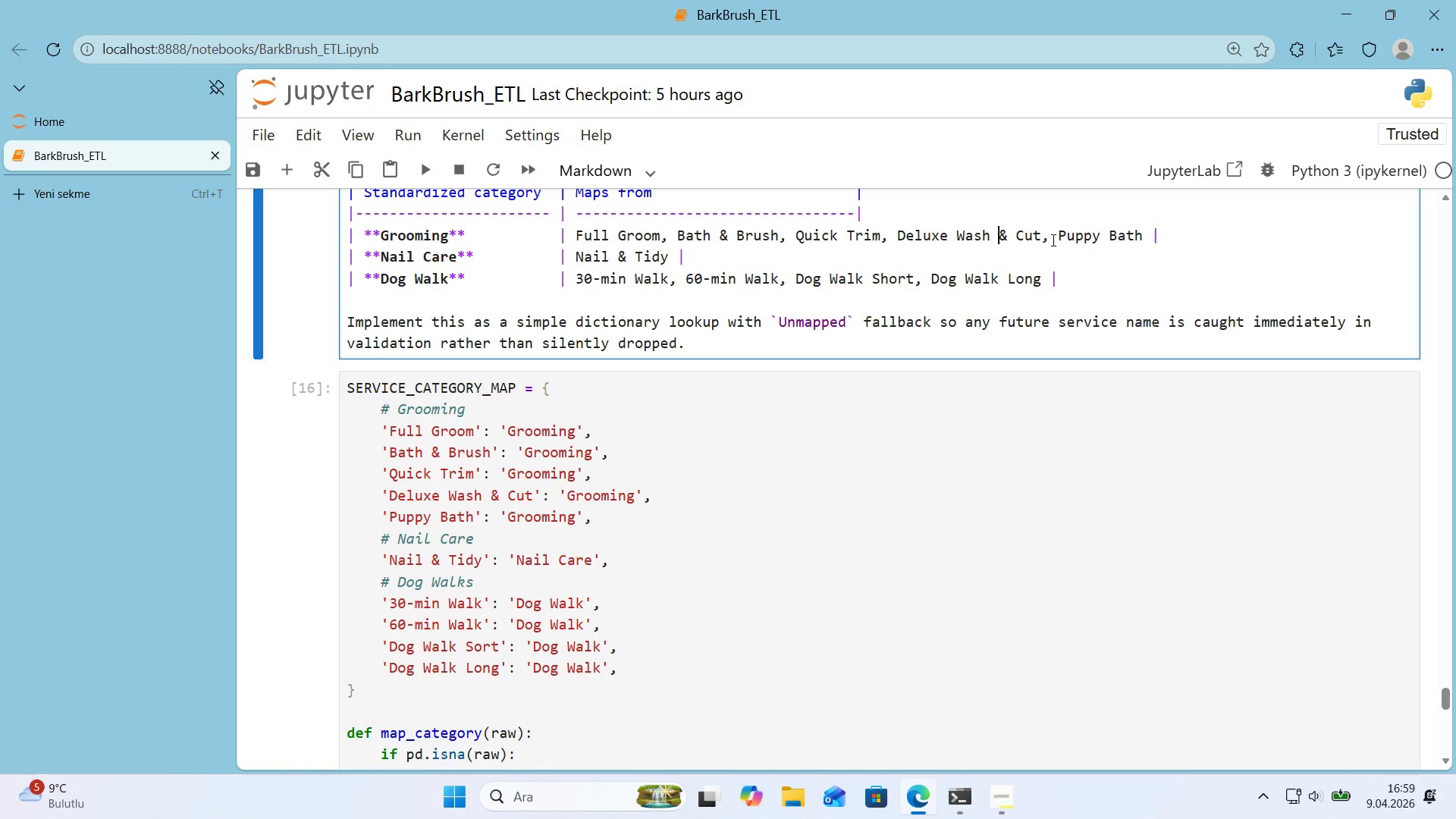 
key(ArrowRight)
 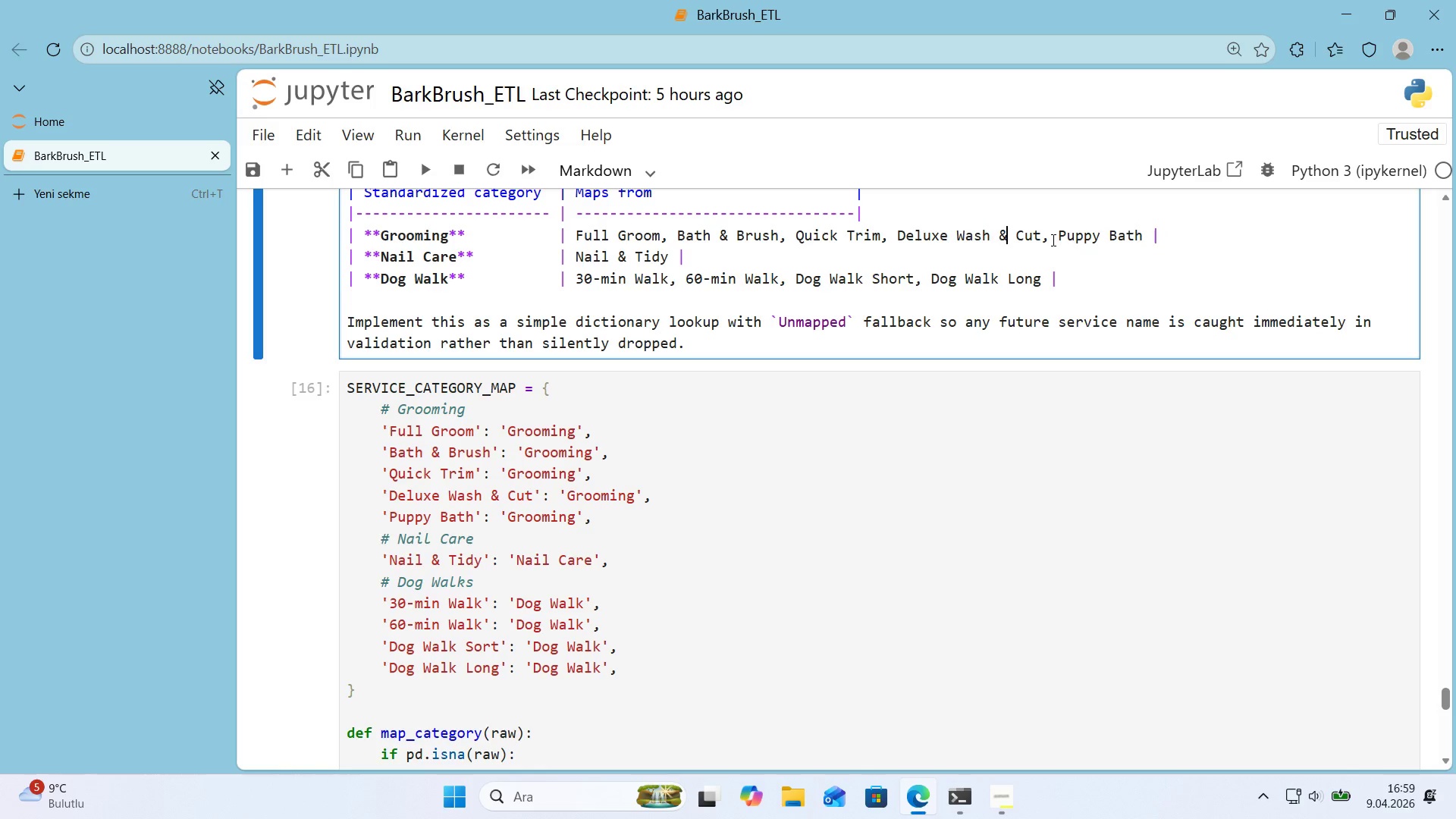 
key(ArrowRight)
 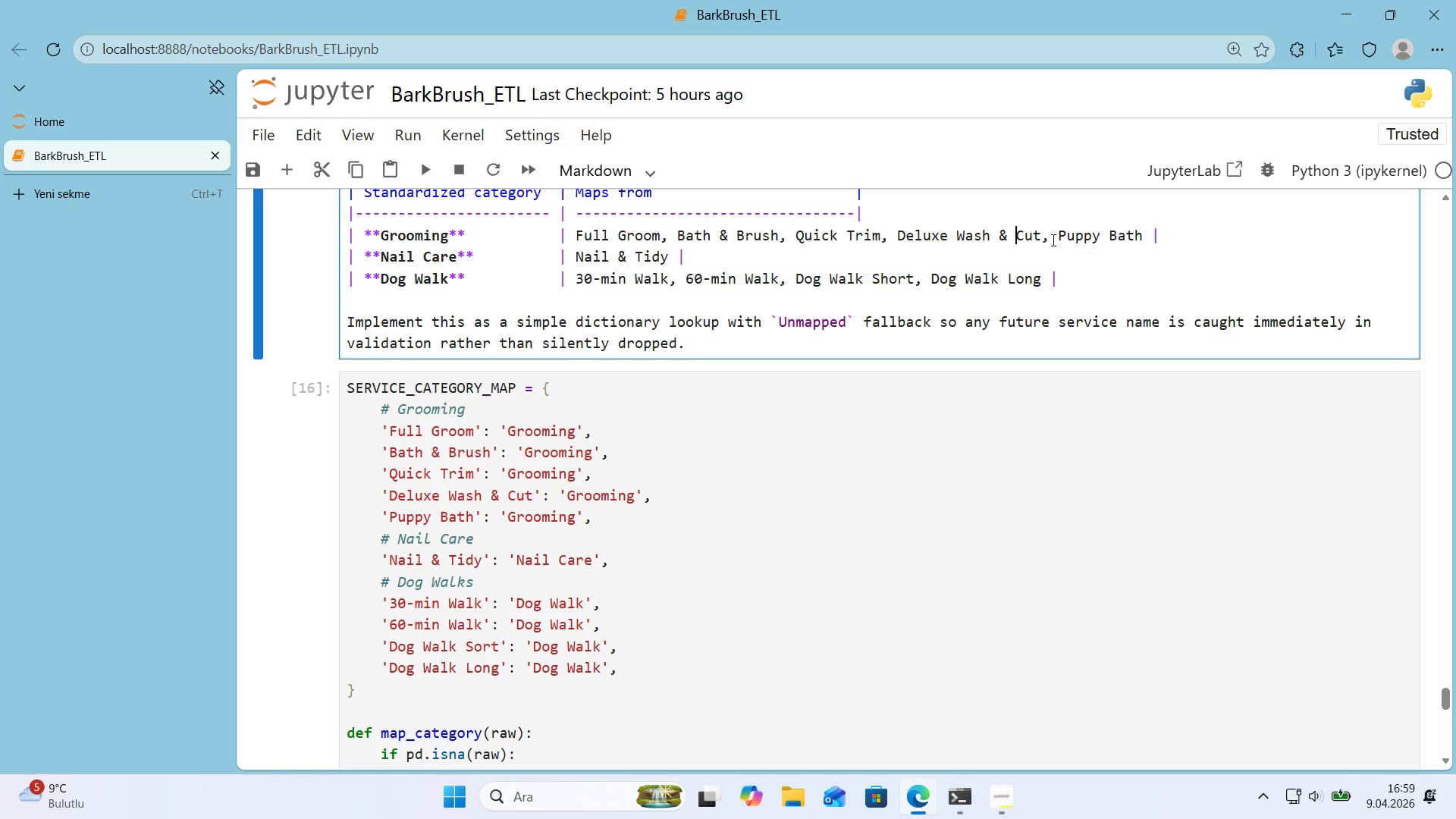 
key(Backspace)
 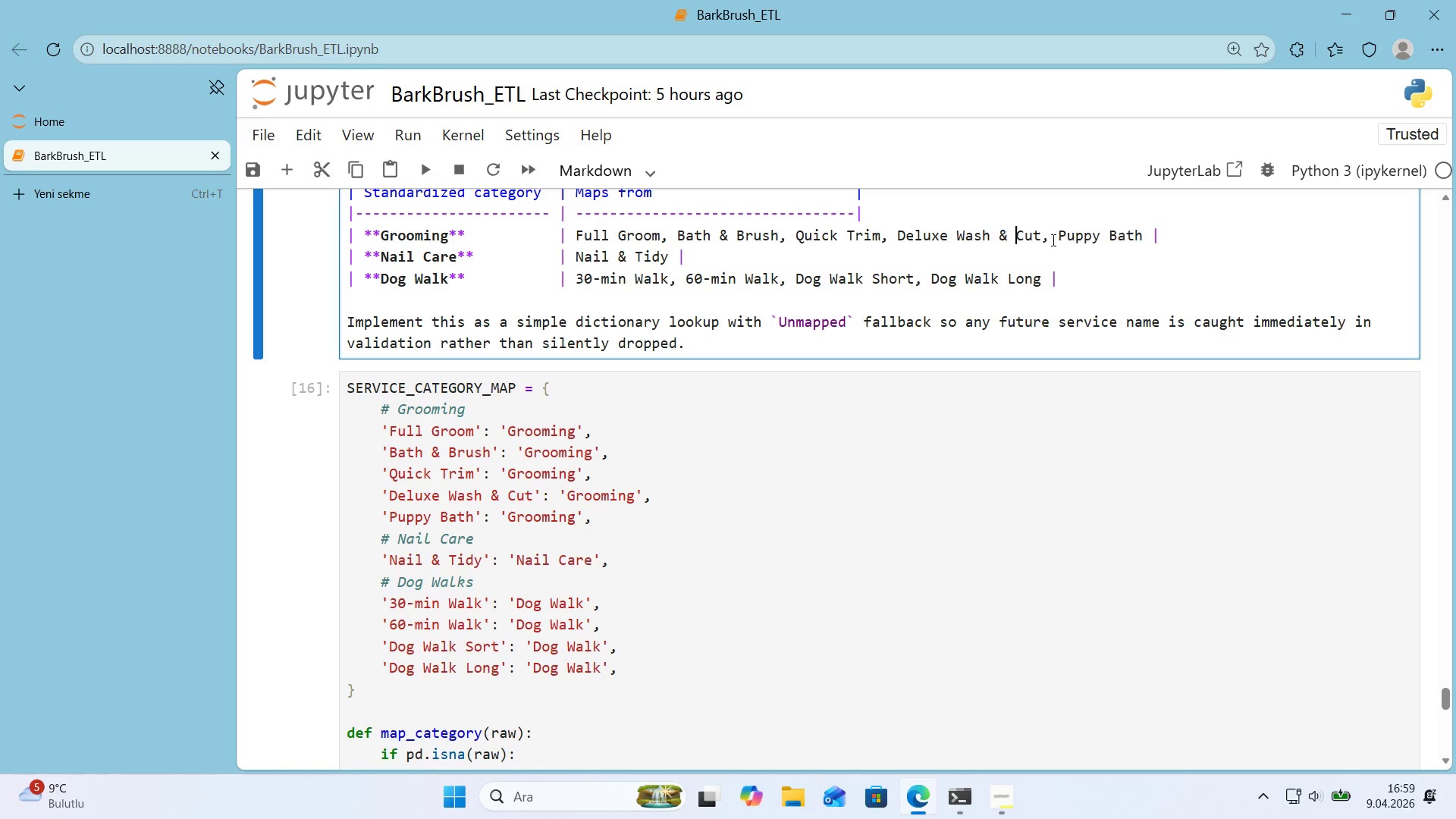 
key(Space)
 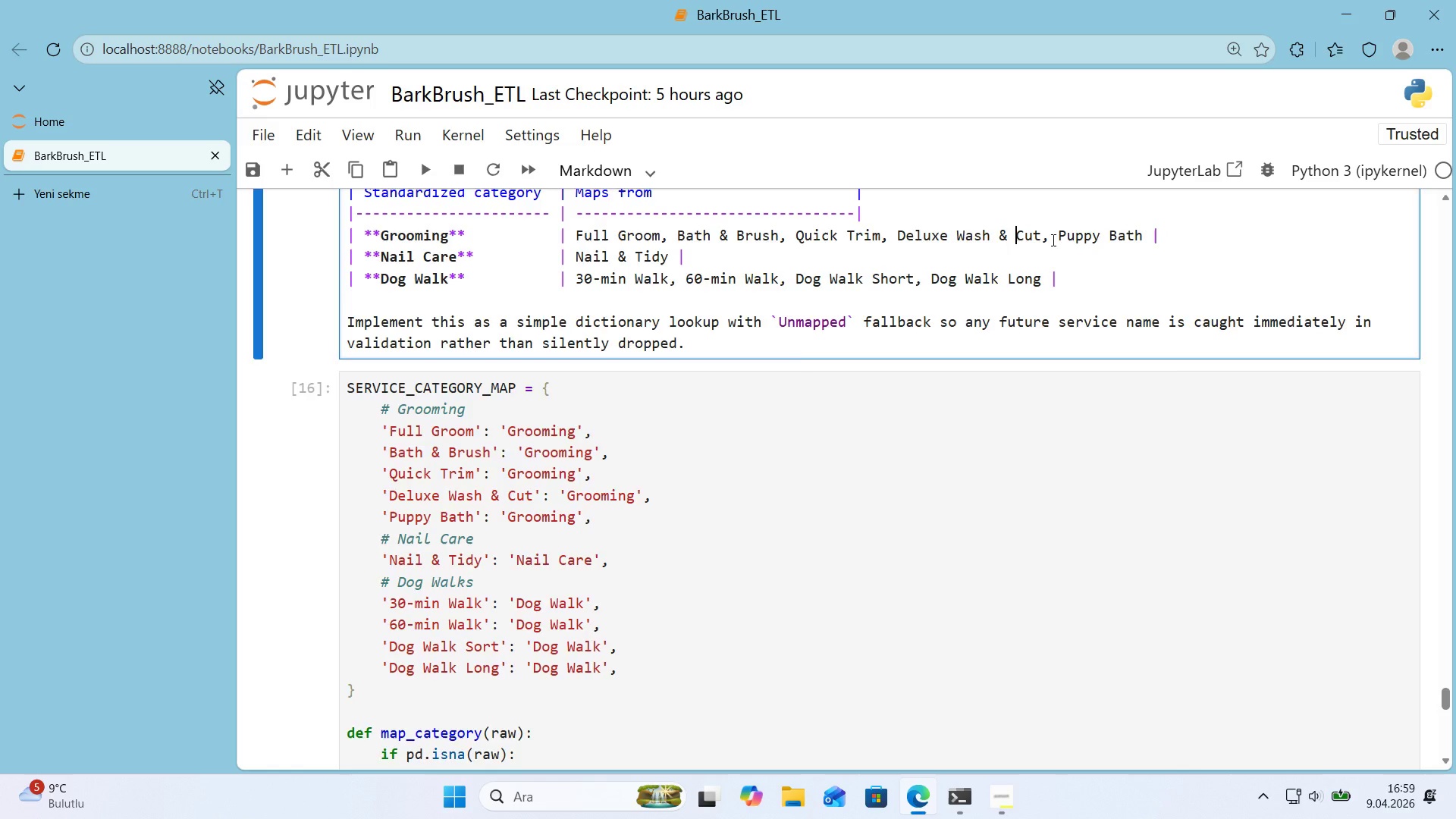 
key(Shift+Enter)
 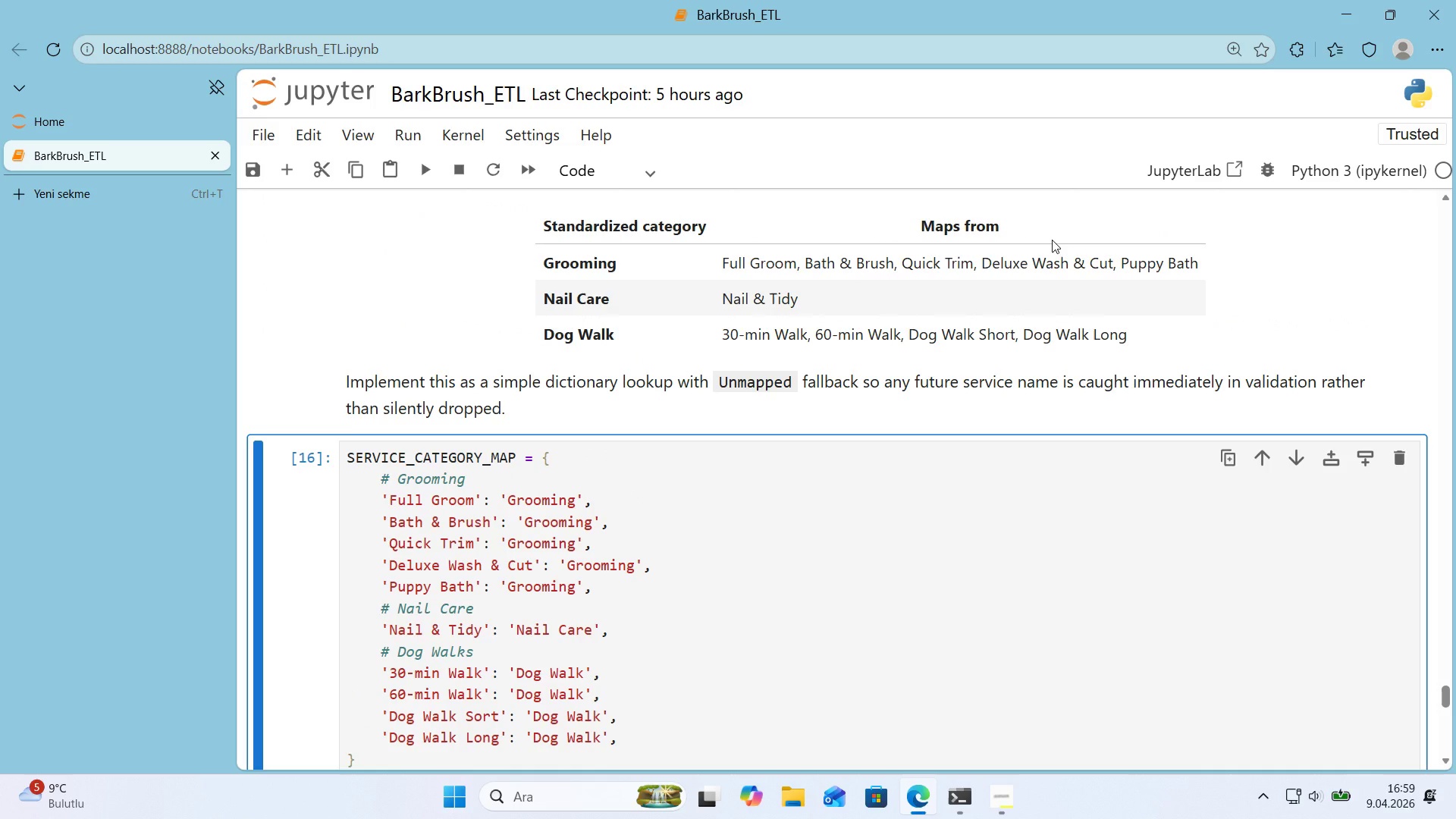 
wait(6.66)
 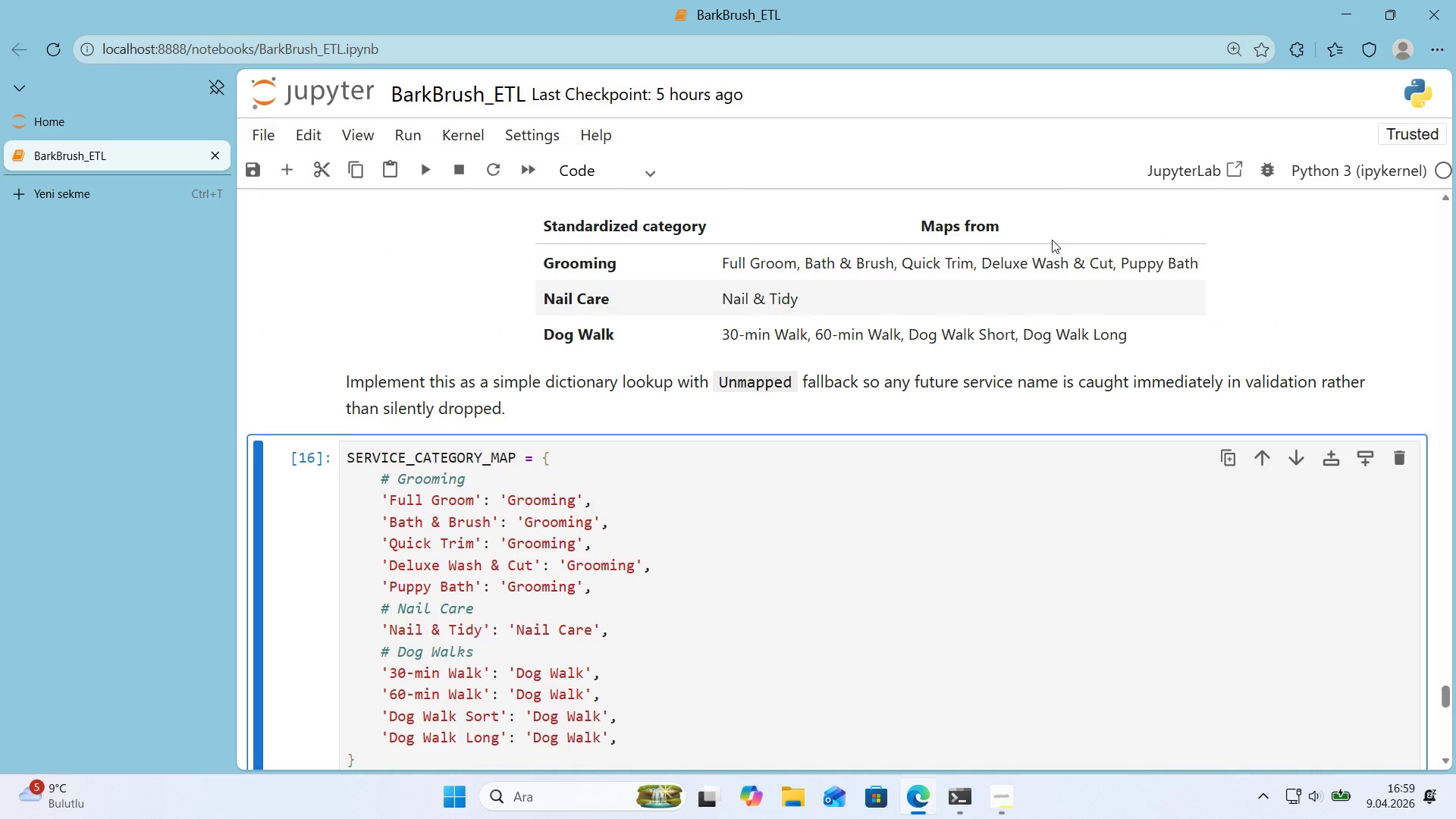 
scroll: coordinate [715, 429], scroll_direction: down, amount: 1.0
 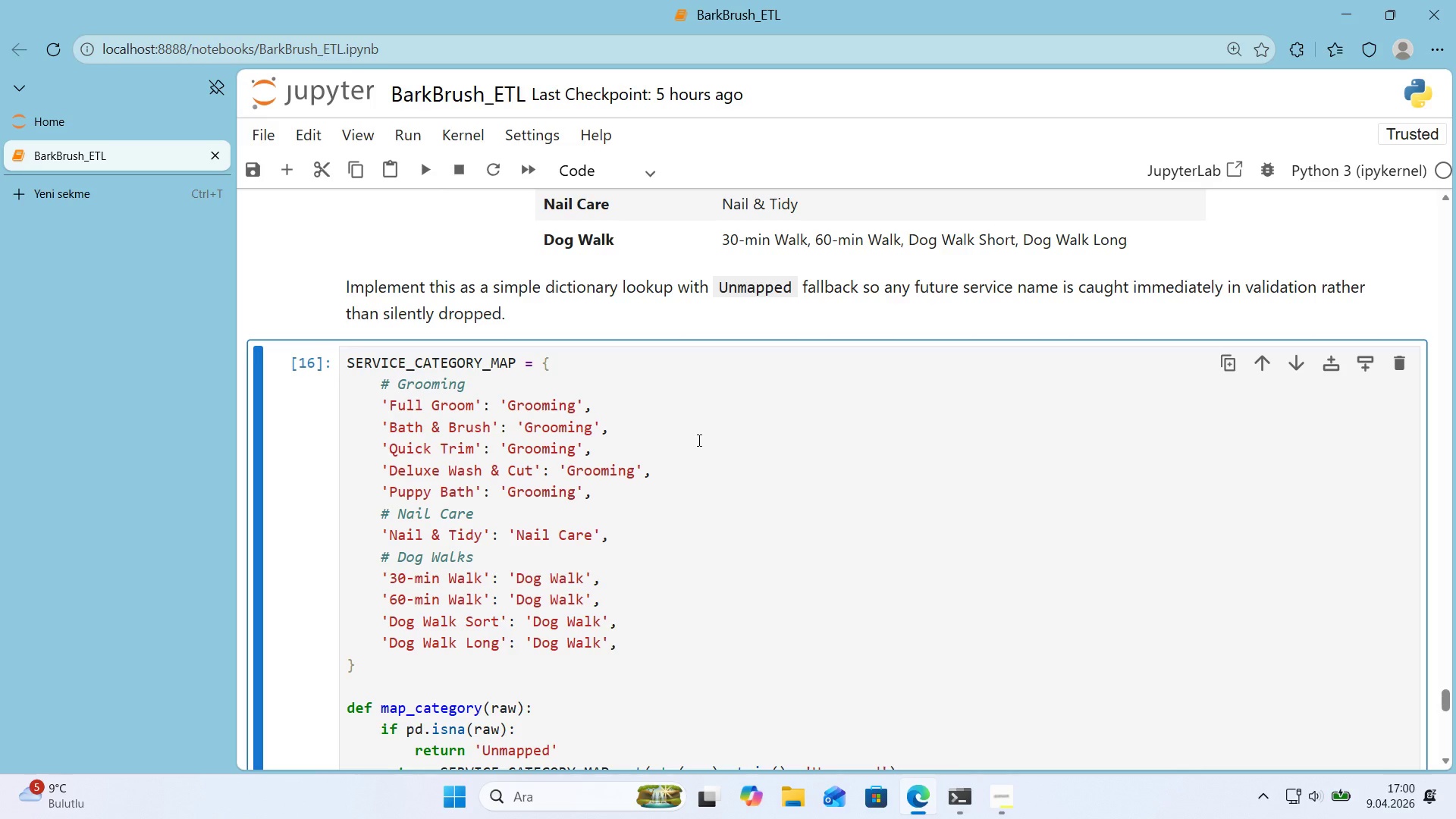 
wait(50.68)
 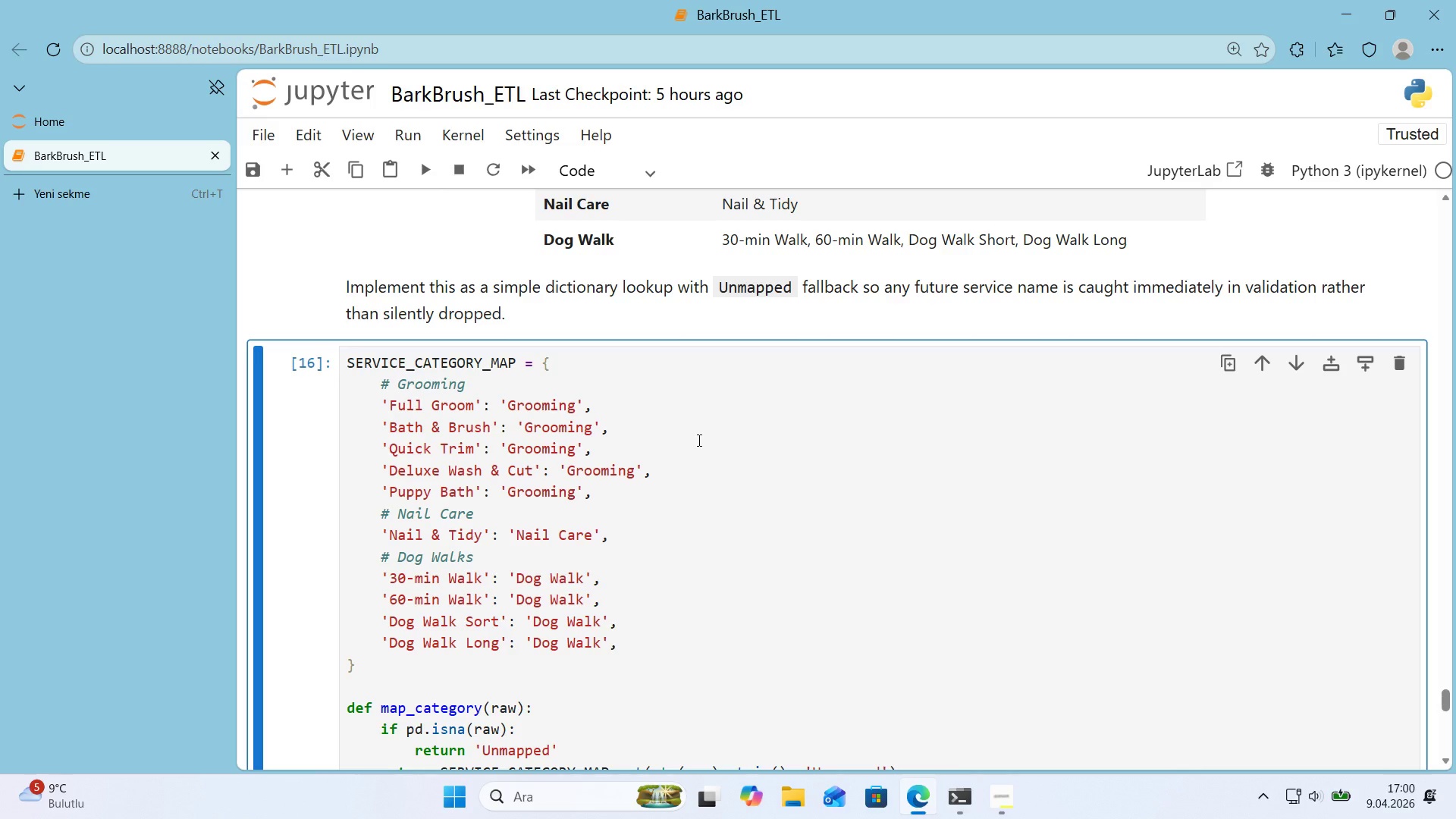 
scroll: coordinate [654, 464], scroll_direction: down, amount: 10.0
 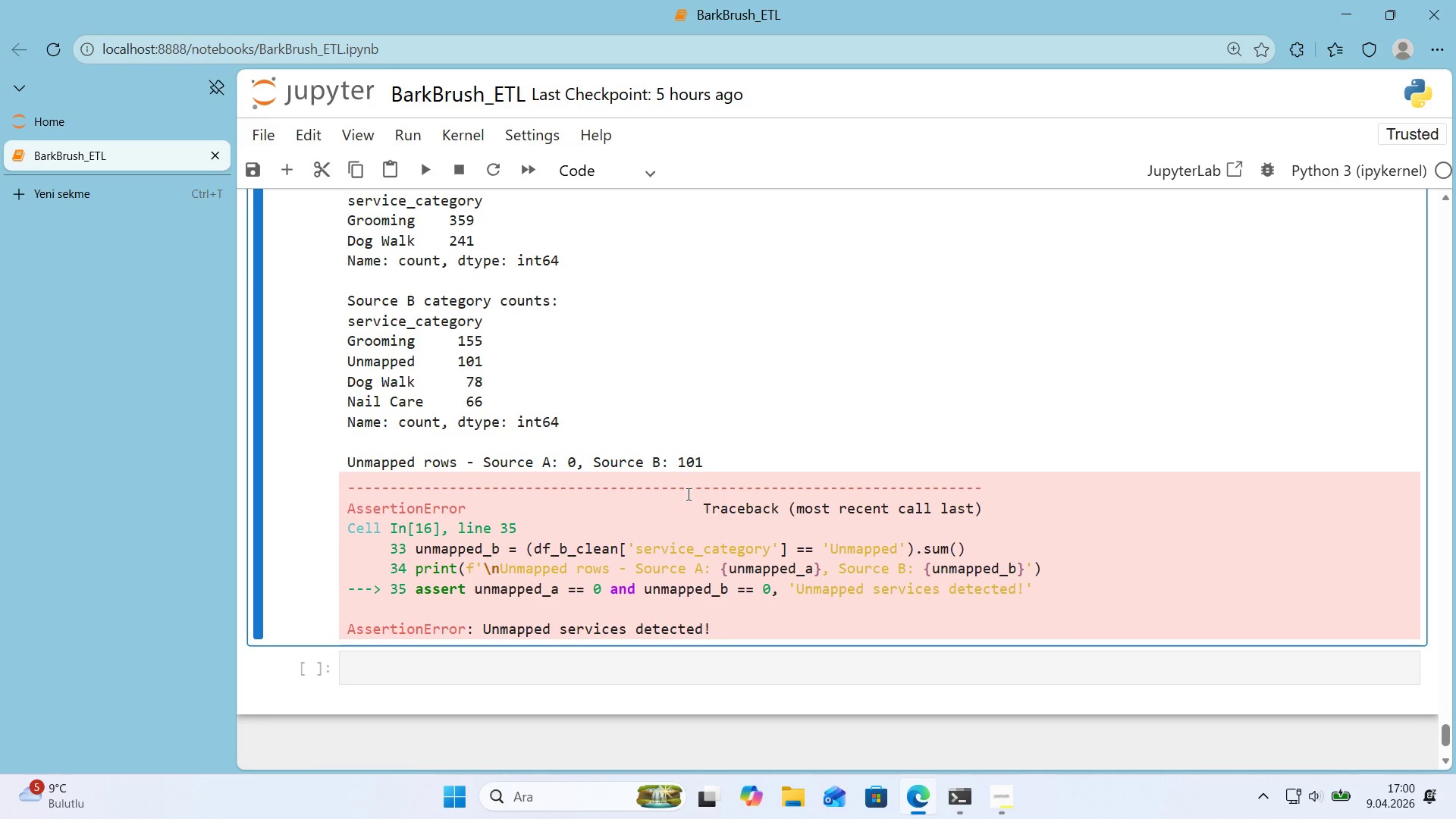 
scroll: coordinate [687, 494], scroll_direction: up, amount: 6.0
 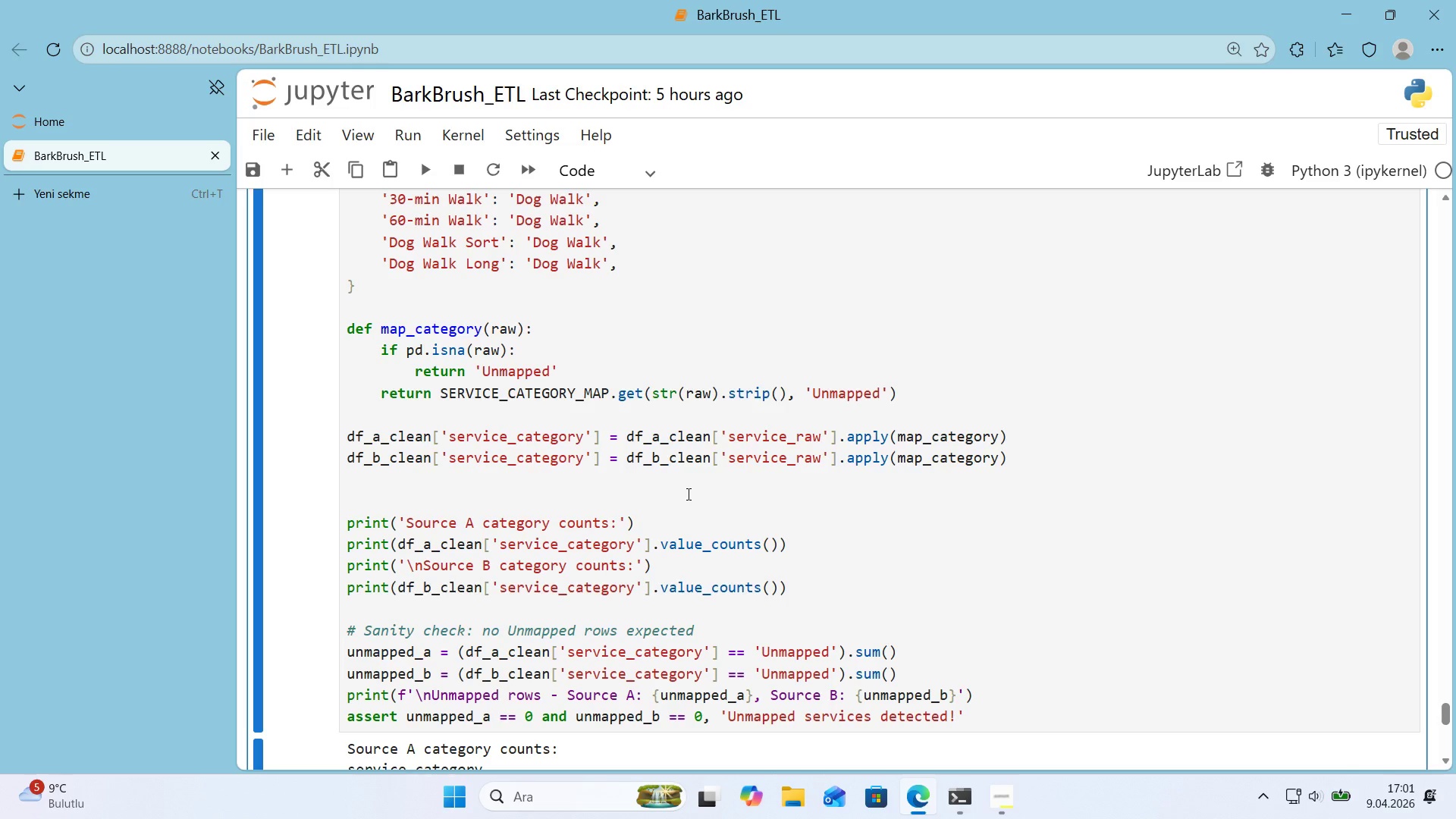 
wait(42.93)
 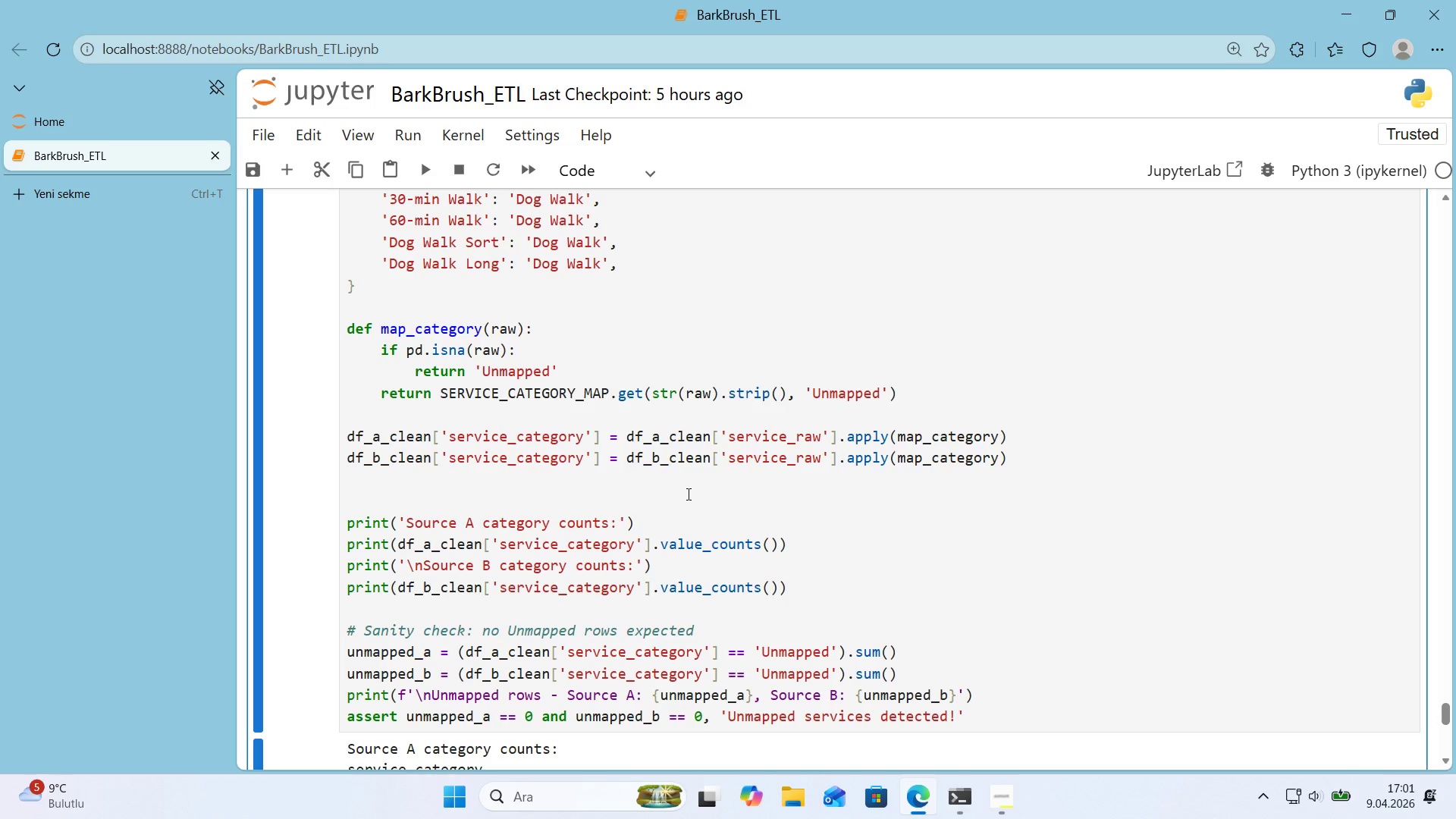 
double_click([799, 490])
 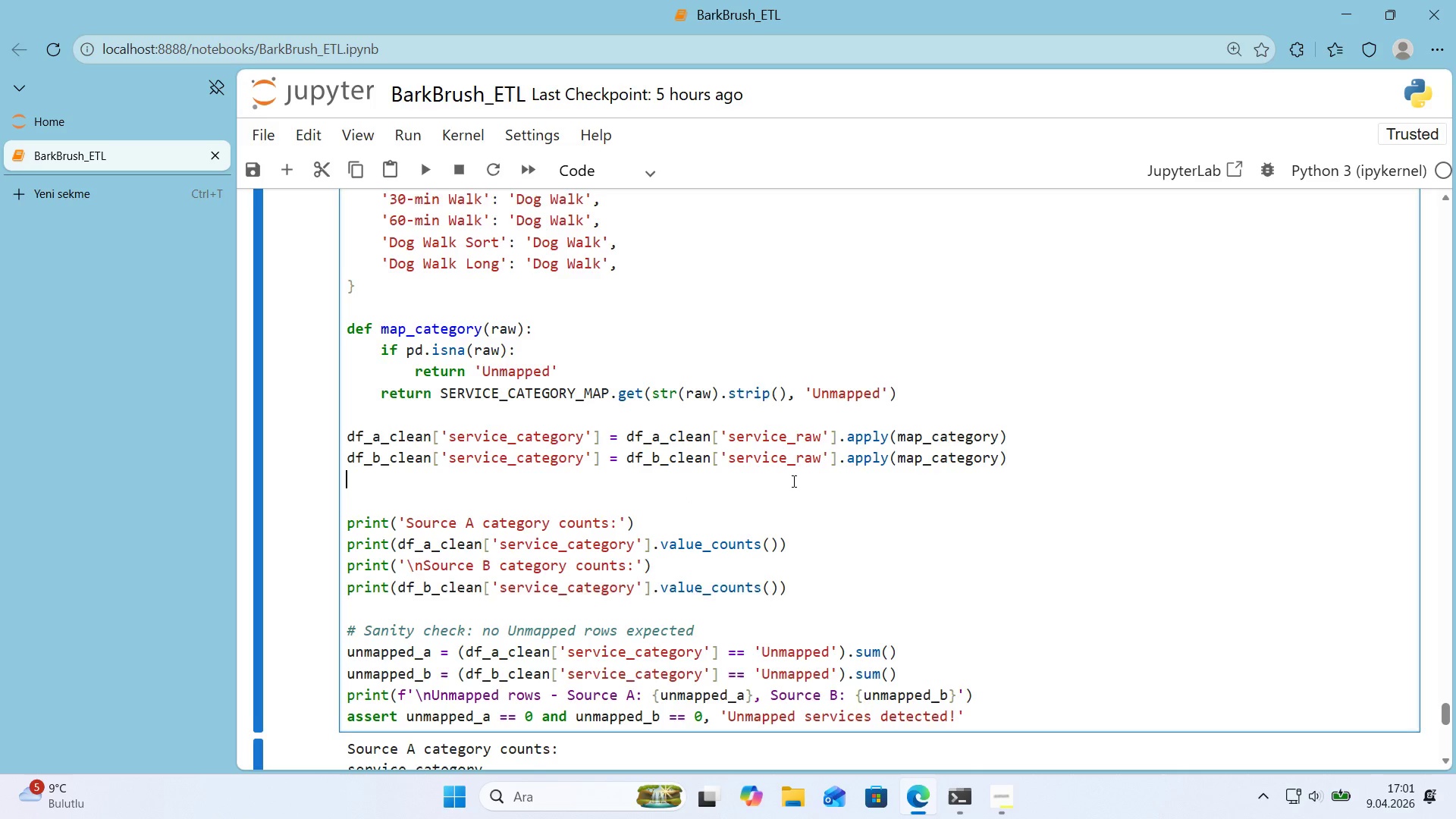 
scroll: coordinate [808, 516], scroll_direction: down, amount: 2.0
 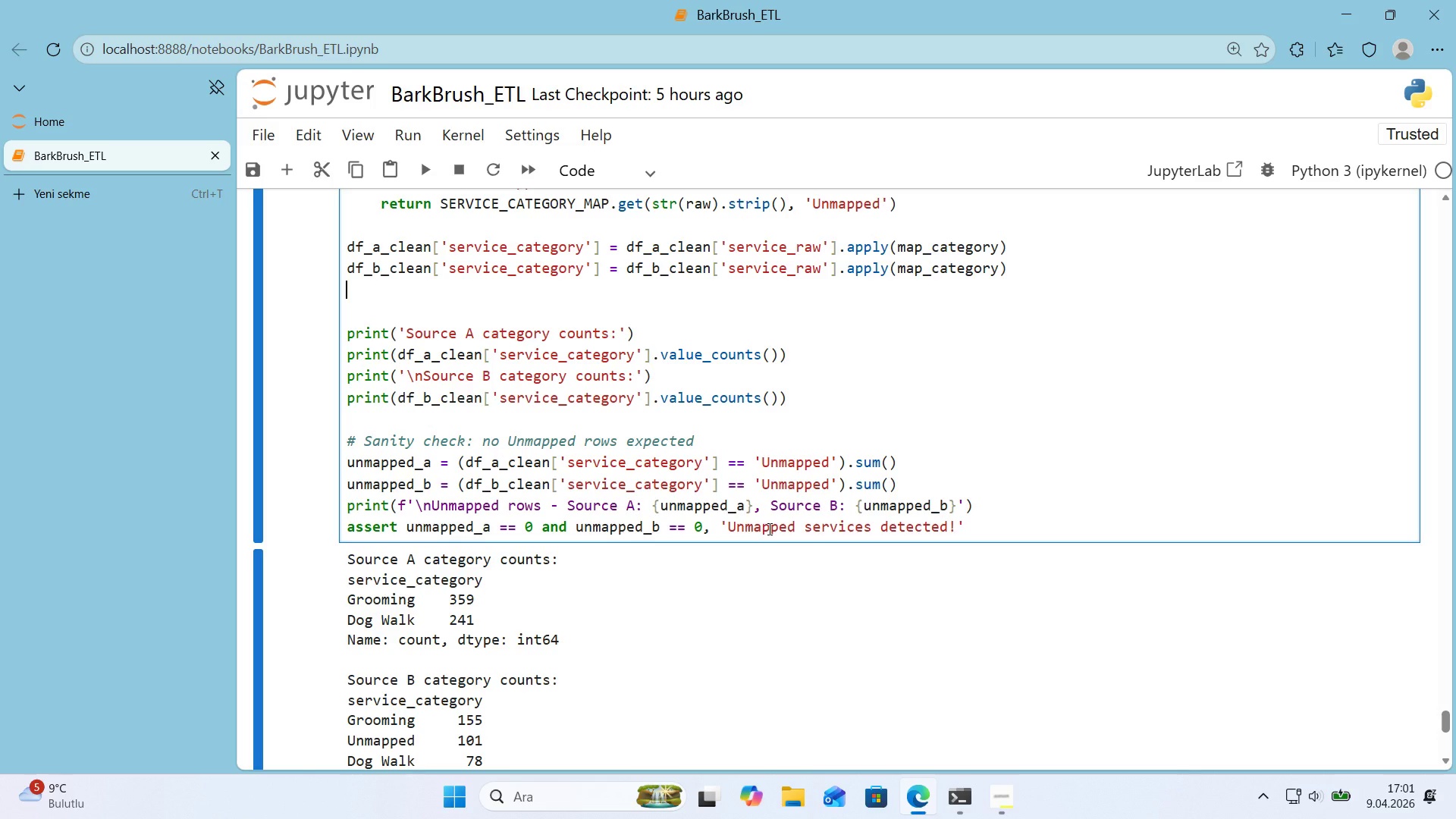 
wait(6.89)
 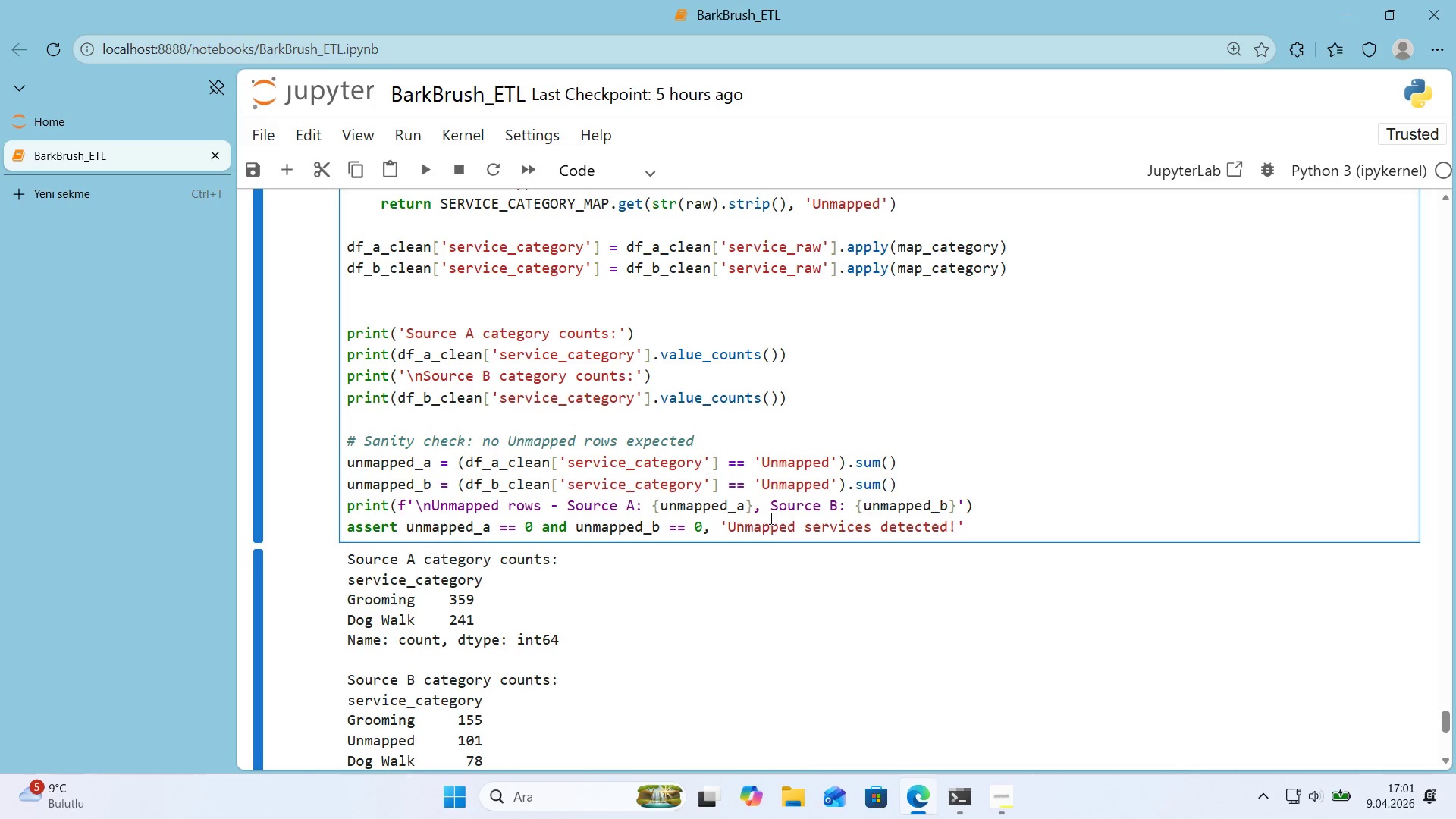 
scroll: coordinate [778, 481], scroll_direction: down, amount: 3.0
 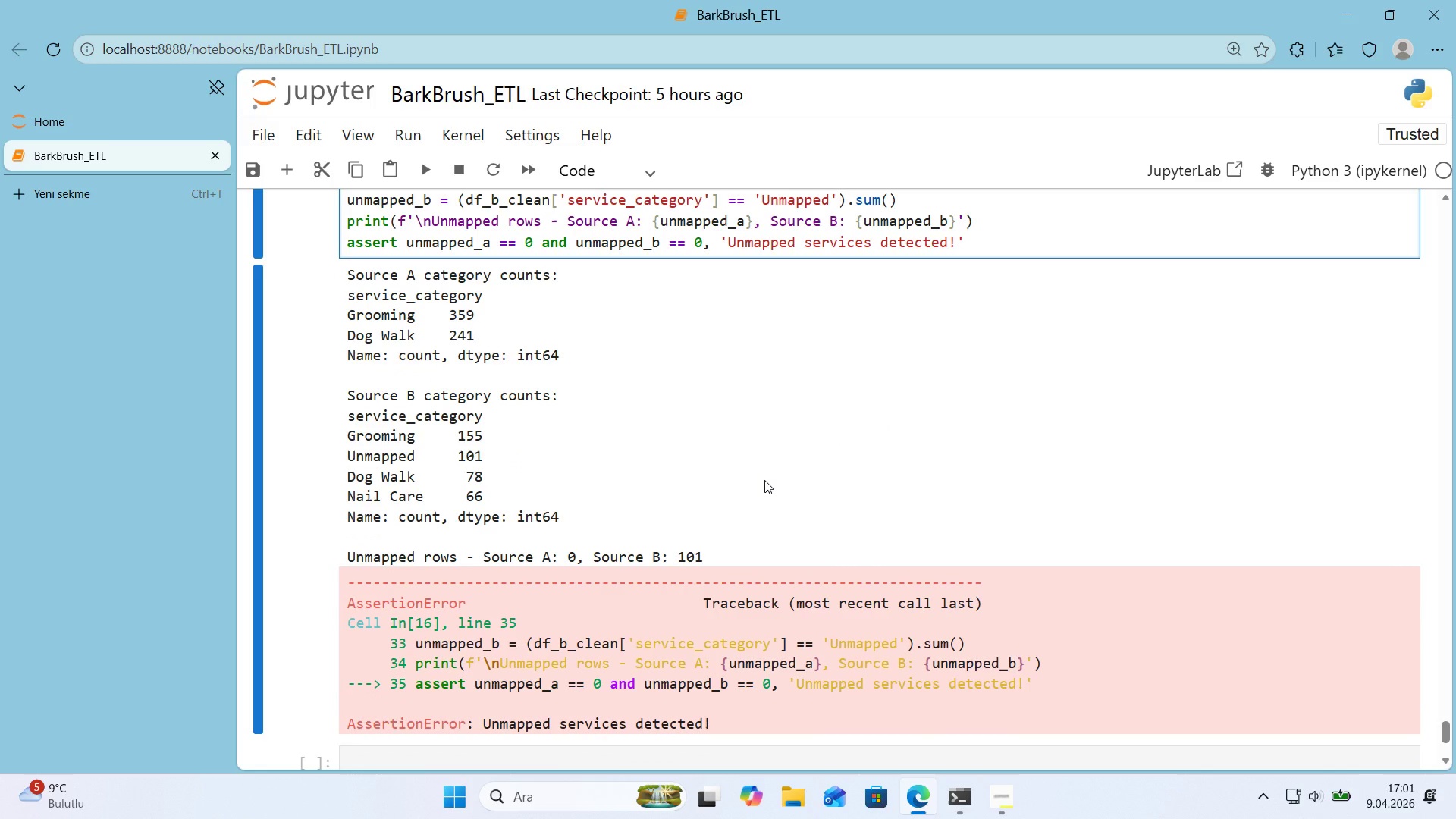 
wait(7.53)
 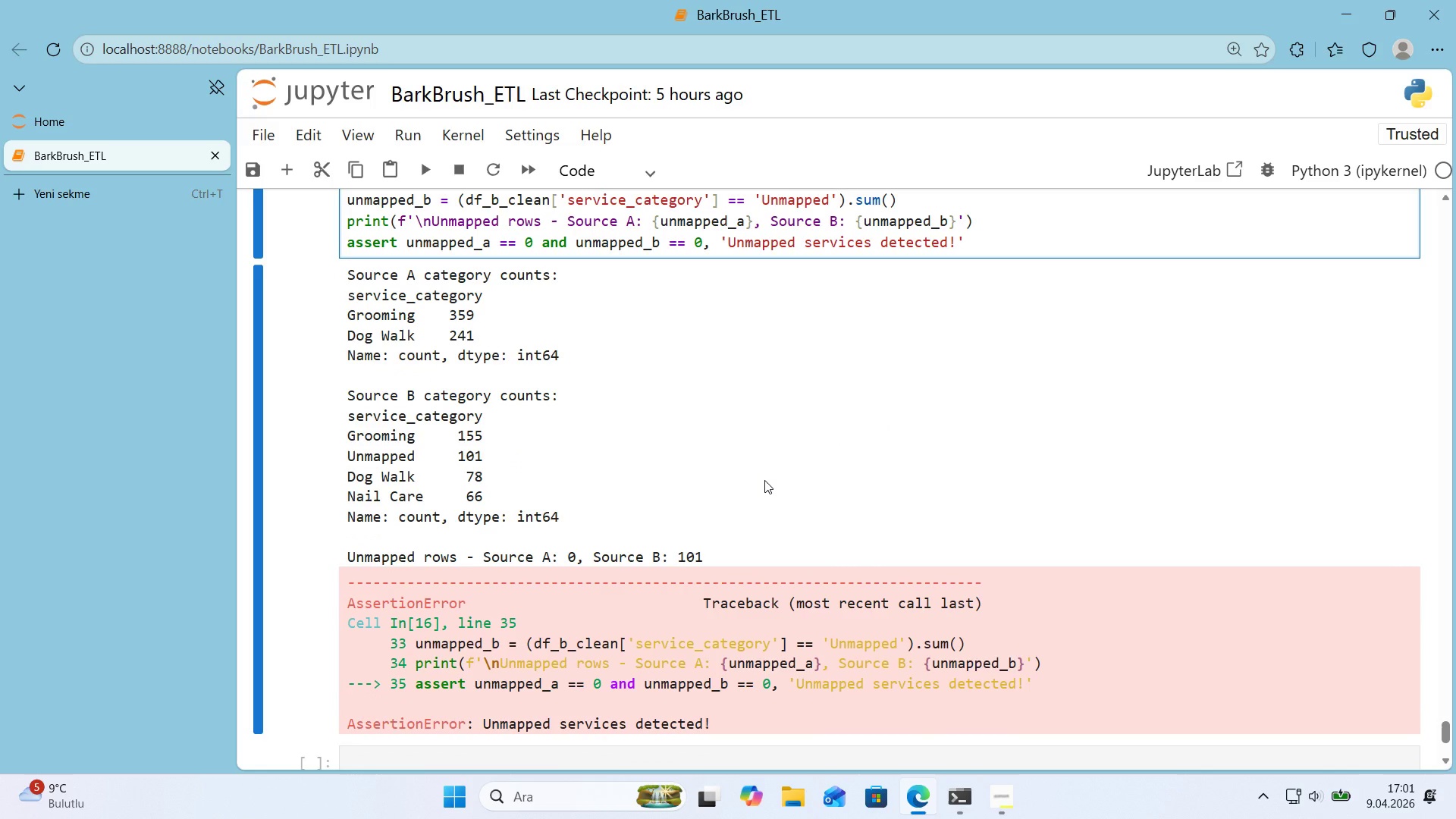 
scroll: coordinate [764, 480], scroll_direction: up, amount: 1.0
 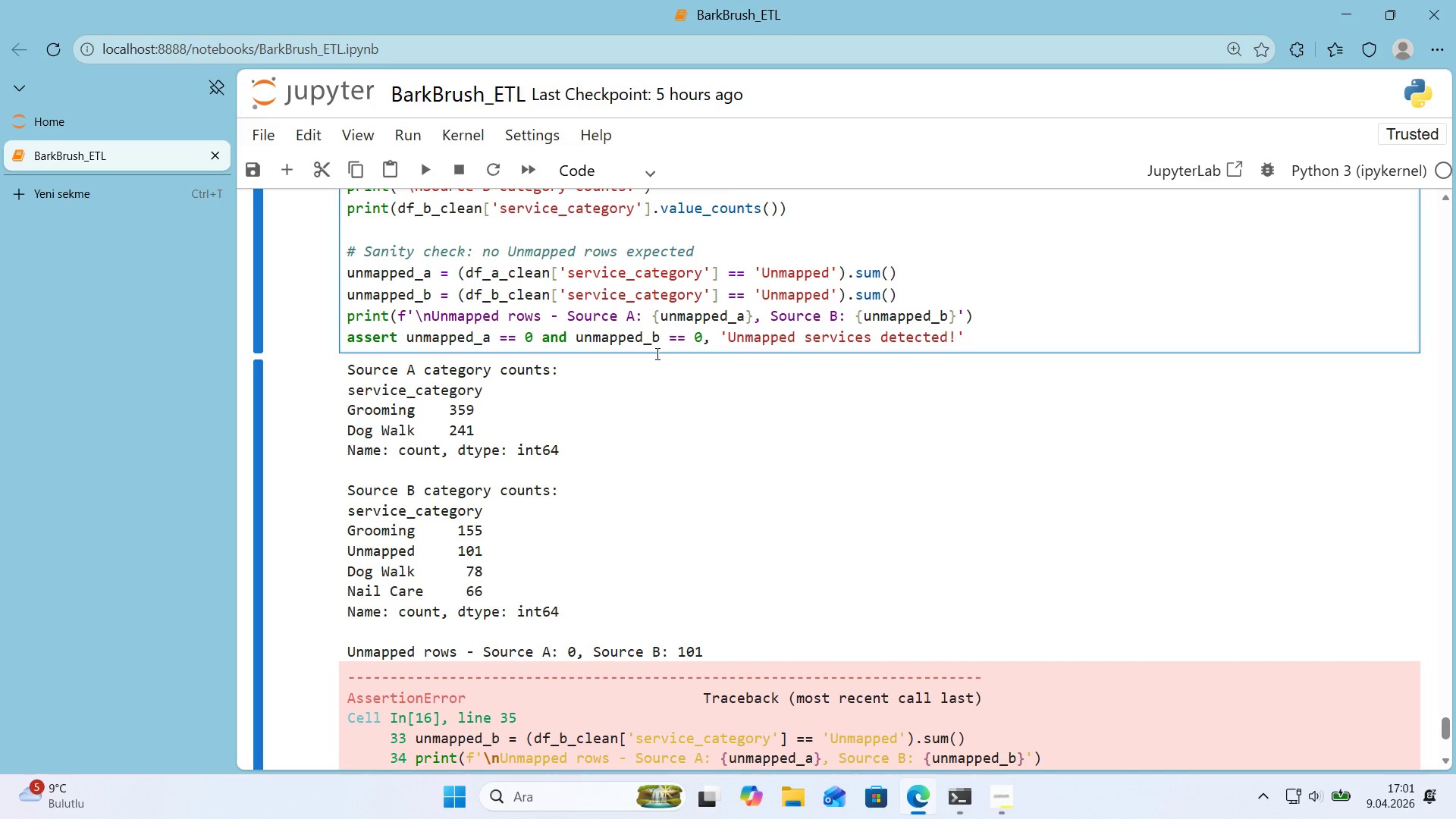 
wait(17.22)
 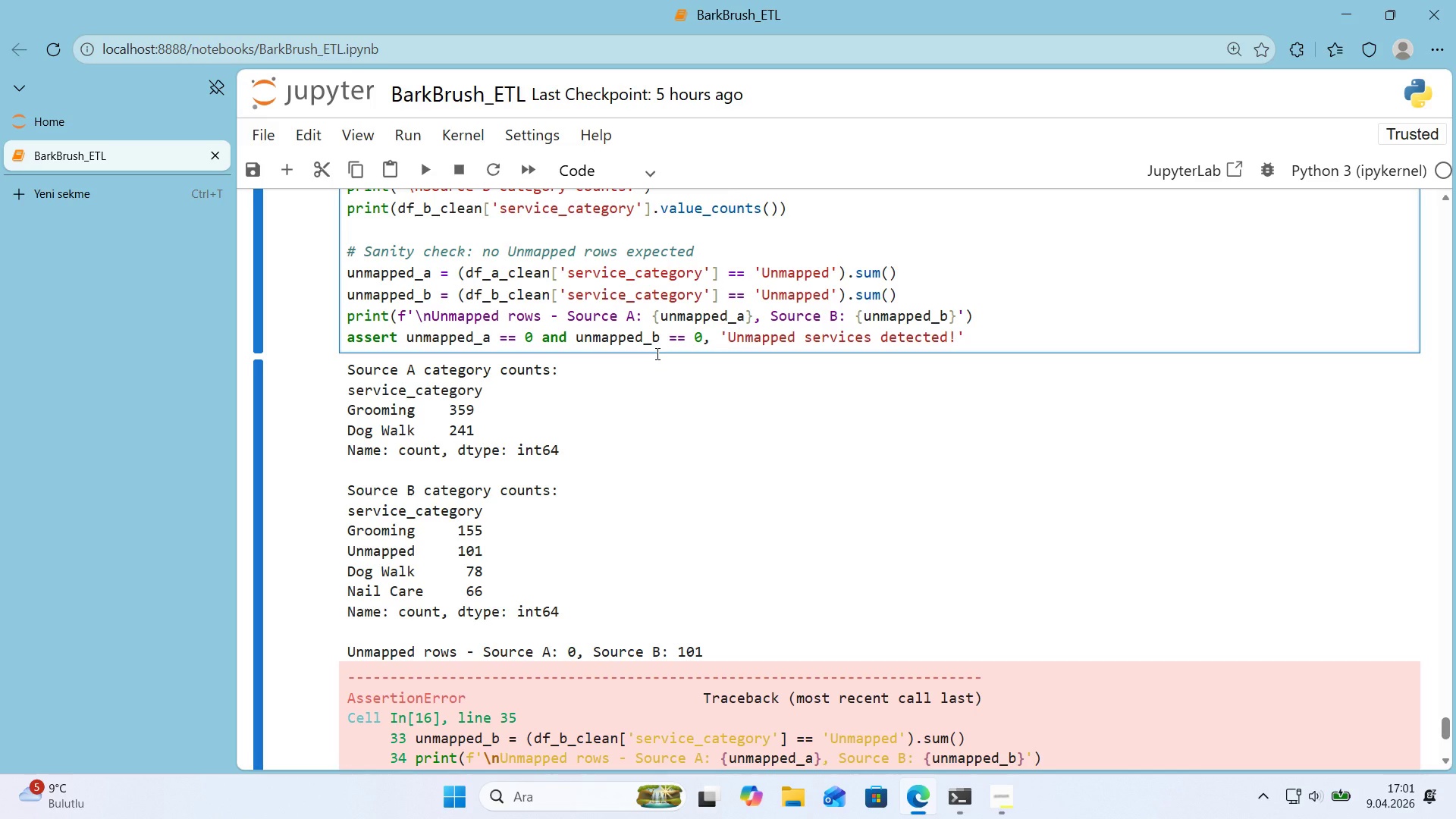 
scroll: coordinate [688, 383], scroll_direction: down, amount: 1.0
 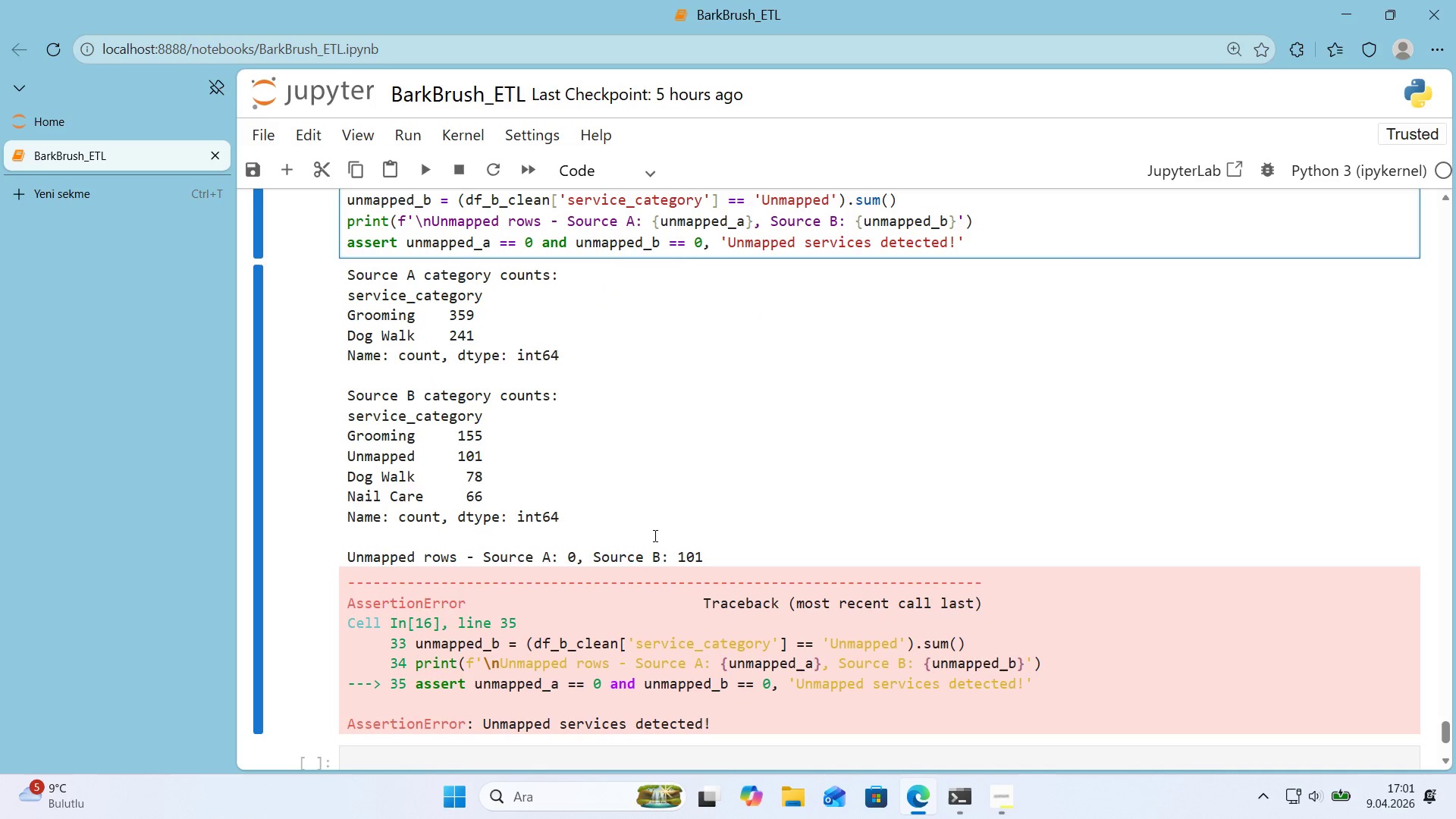 
scroll: coordinate [695, 498], scroll_direction: up, amount: 5.0
 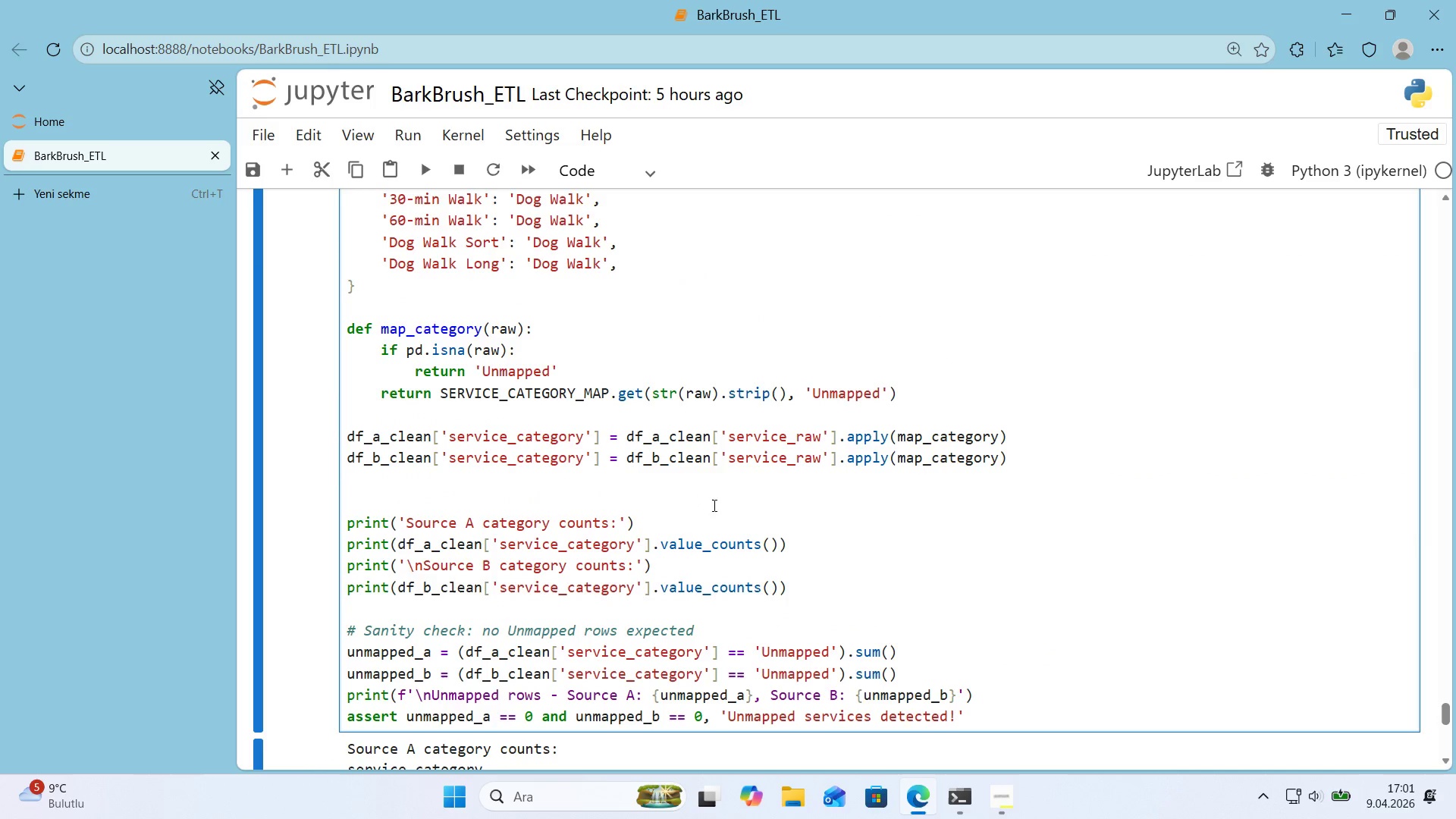 
scroll: coordinate [1143, 557], scroll_direction: down, amount: 1.0
 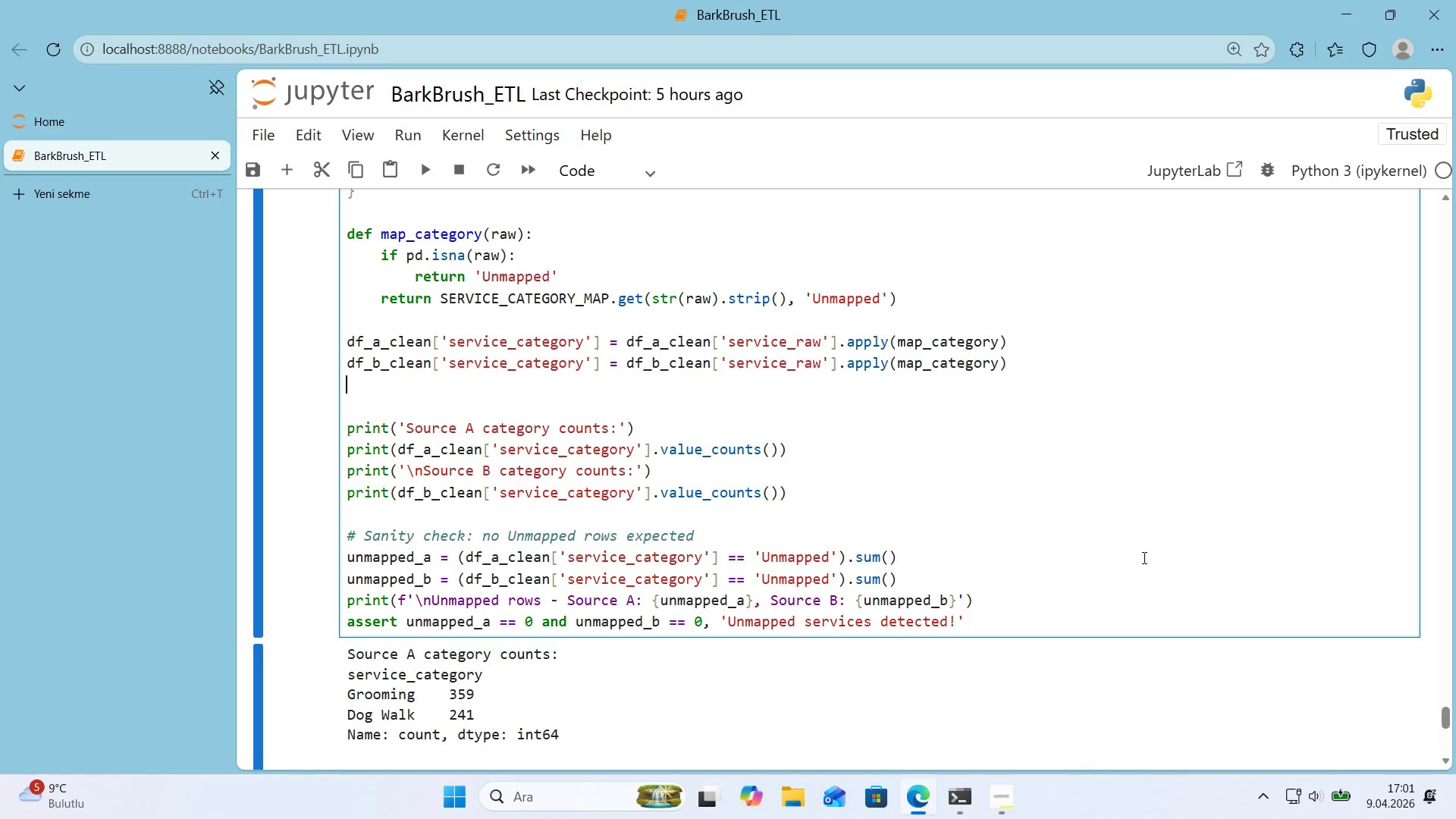 
wait(11.84)
 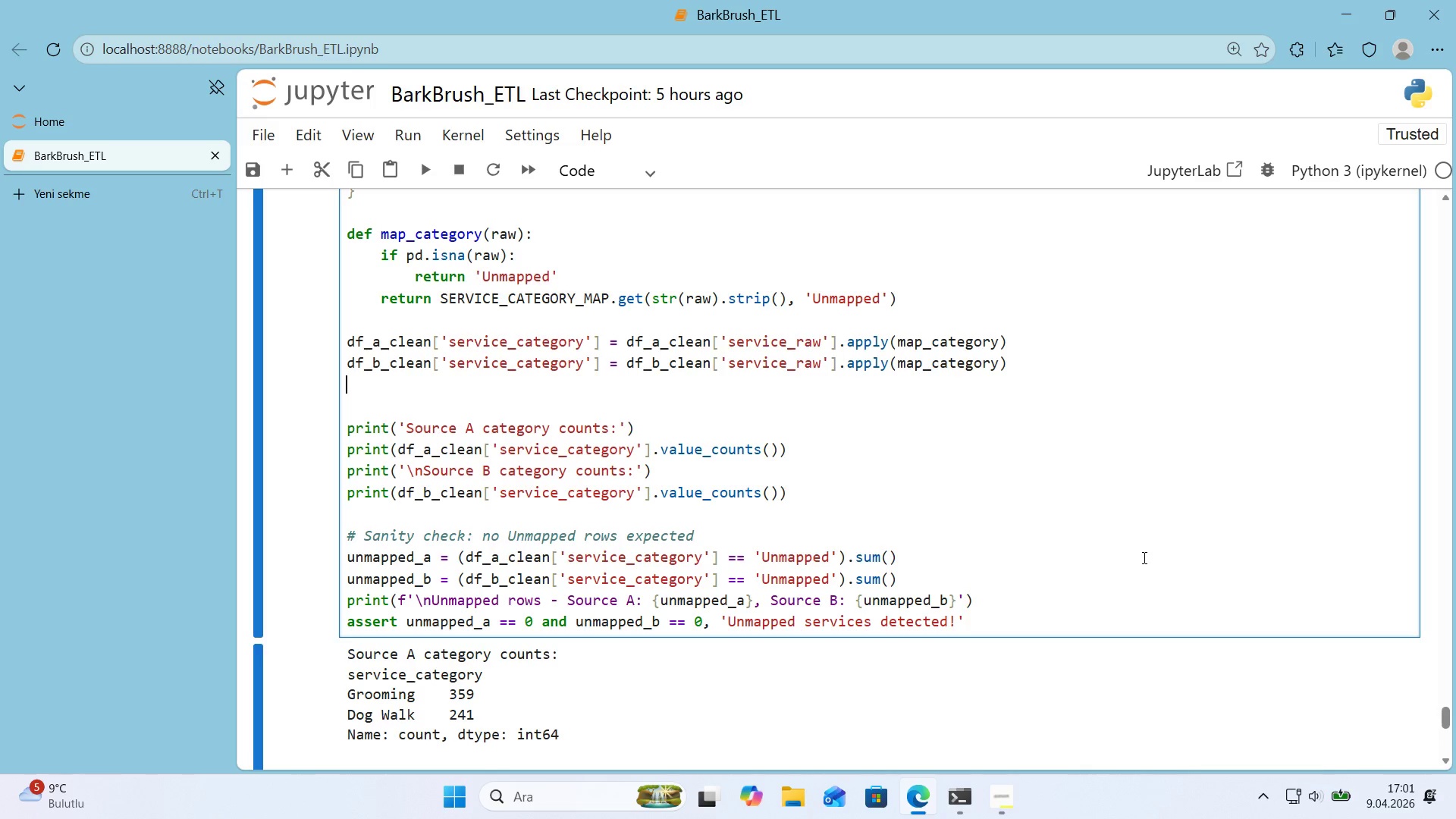 
scroll: coordinate [1094, 495], scroll_direction: up, amount: 4.0
 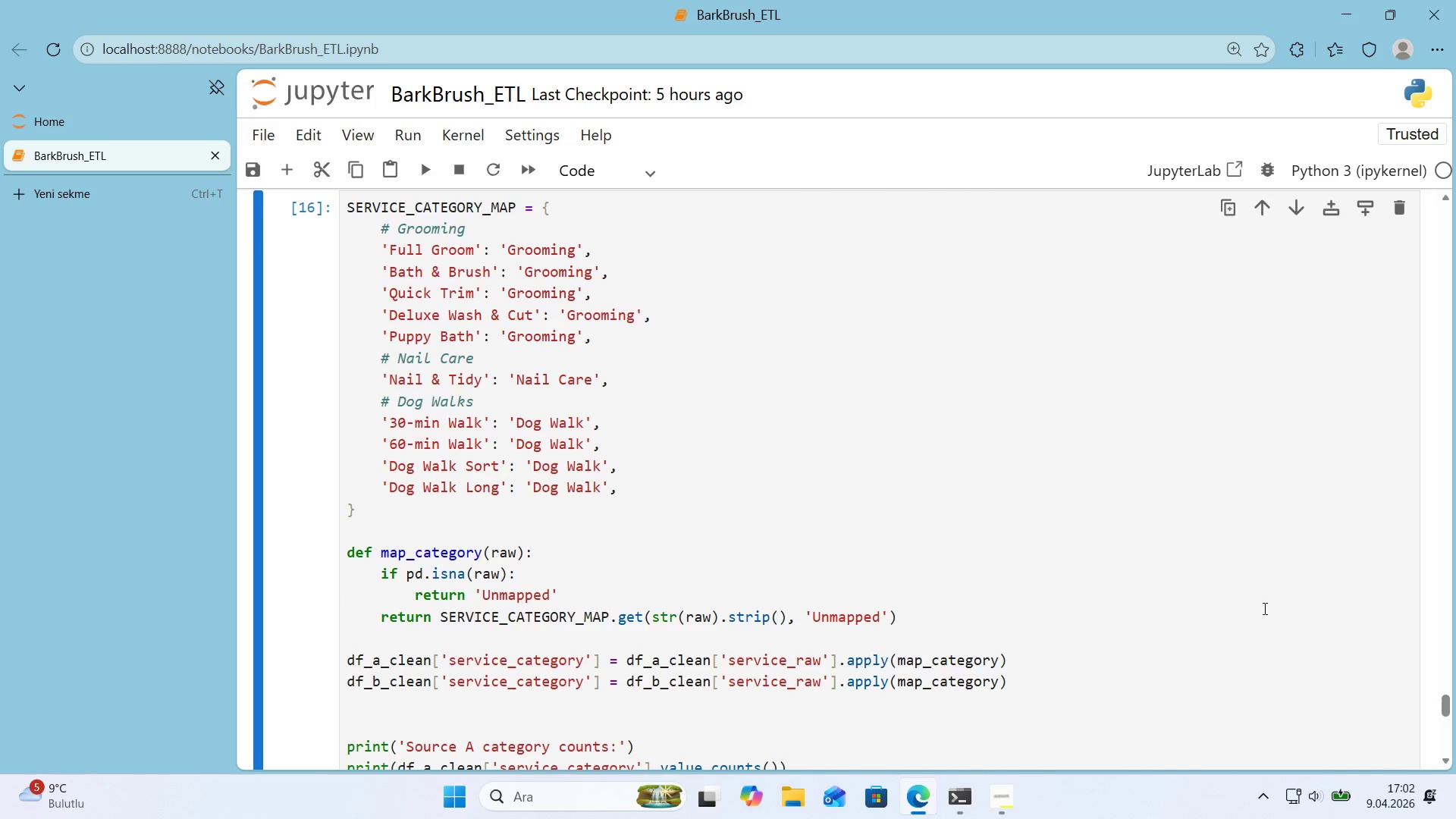 
scroll: coordinate [755, 347], scroll_direction: down, amount: 3.0
 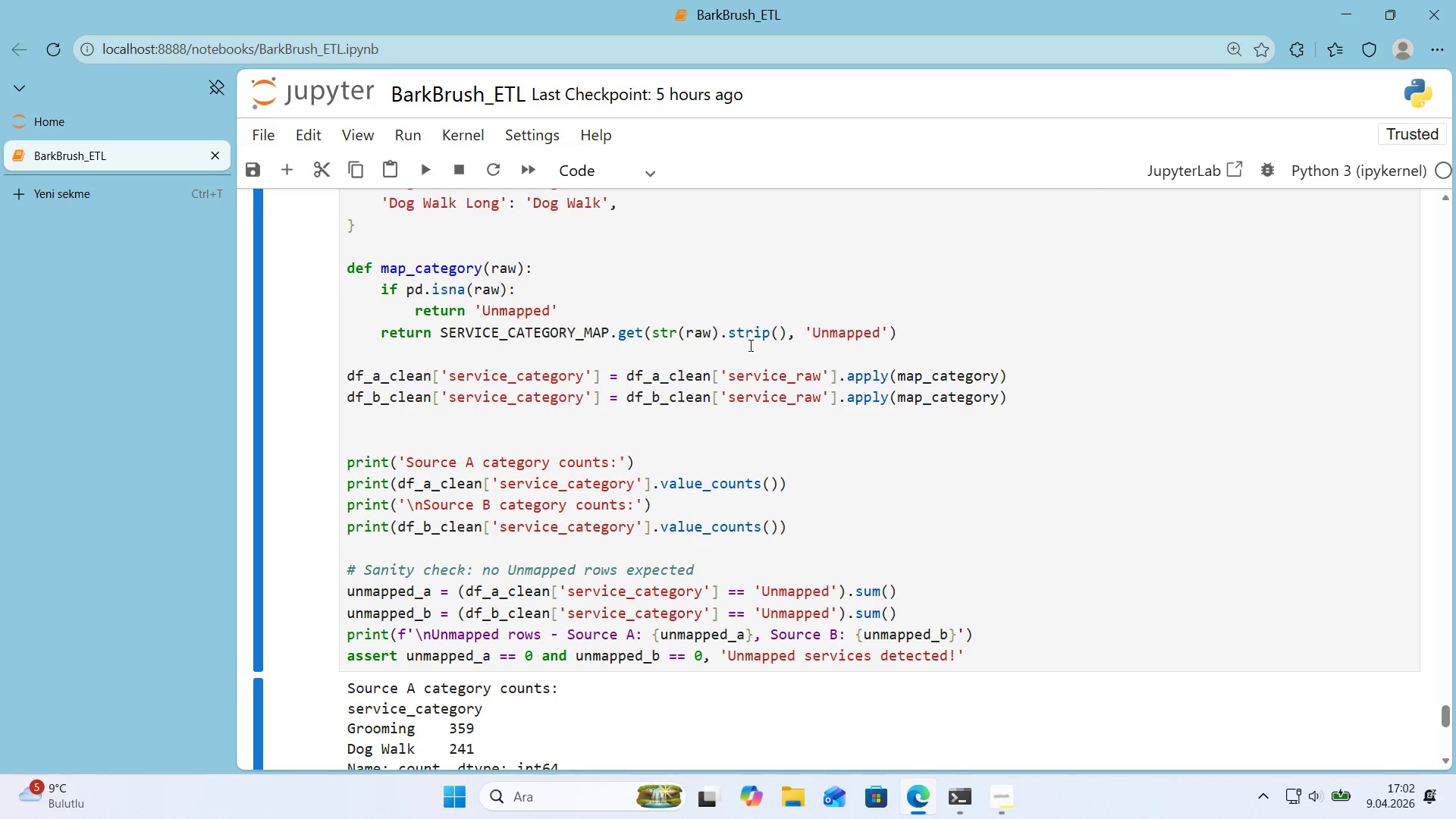 
scroll: coordinate [732, 317], scroll_direction: up, amount: 3.0
 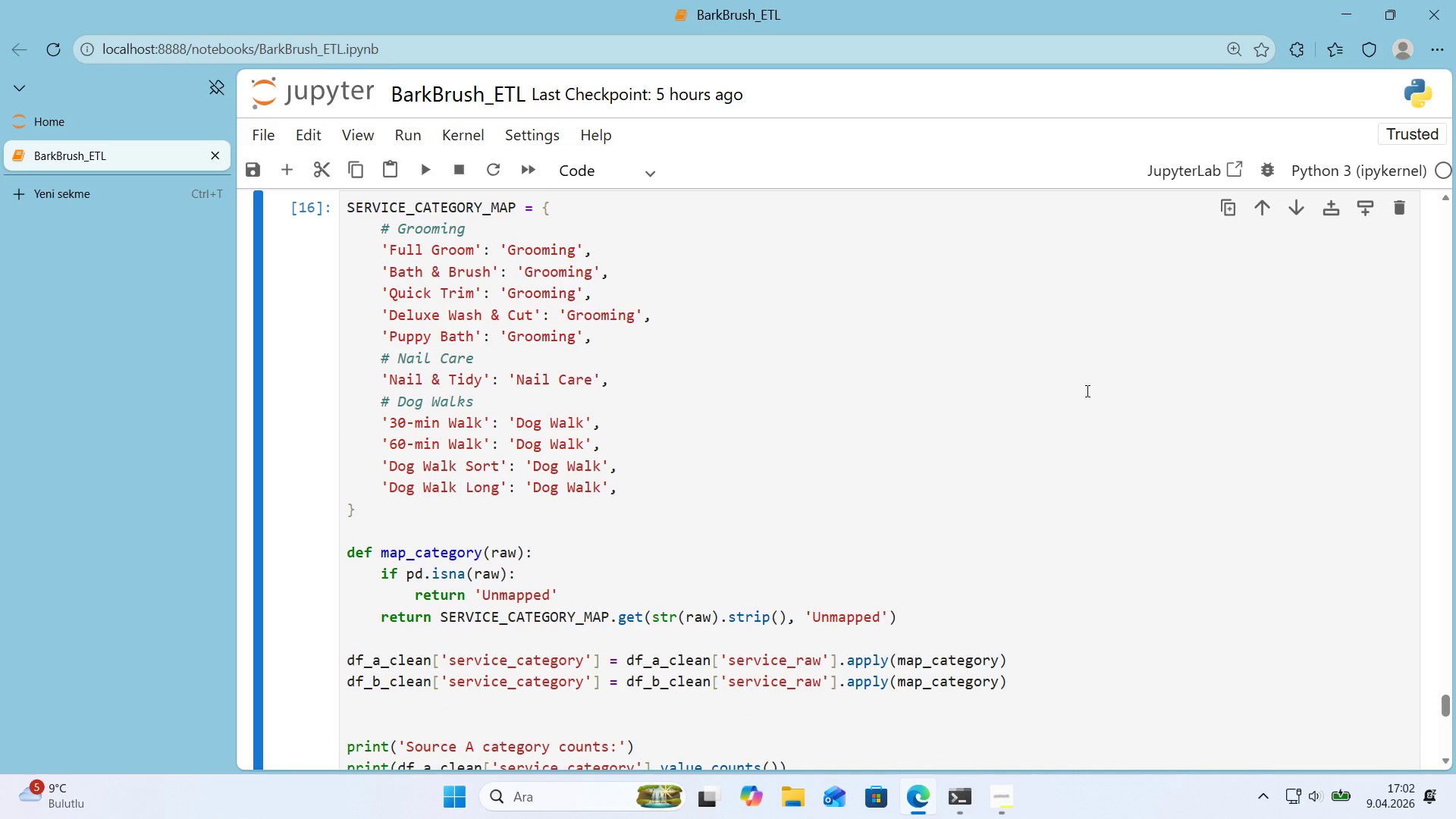 
wait(13.89)
 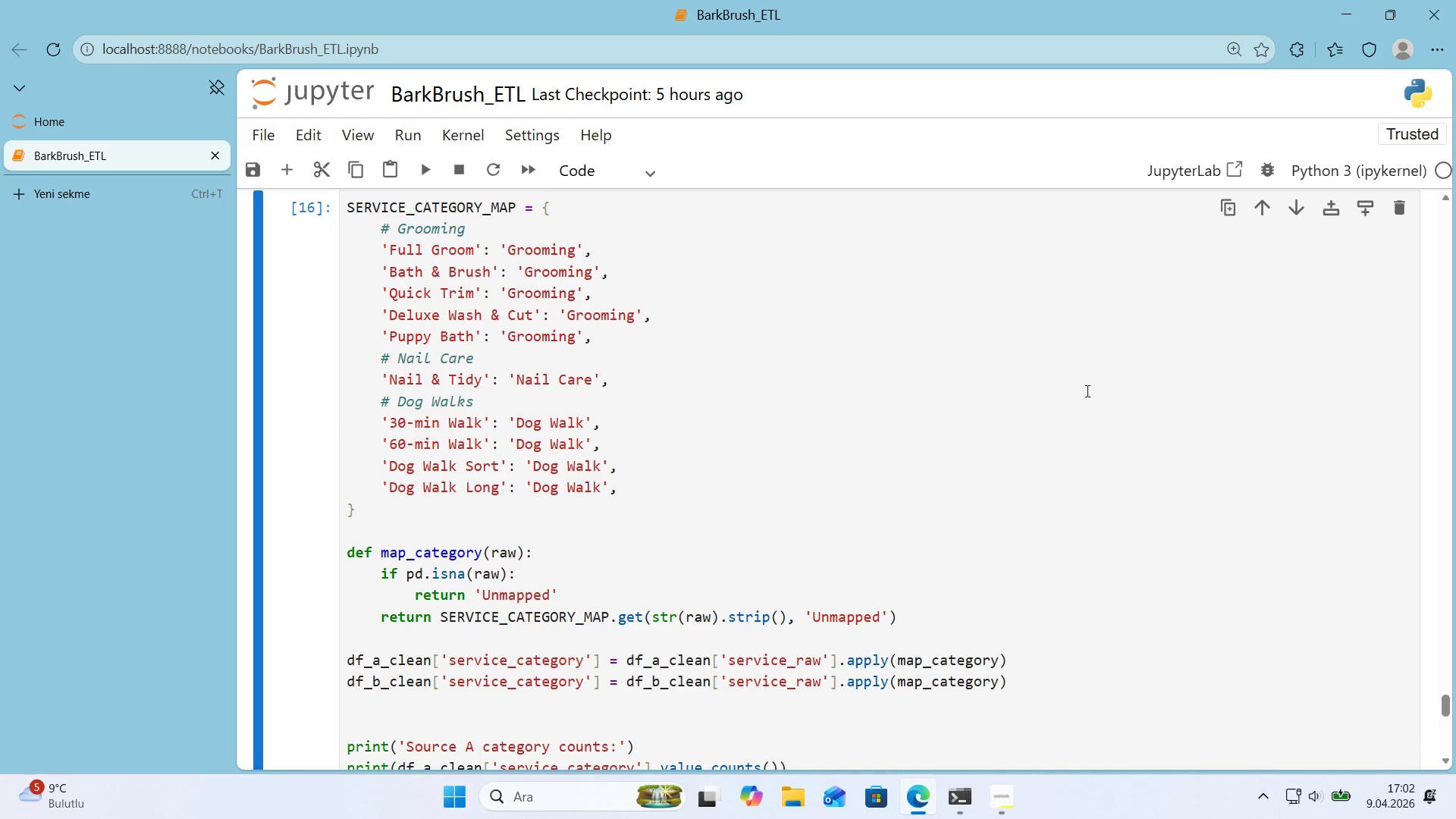 
scroll: coordinate [1083, 398], scroll_direction: down, amount: 3.0
 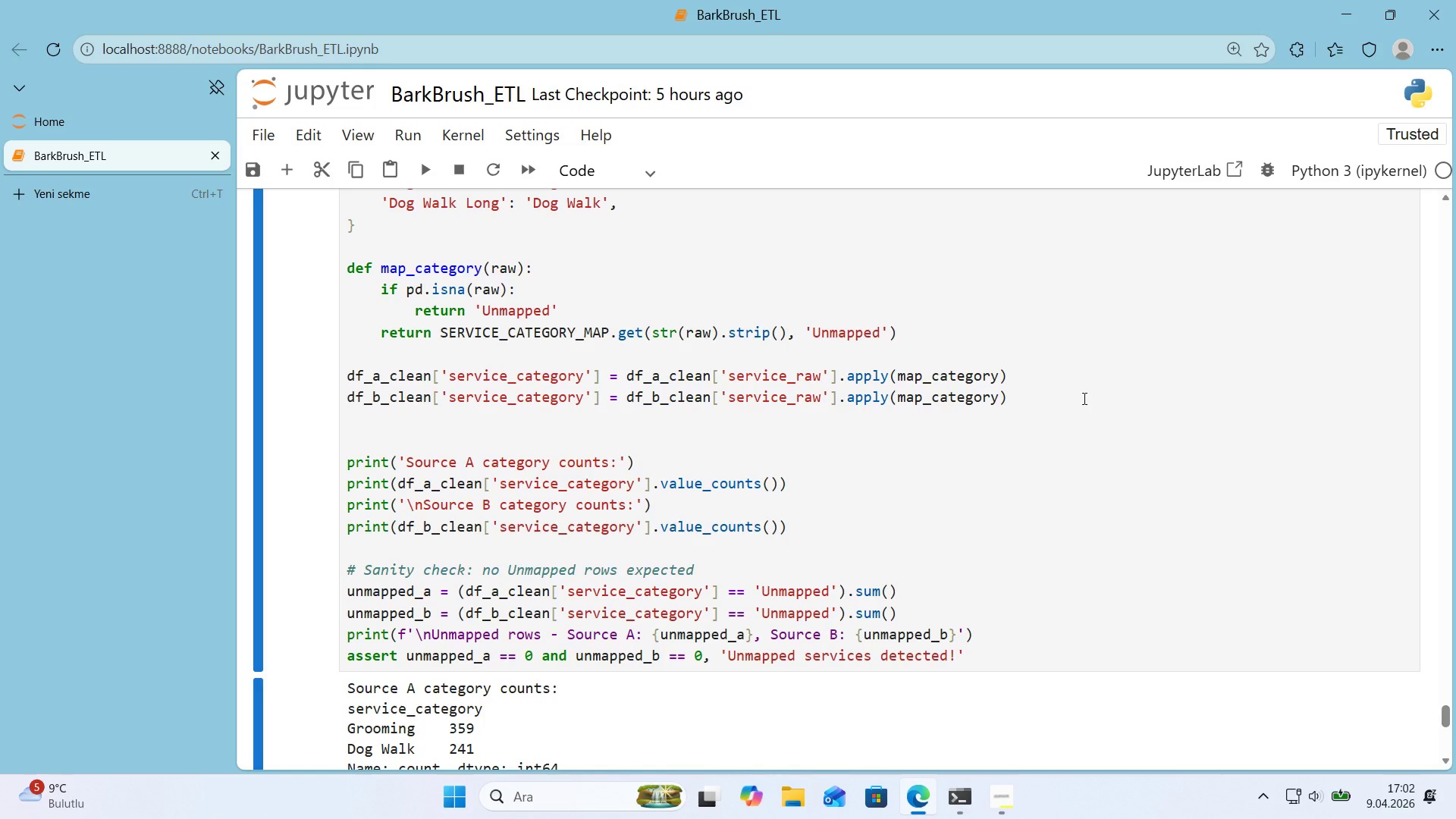 
wait(27.02)
 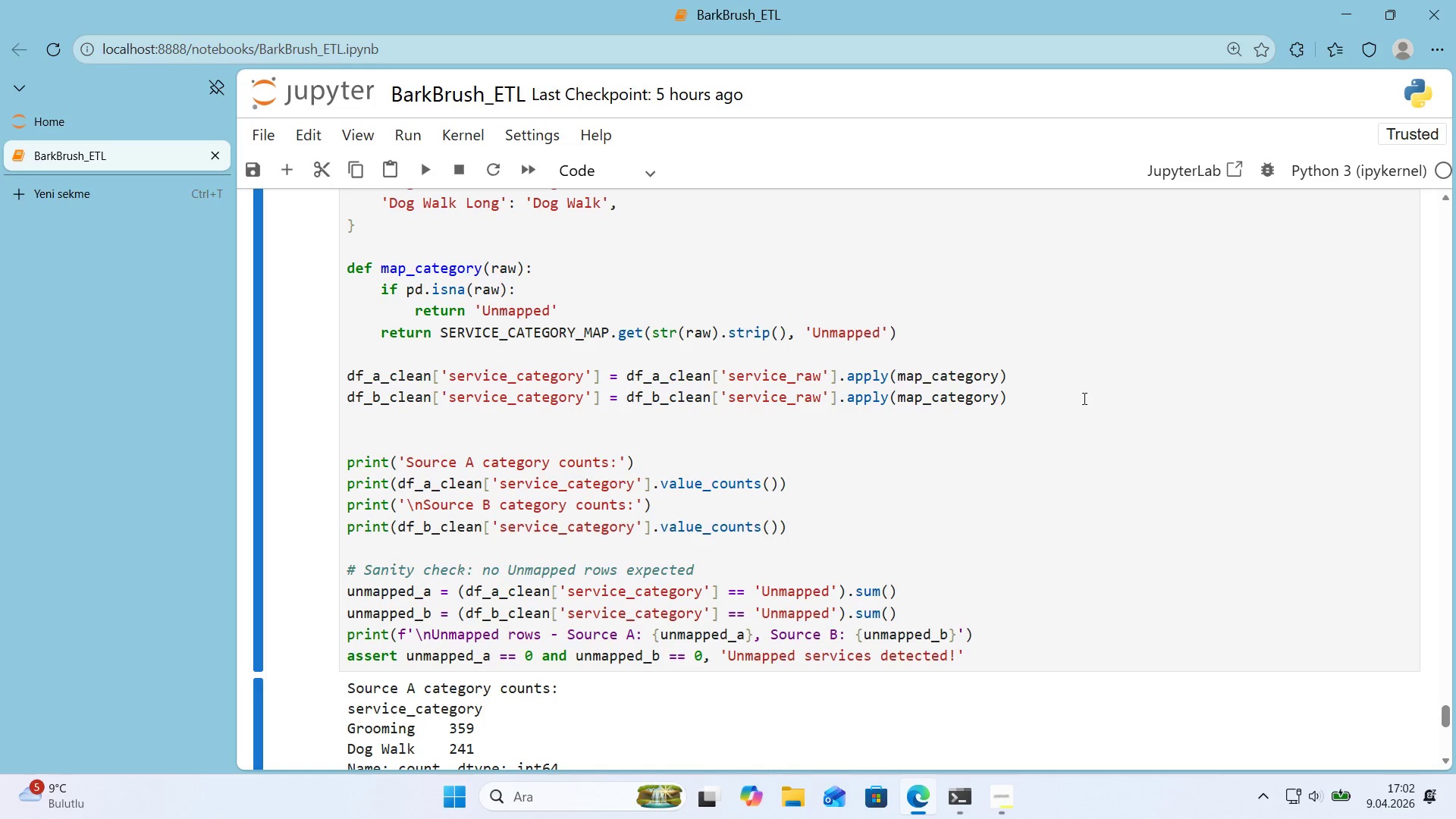 
scroll: coordinate [1095, 399], scroll_direction: down, amount: 4.0
 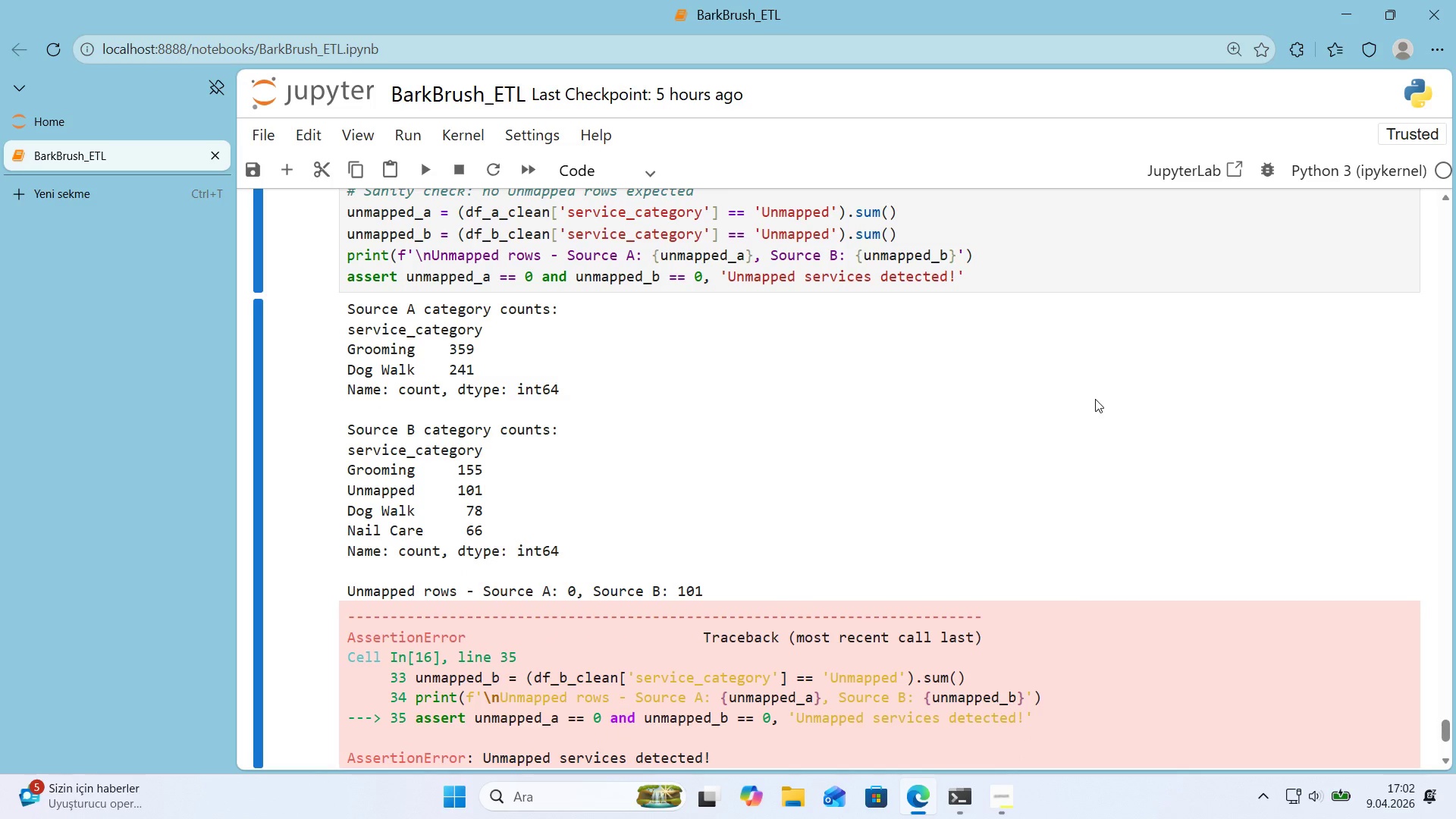 
wait(5.2)
 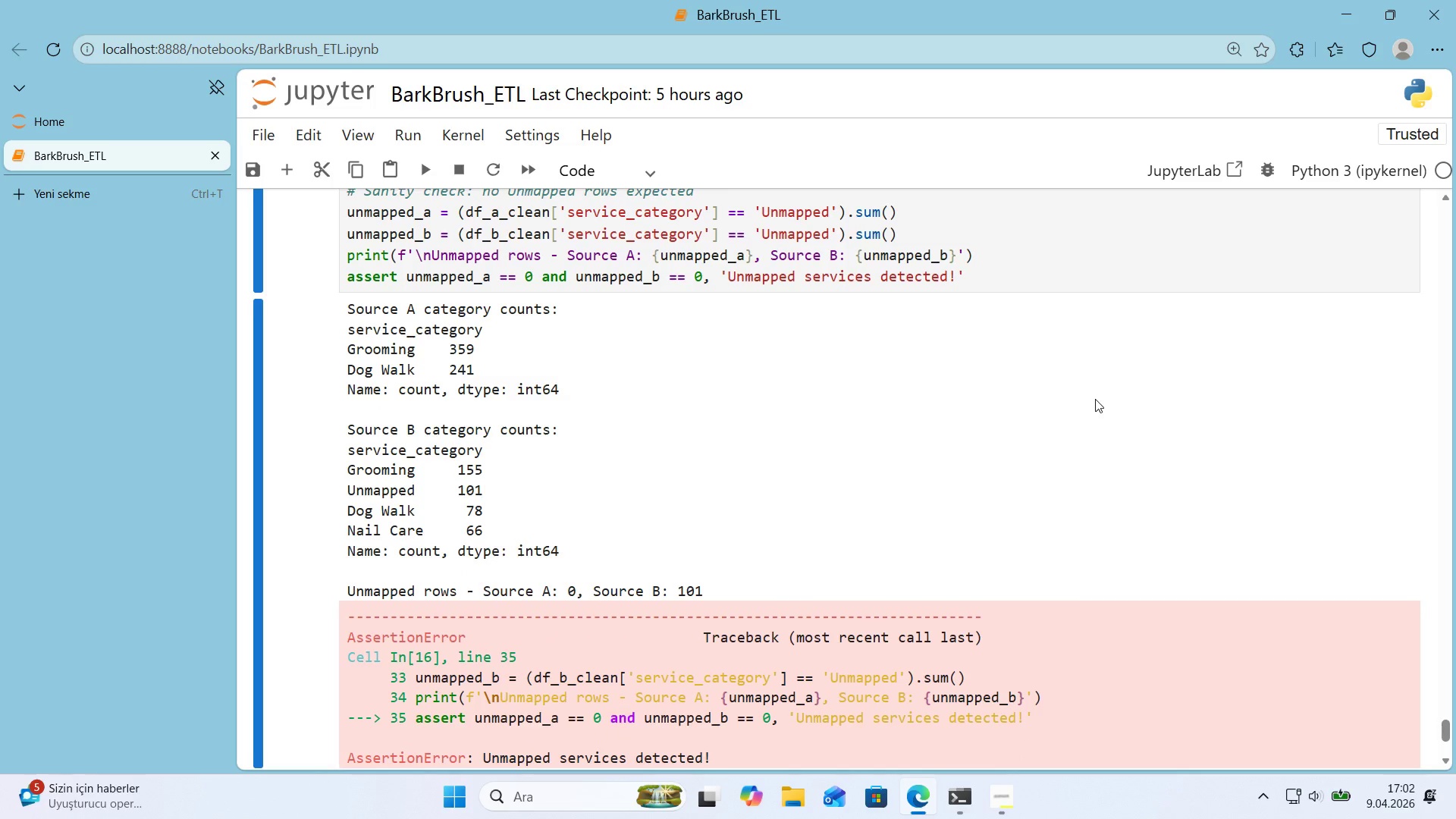 
scroll: coordinate [1022, 401], scroll_direction: up, amount: 1.0
 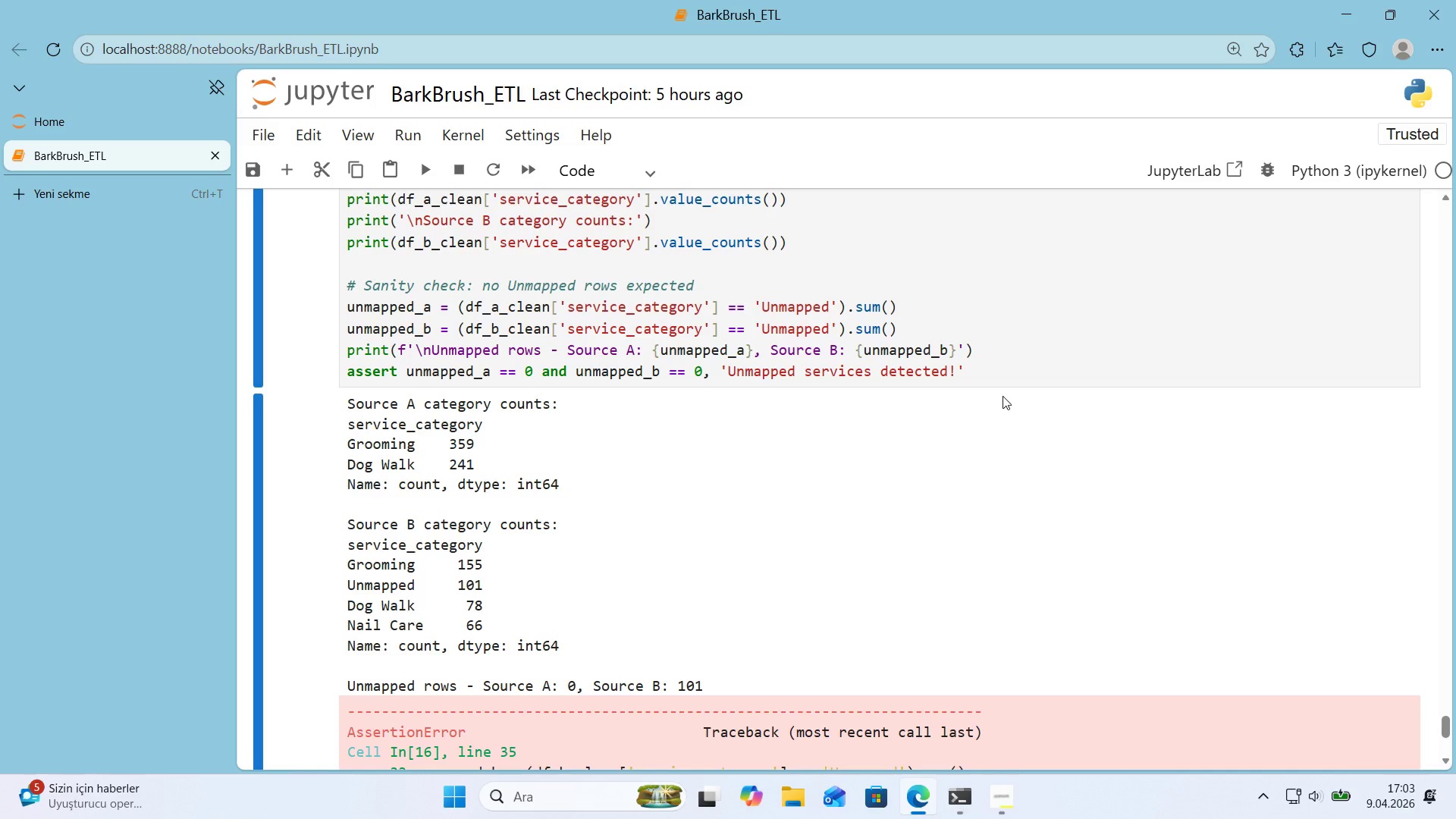 
wait(13.45)
 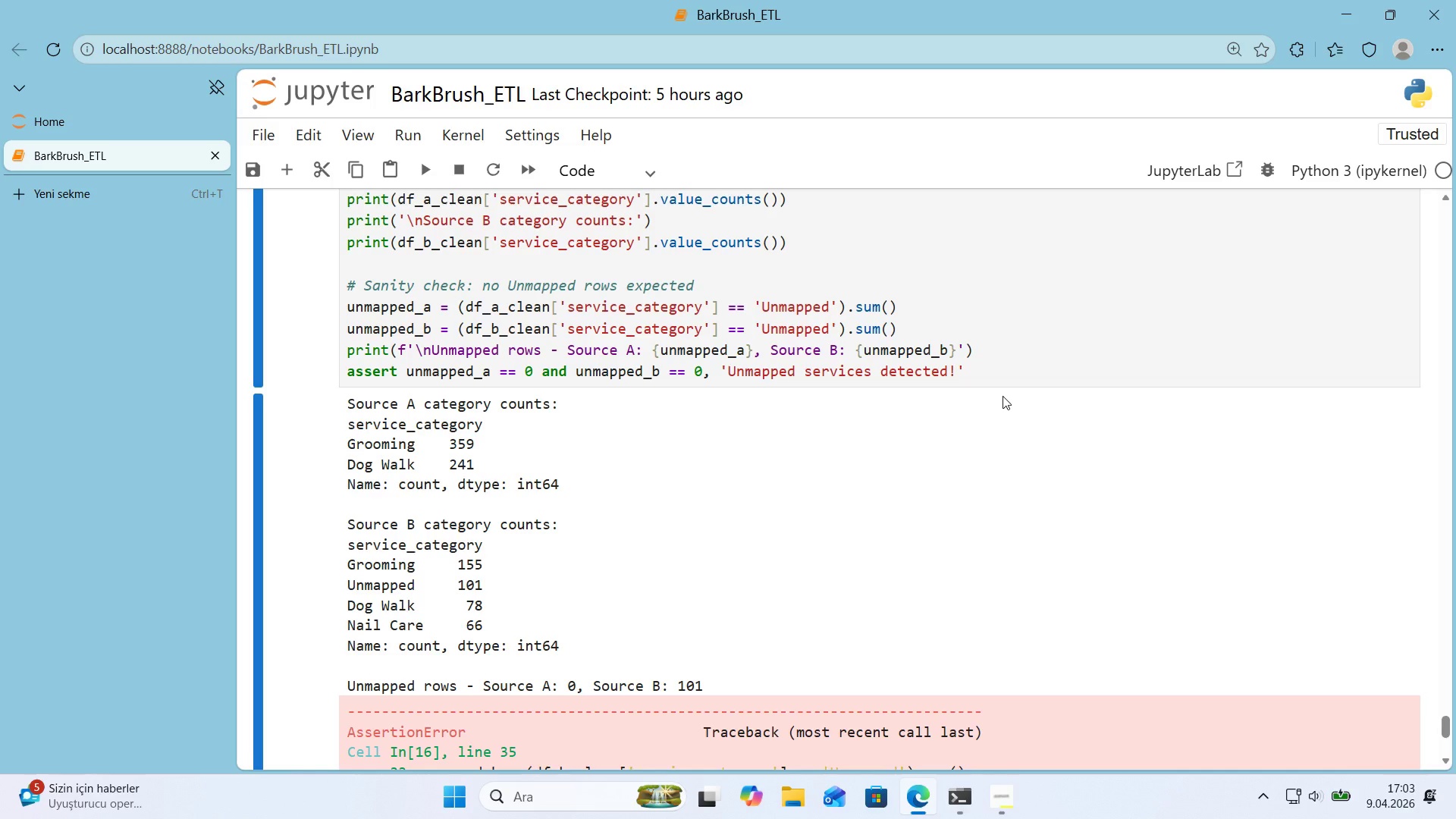 
scroll: coordinate [908, 384], scroll_direction: up, amount: 1.0
 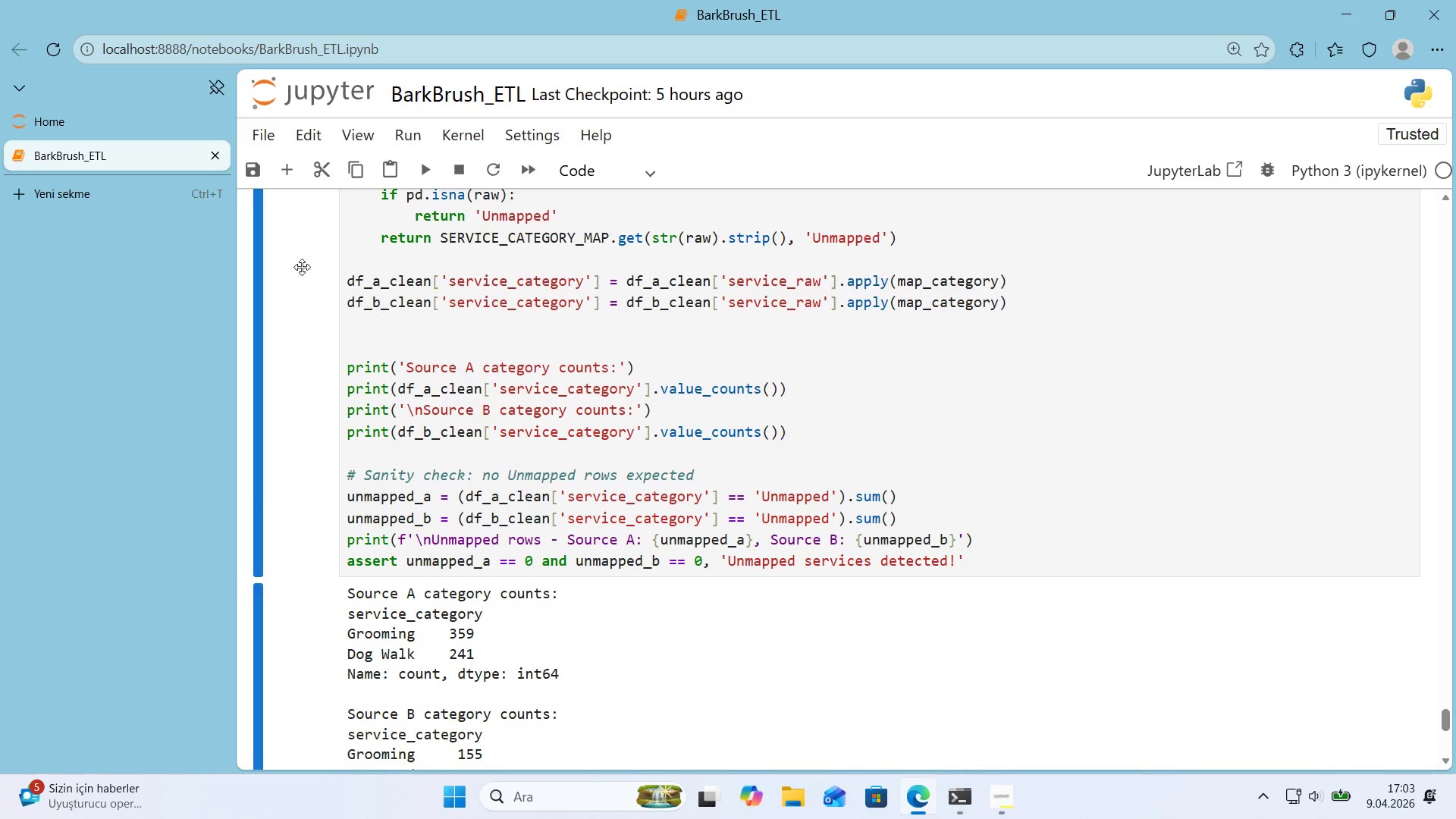 
left_click([430, 278])
 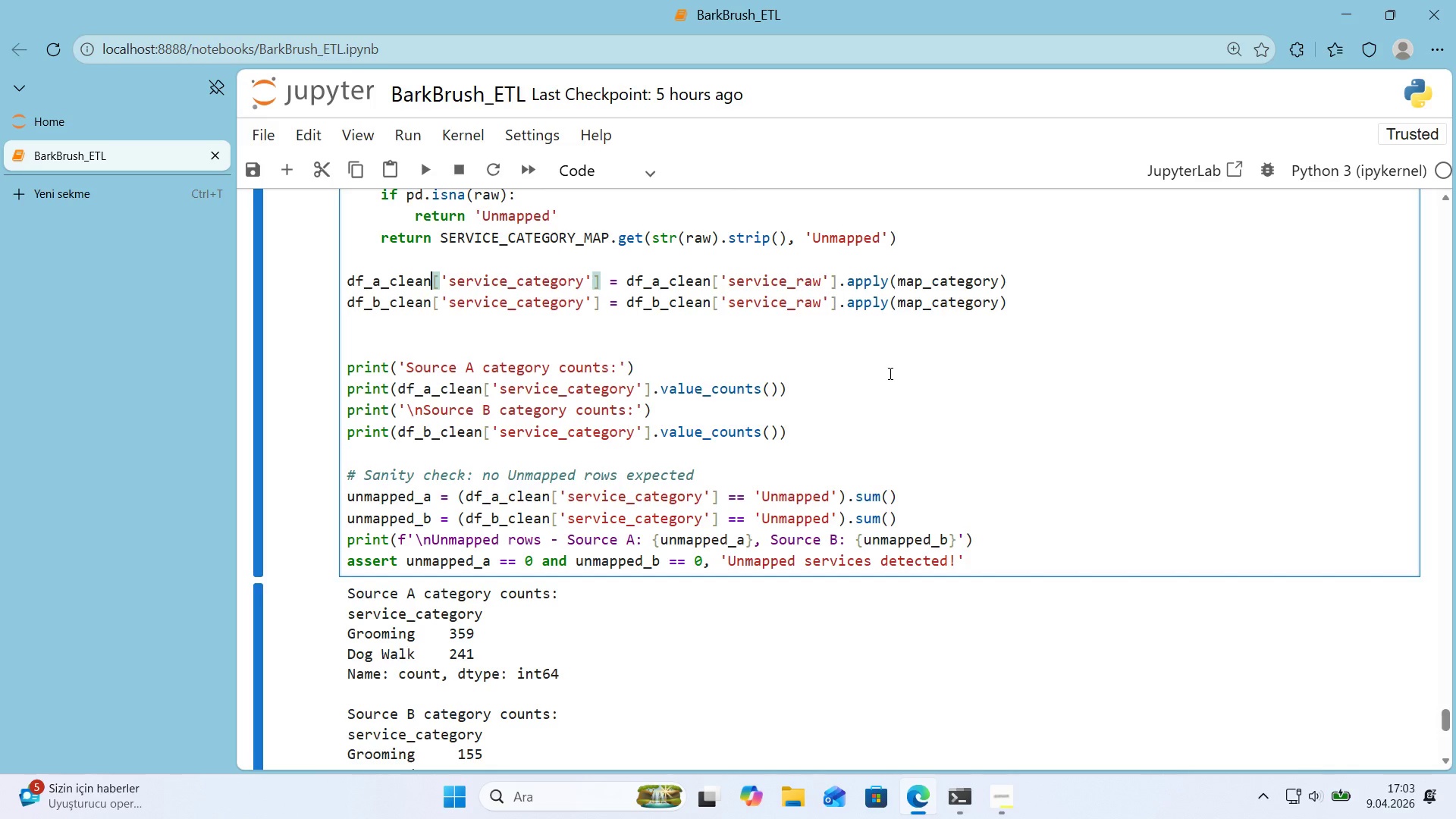 
wait(13.39)
 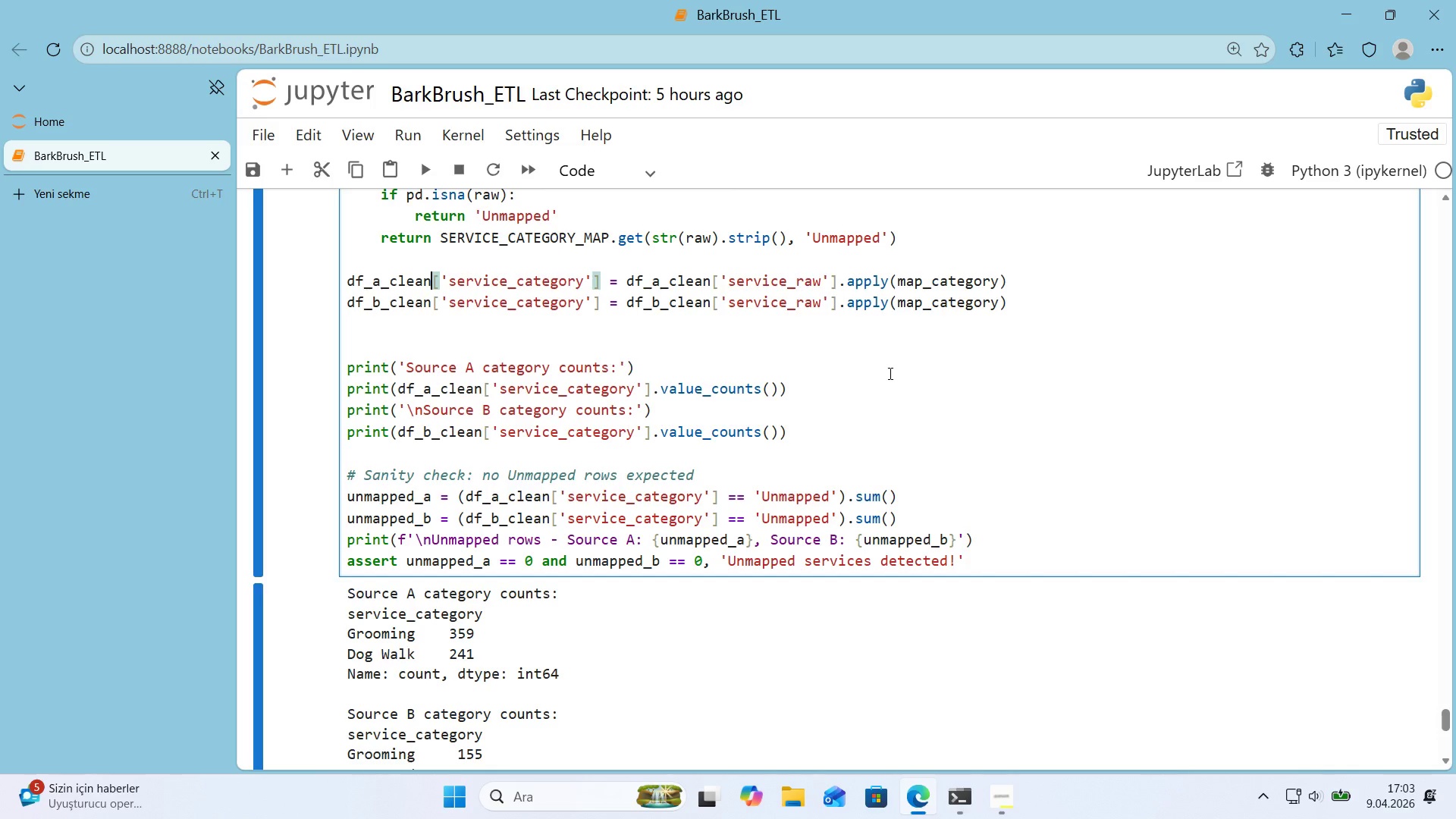 
scroll: coordinate [957, 410], scroll_direction: down, amount: 4.0
 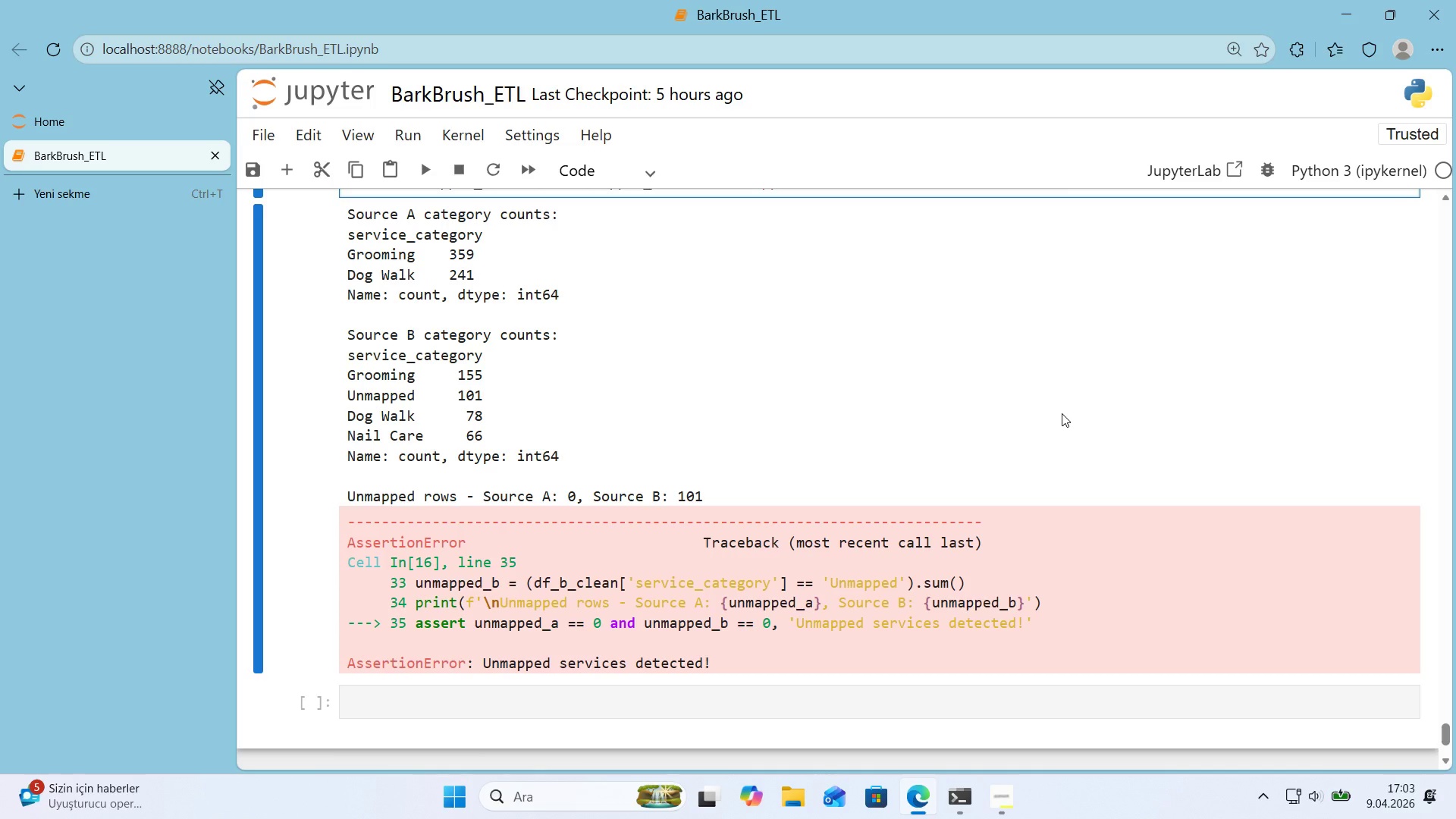 
wait(13.79)
 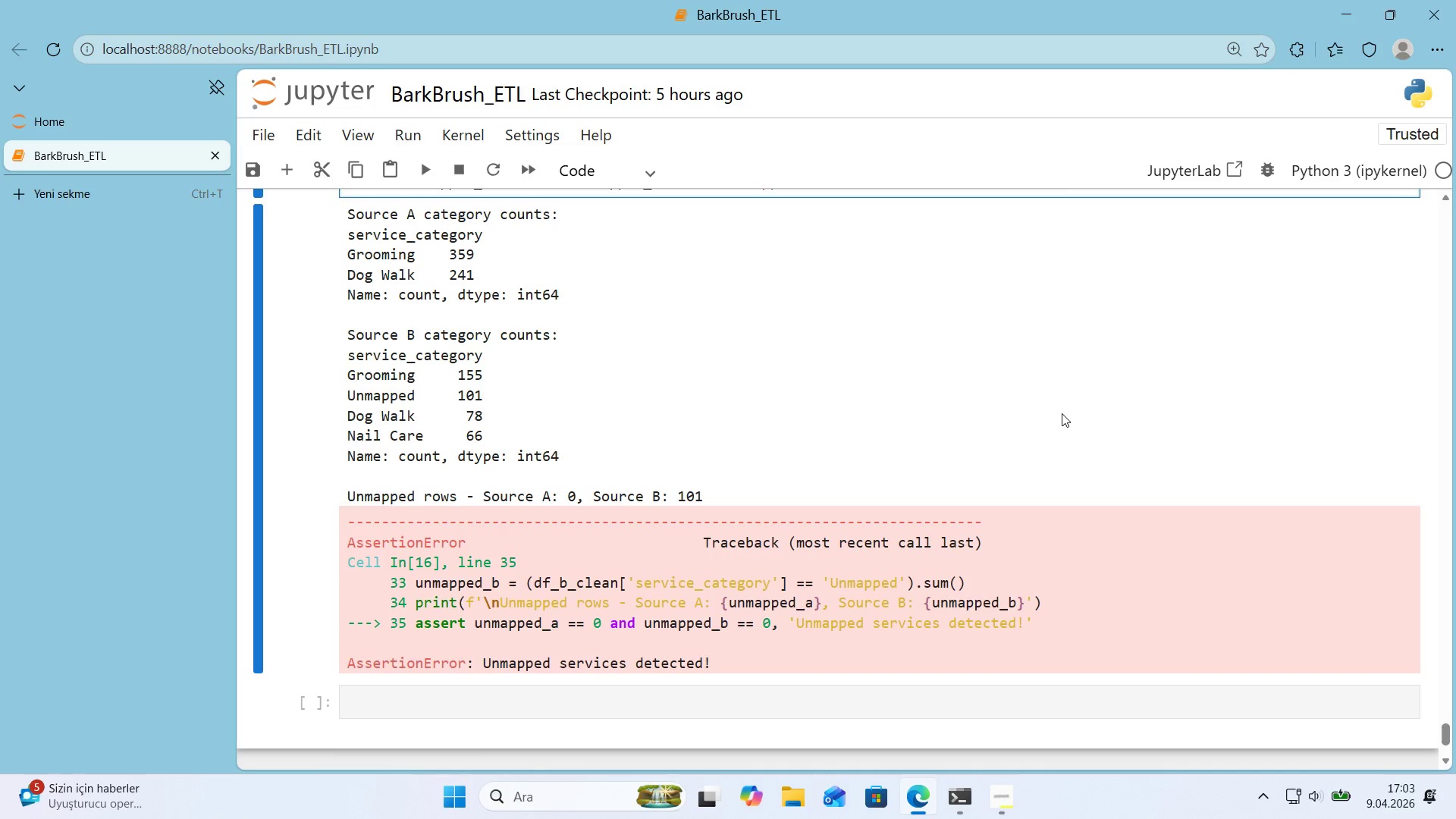 
scroll: coordinate [889, 478], scroll_direction: up, amount: 1.0
 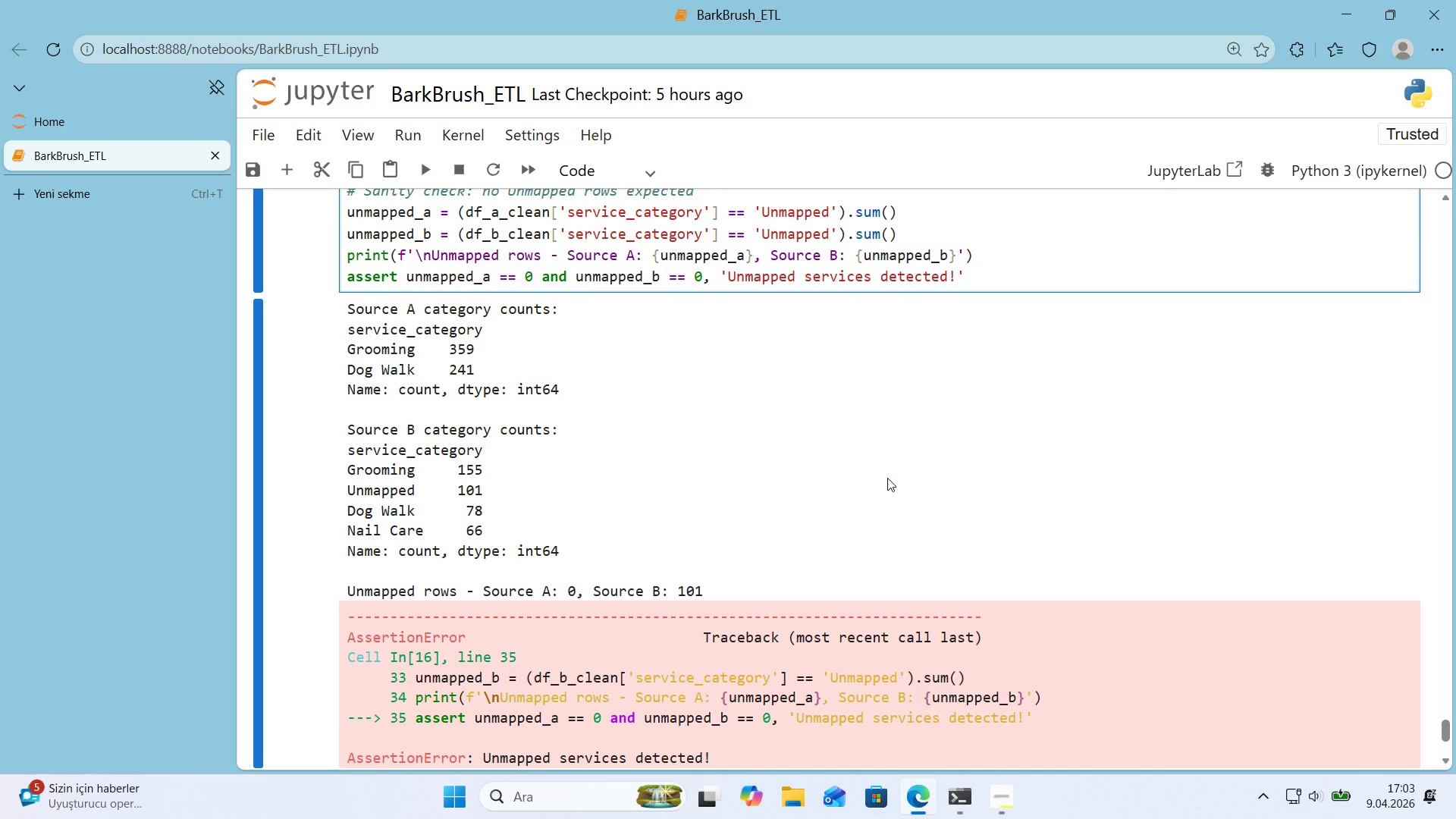 
scroll: coordinate [842, 483], scroll_direction: down, amount: 1.0
 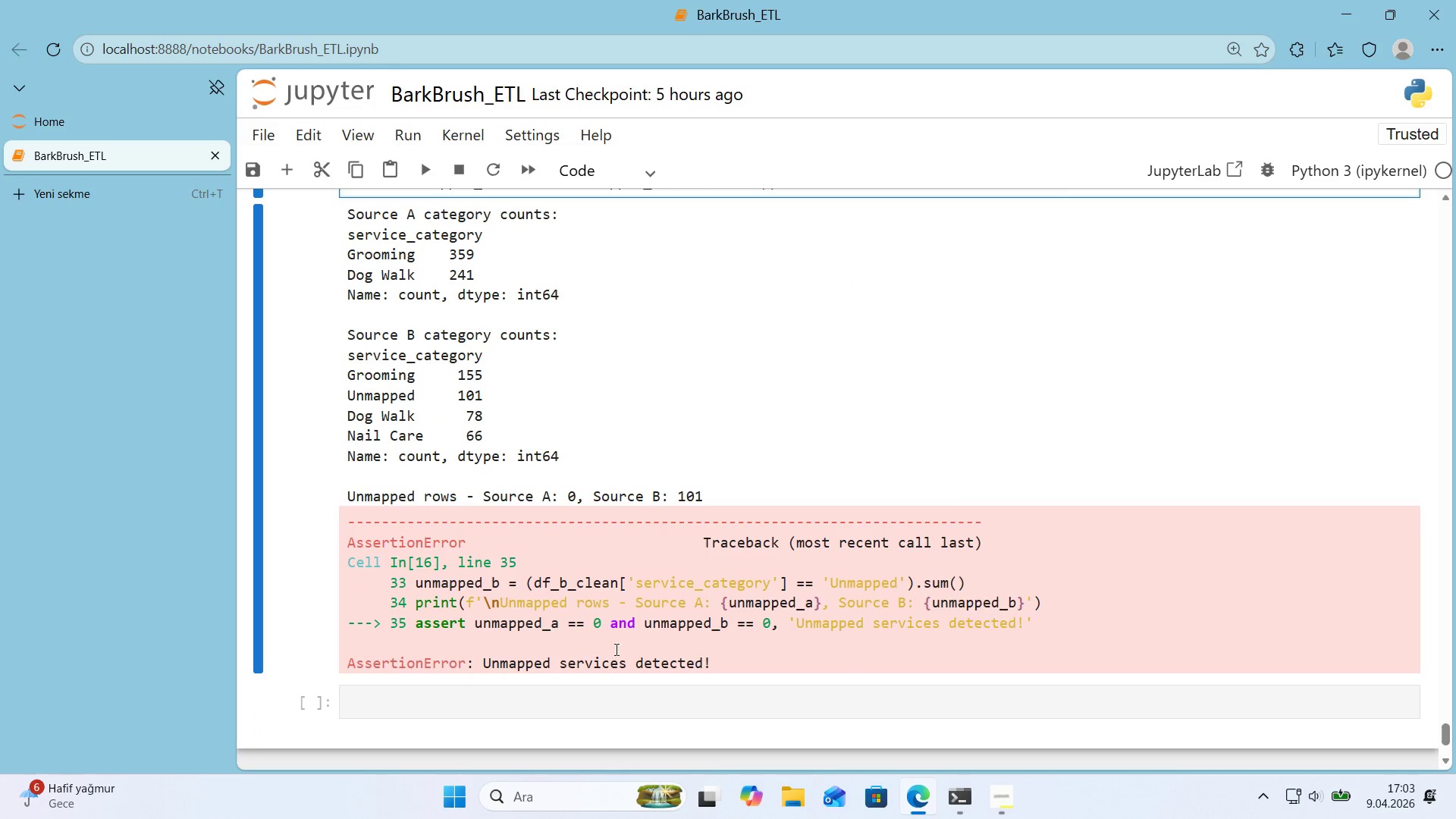 
scroll: coordinate [639, 485], scroll_direction: up, amount: 2.0
 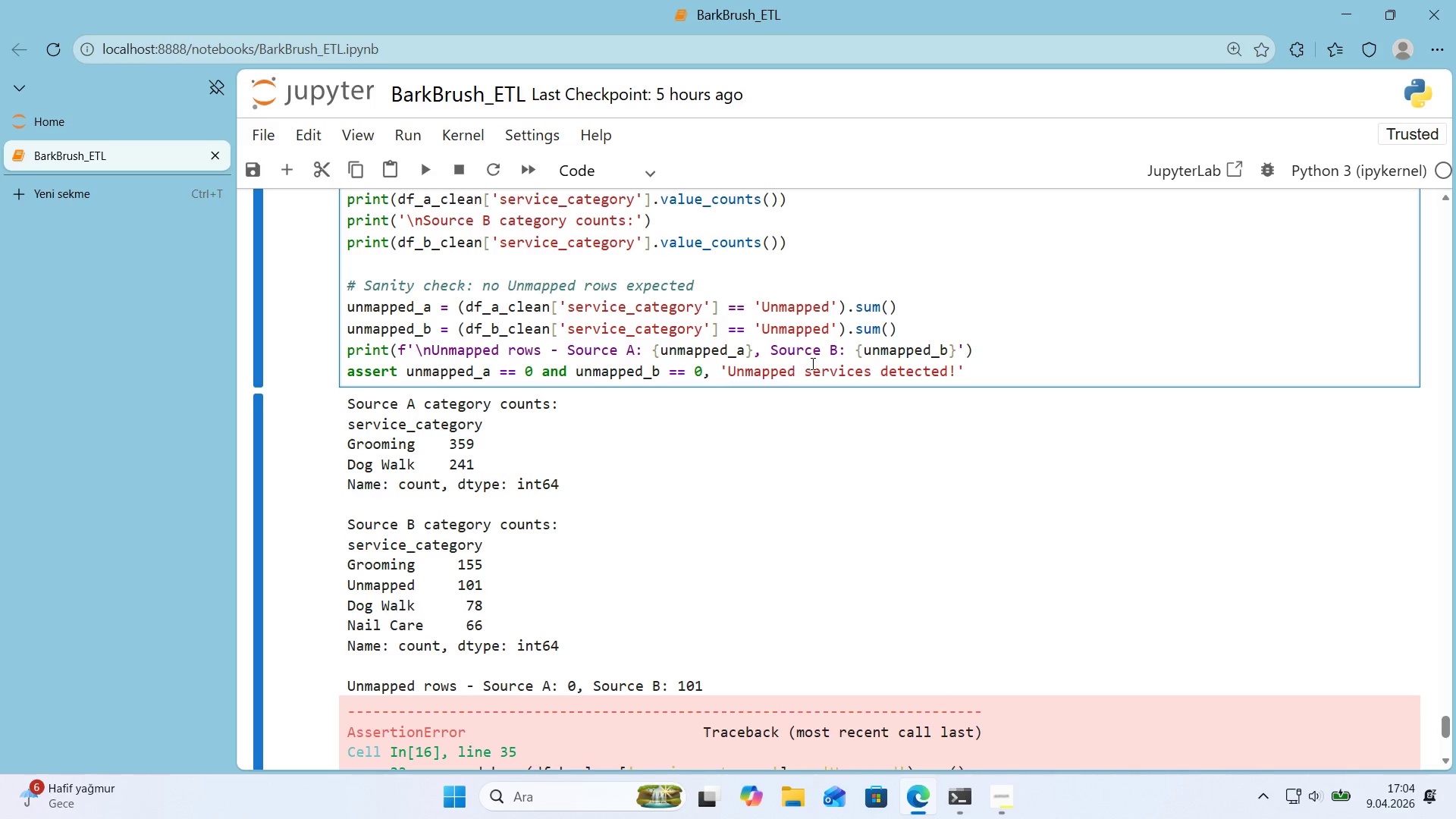 
wait(16.34)
 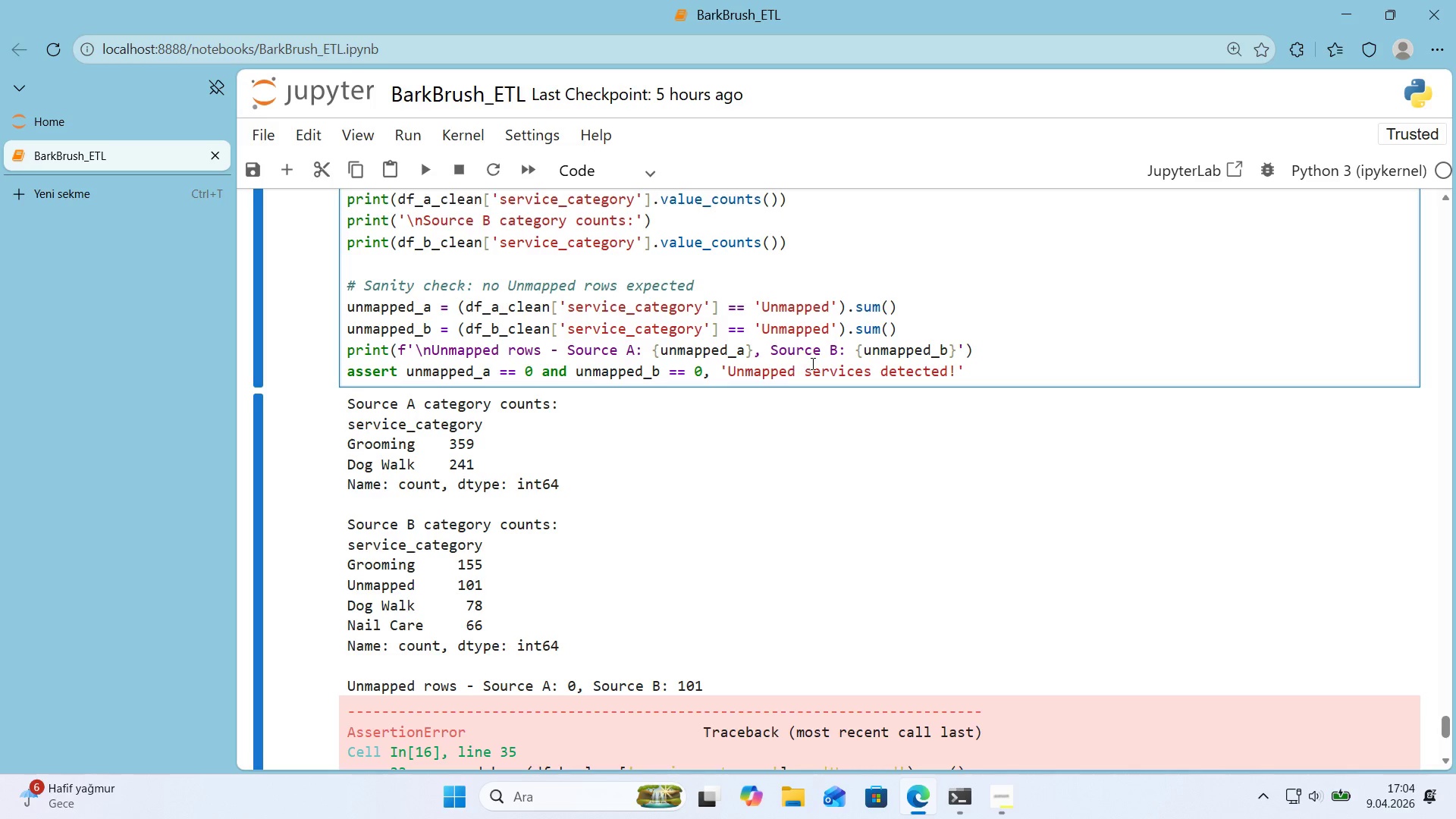 
scroll: coordinate [949, 362], scroll_direction: down, amount: 1.0
 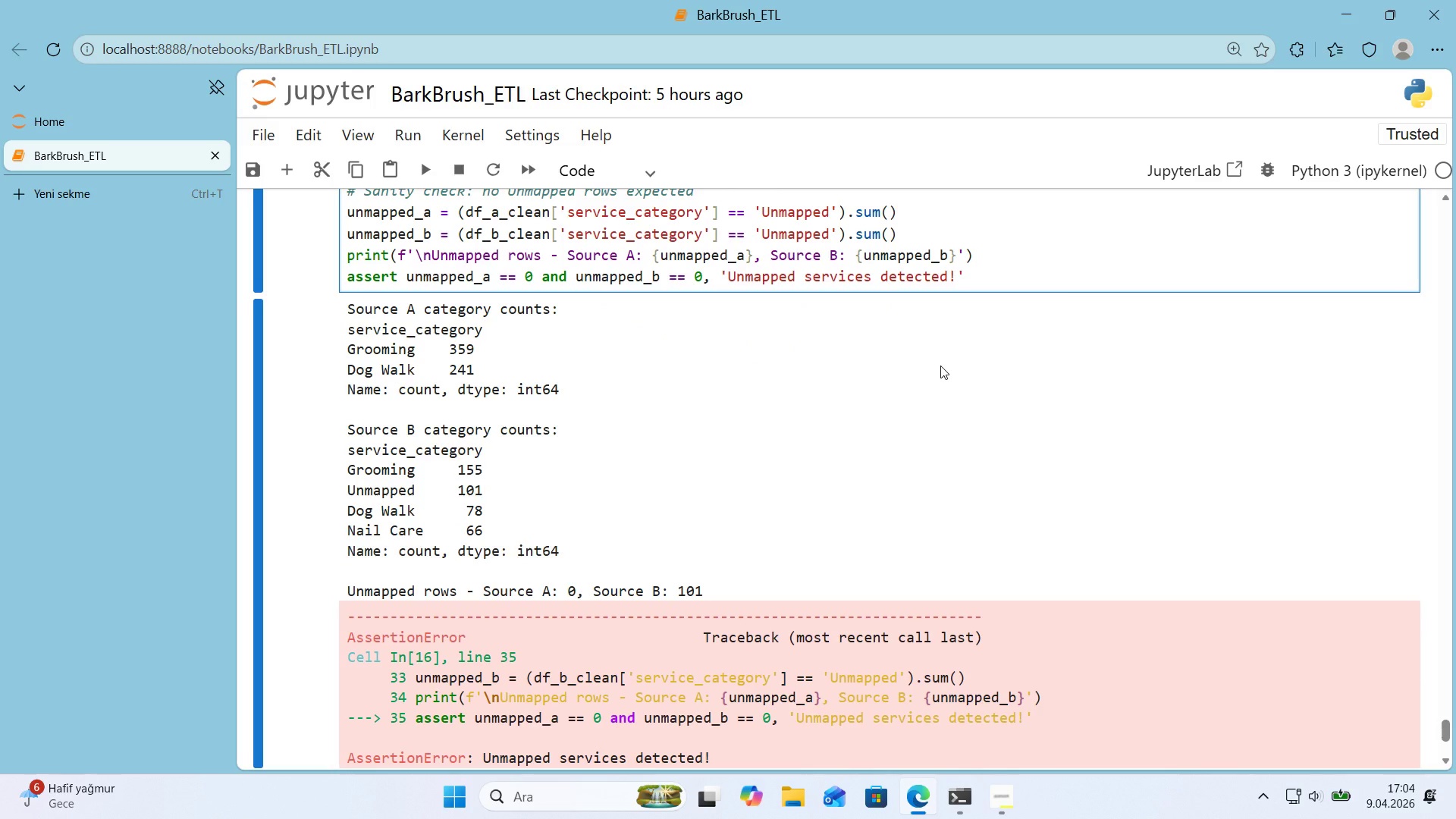 
wait(19.61)
 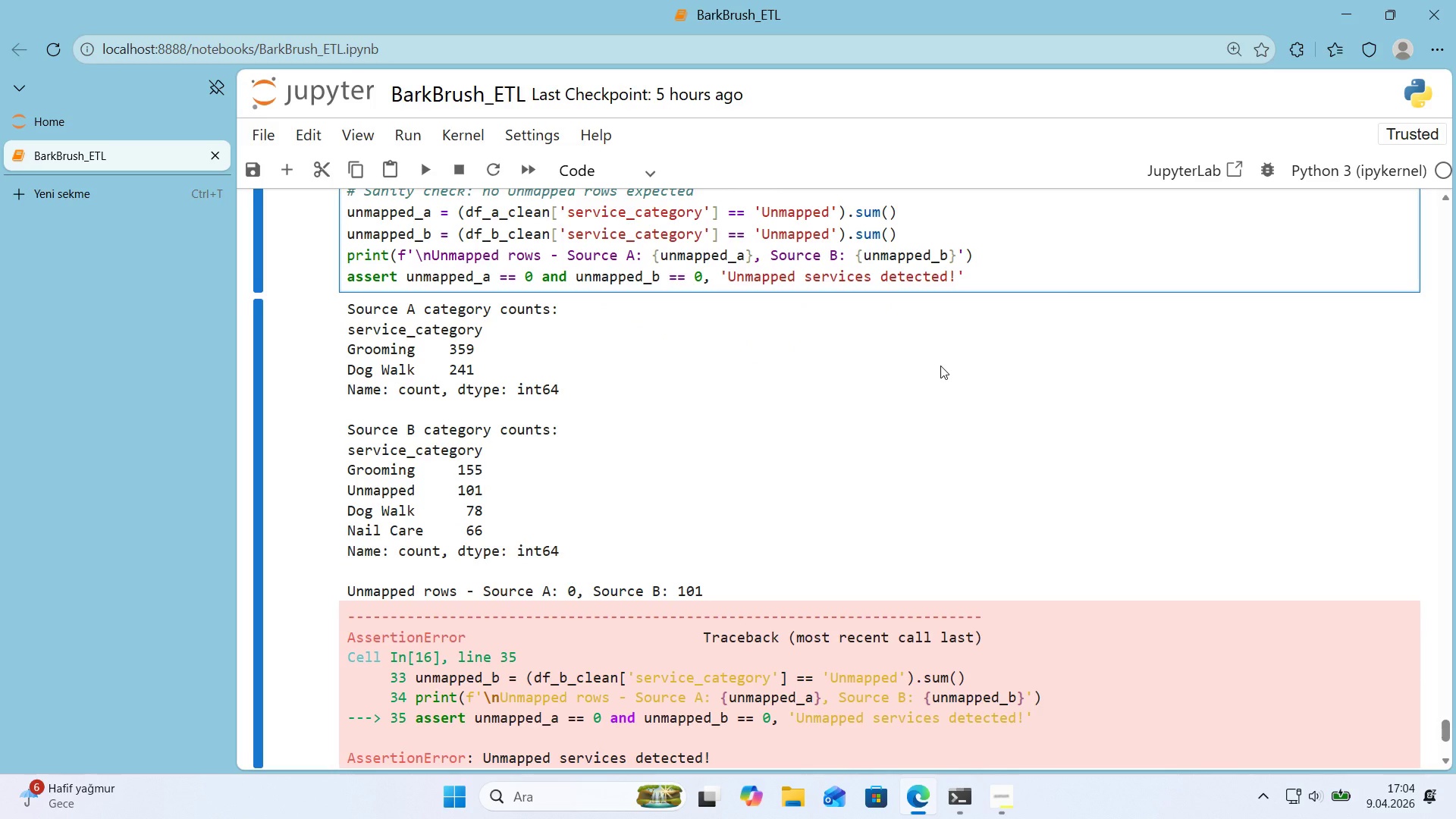 
scroll: coordinate [919, 372], scroll_direction: down, amount: 2.0
 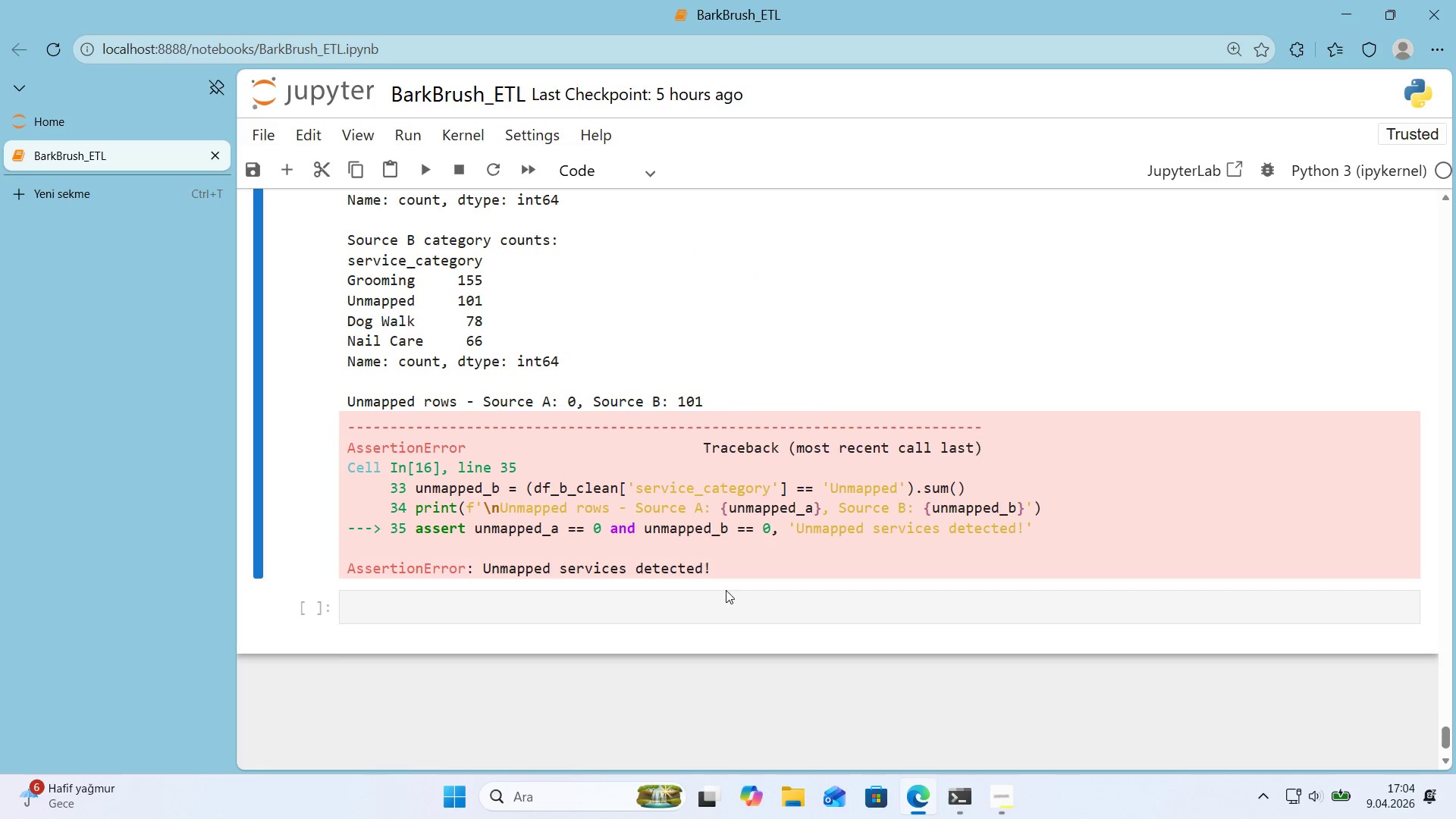 
left_click([714, 605])
 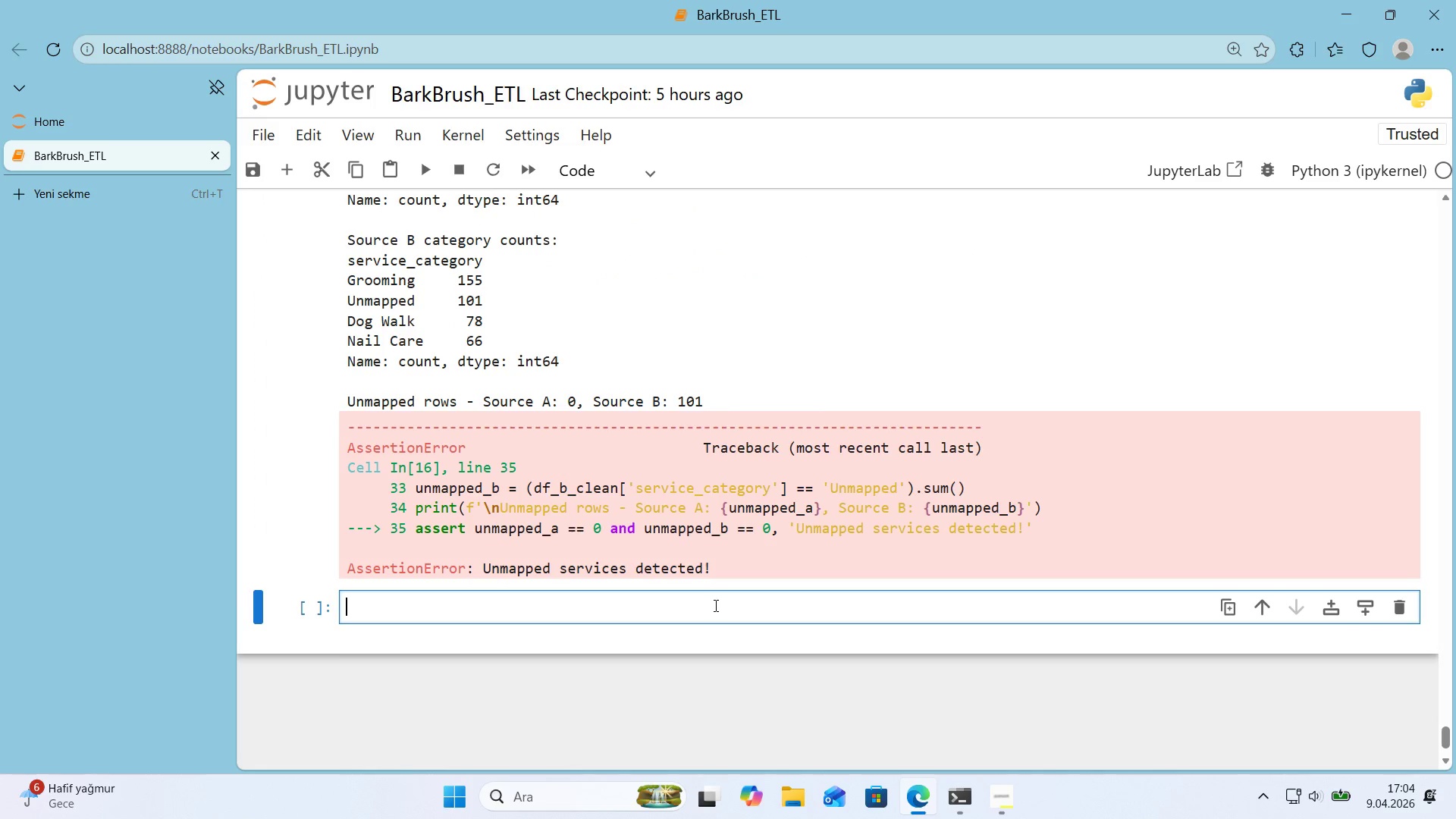 
wait(7.02)
 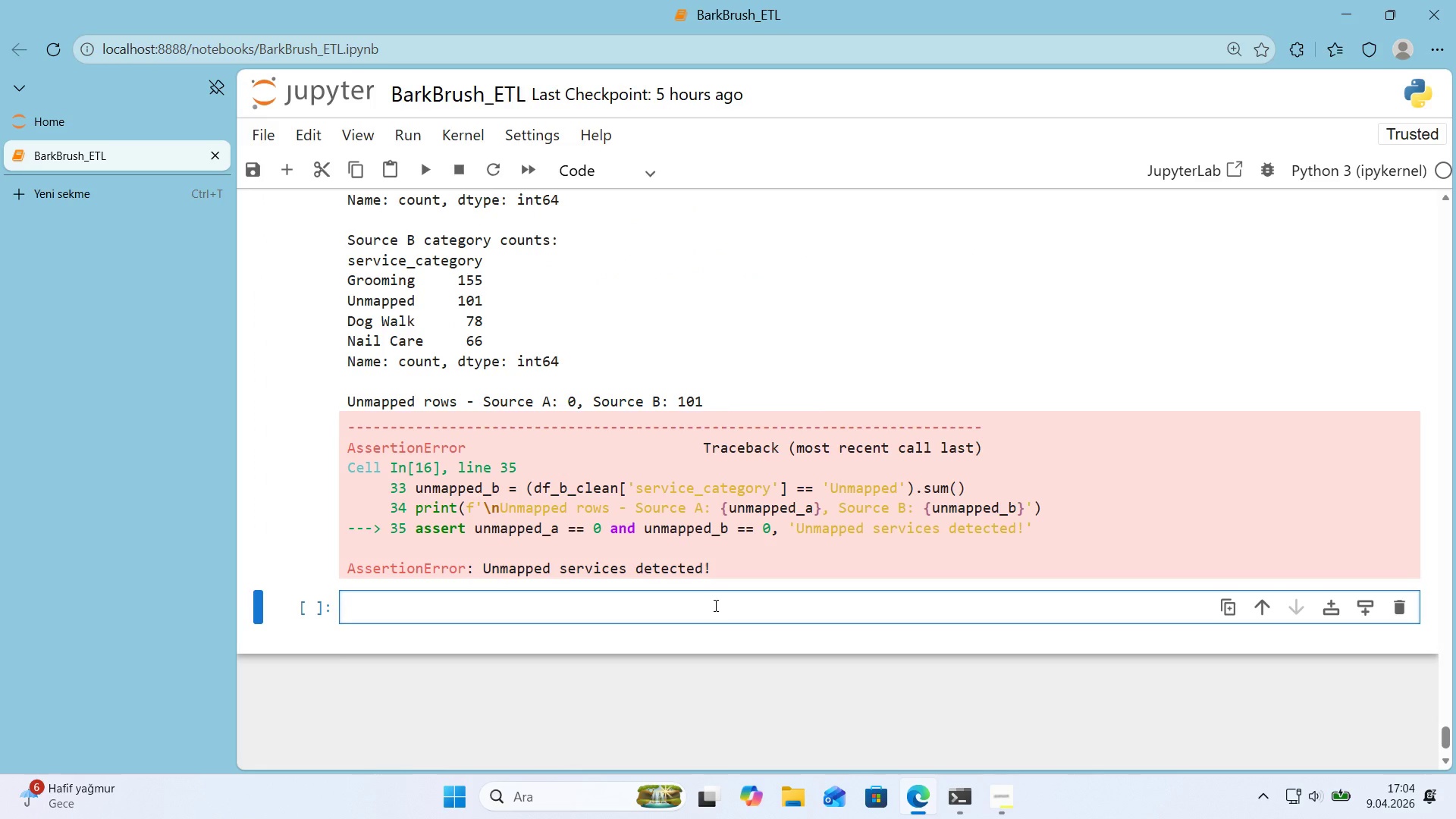 
type(ubnaoo)
key(Backspace)
key(Backspace)
key(Backspace)
key(Backspace)
key(Backspace)
type(nmapped_serv'ces ) df)
 